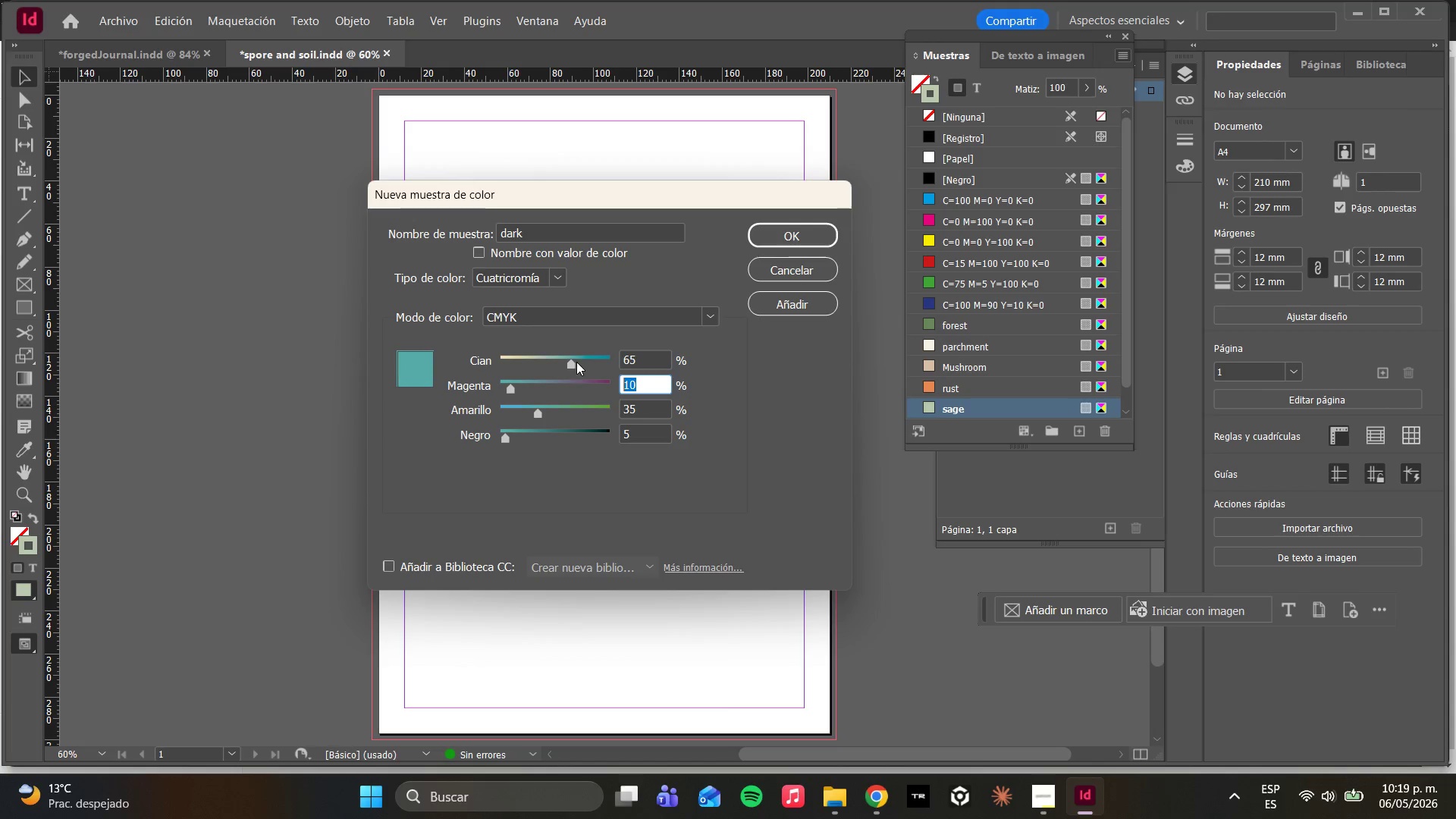 
type(5550)
 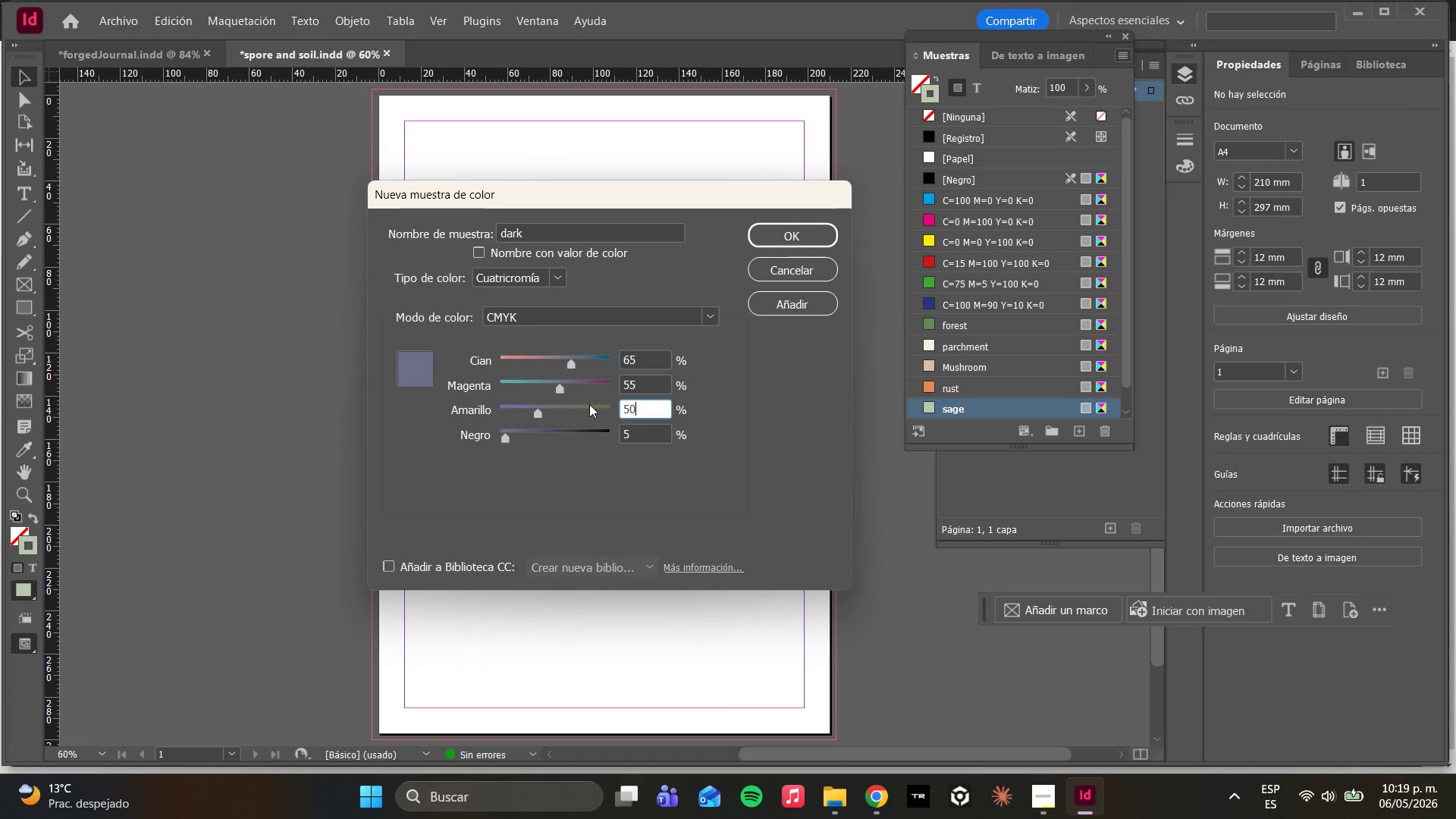 
left_click_drag(start_coordinate=[656, 410], to_coordinate=[525, 409])
 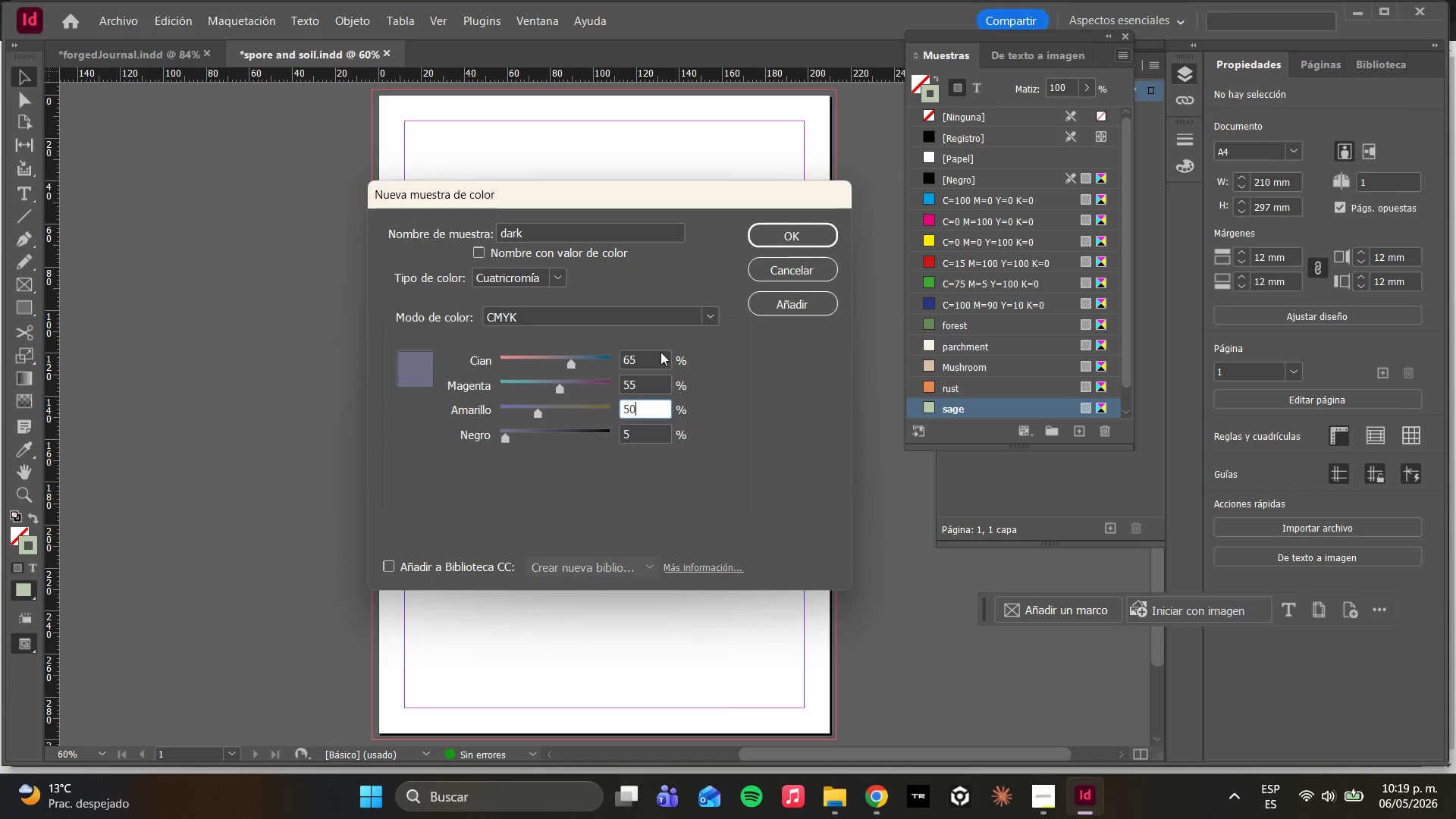 
left_click_drag(start_coordinate=[646, 428], to_coordinate=[563, 419])
 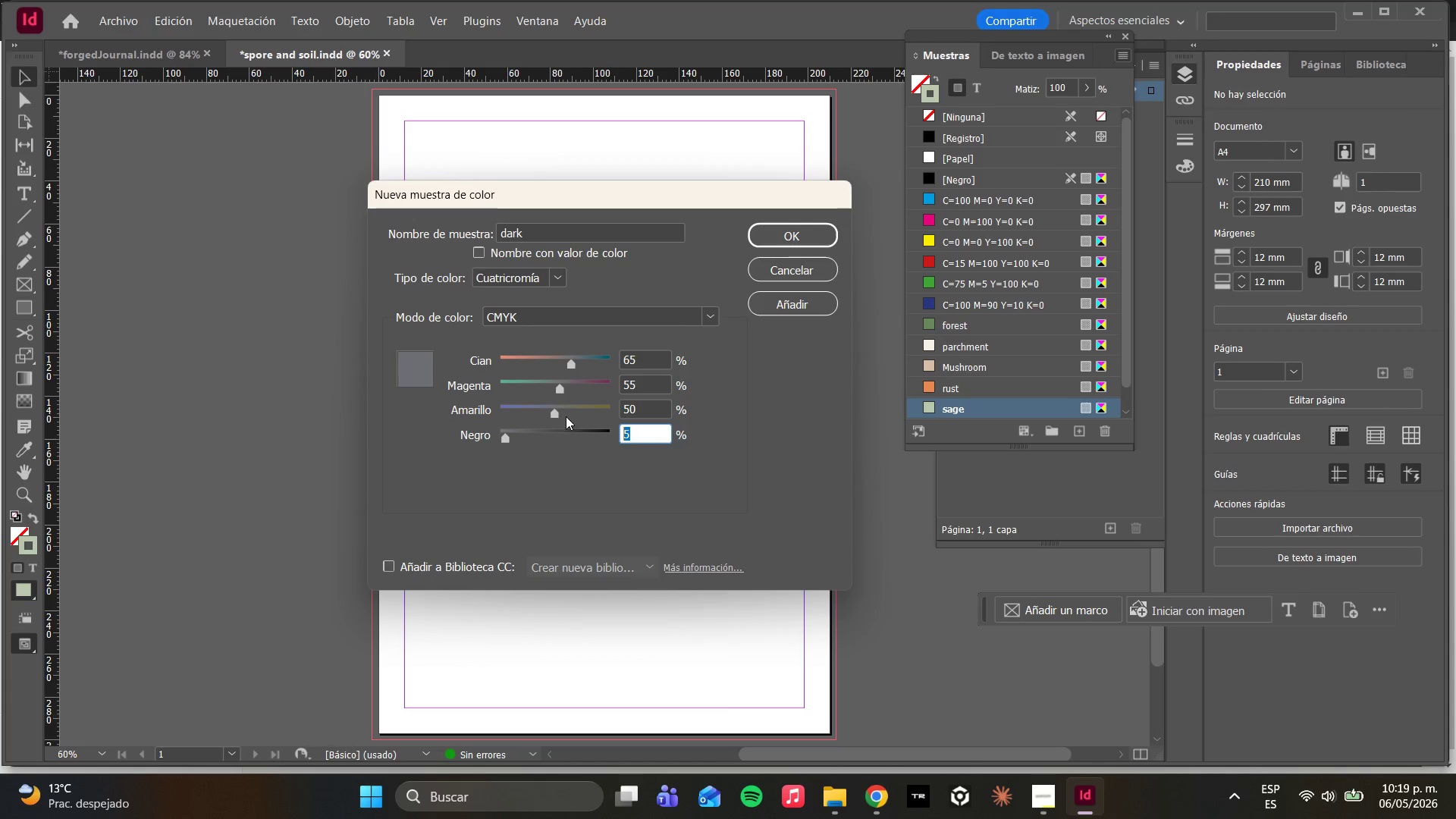 
type(65)
 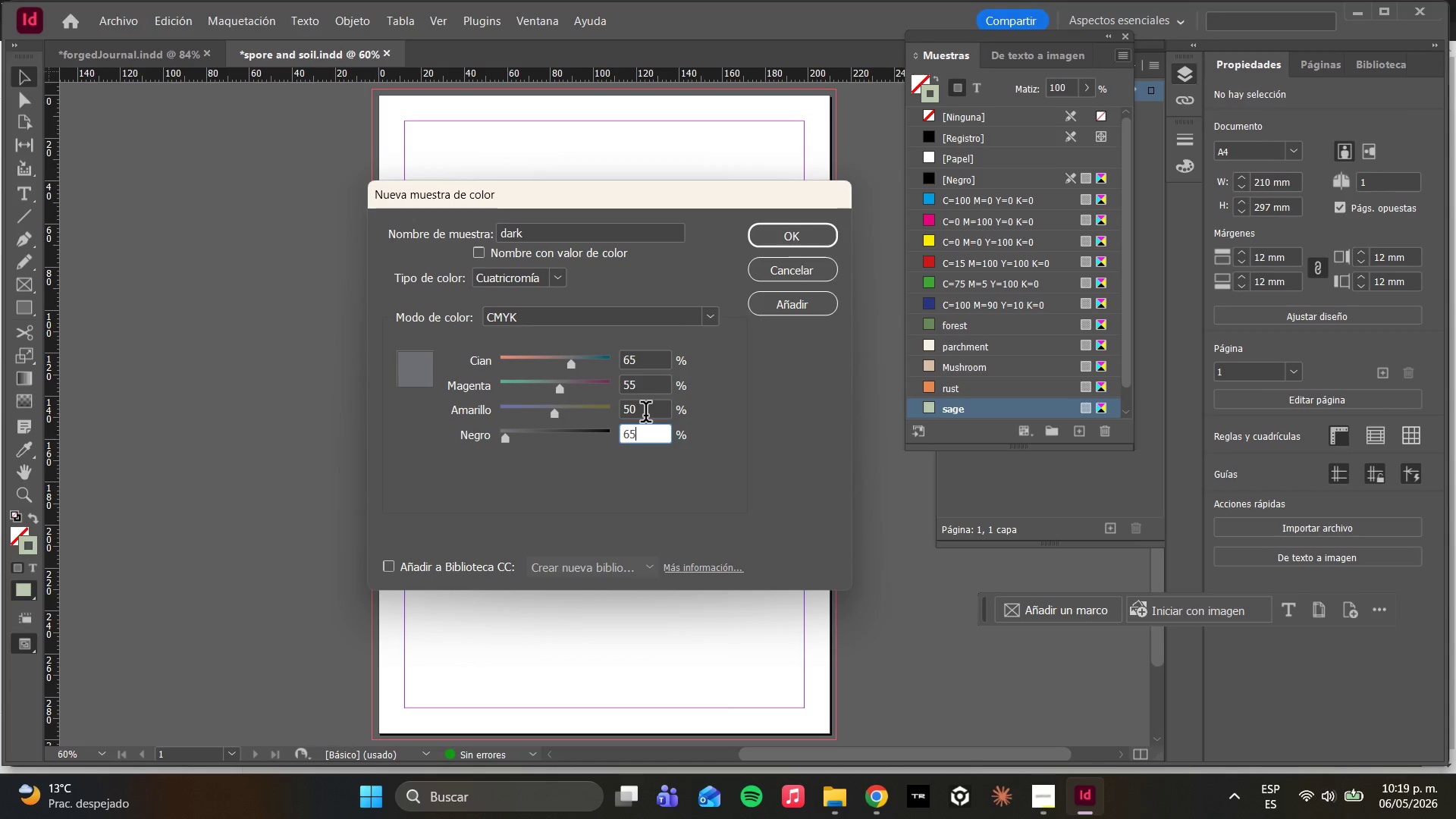 
wait(10.78)
 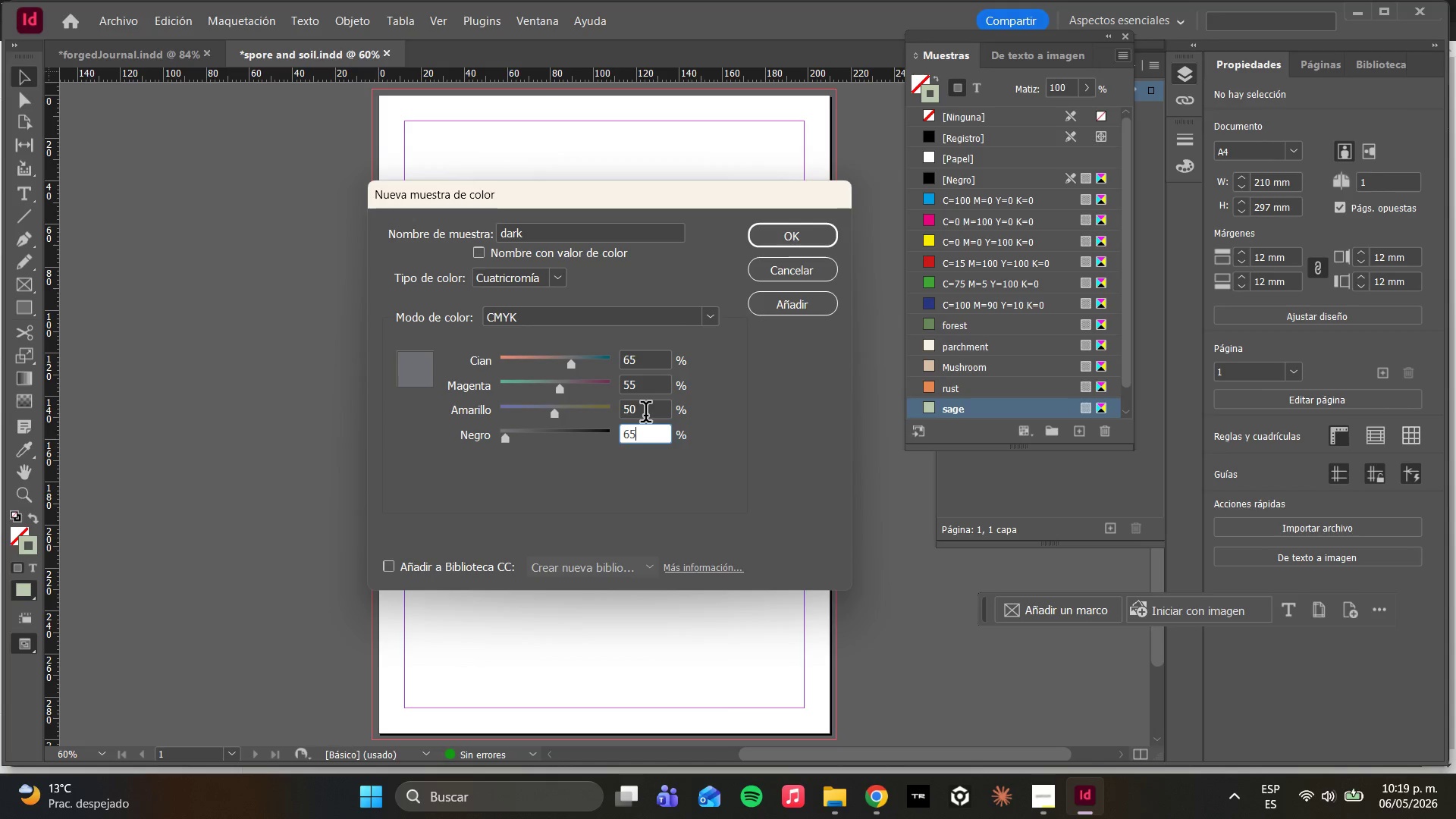 
double_click([771, 306])
 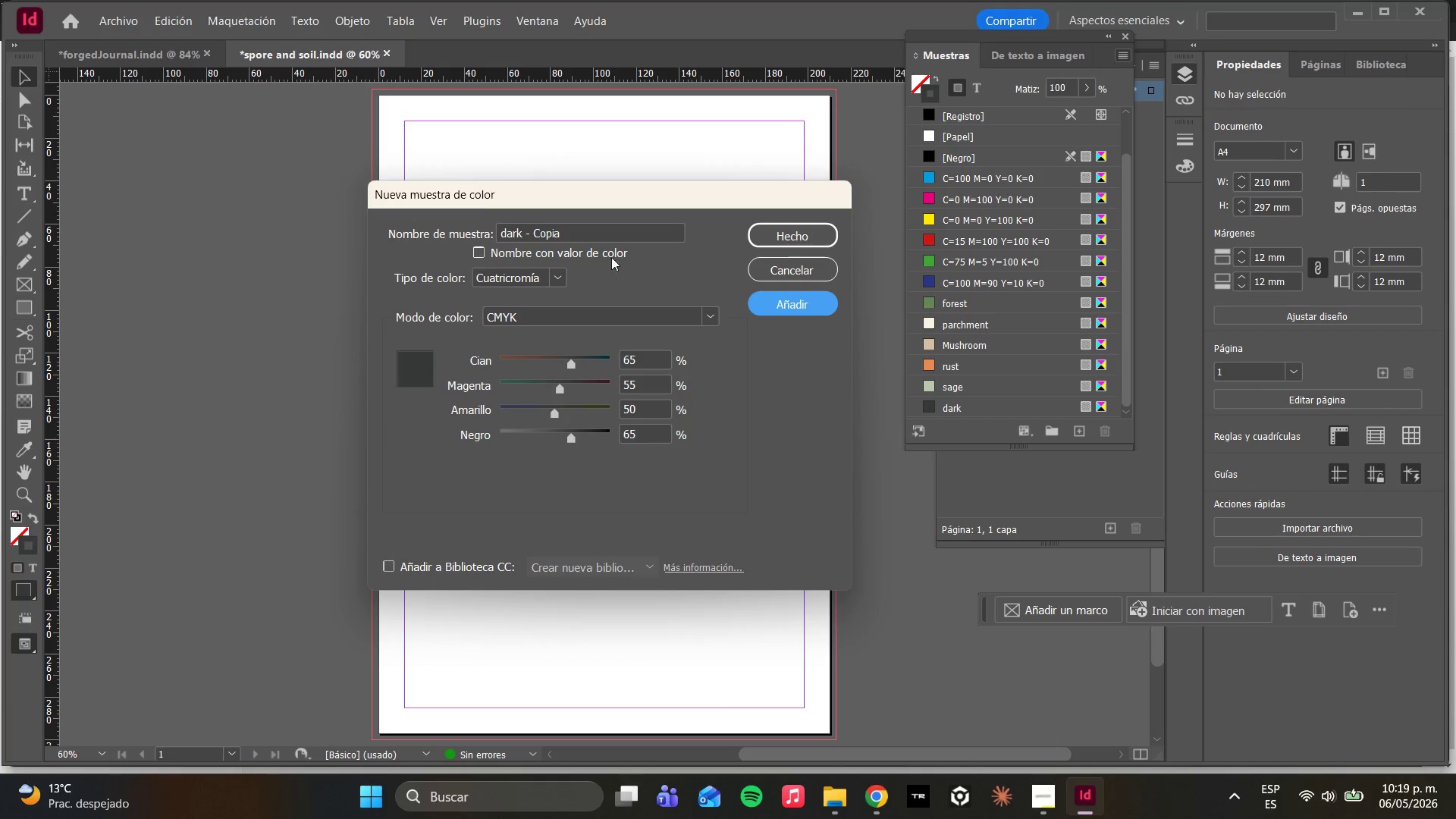 
left_click_drag(start_coordinate=[600, 226], to_coordinate=[300, 287])
 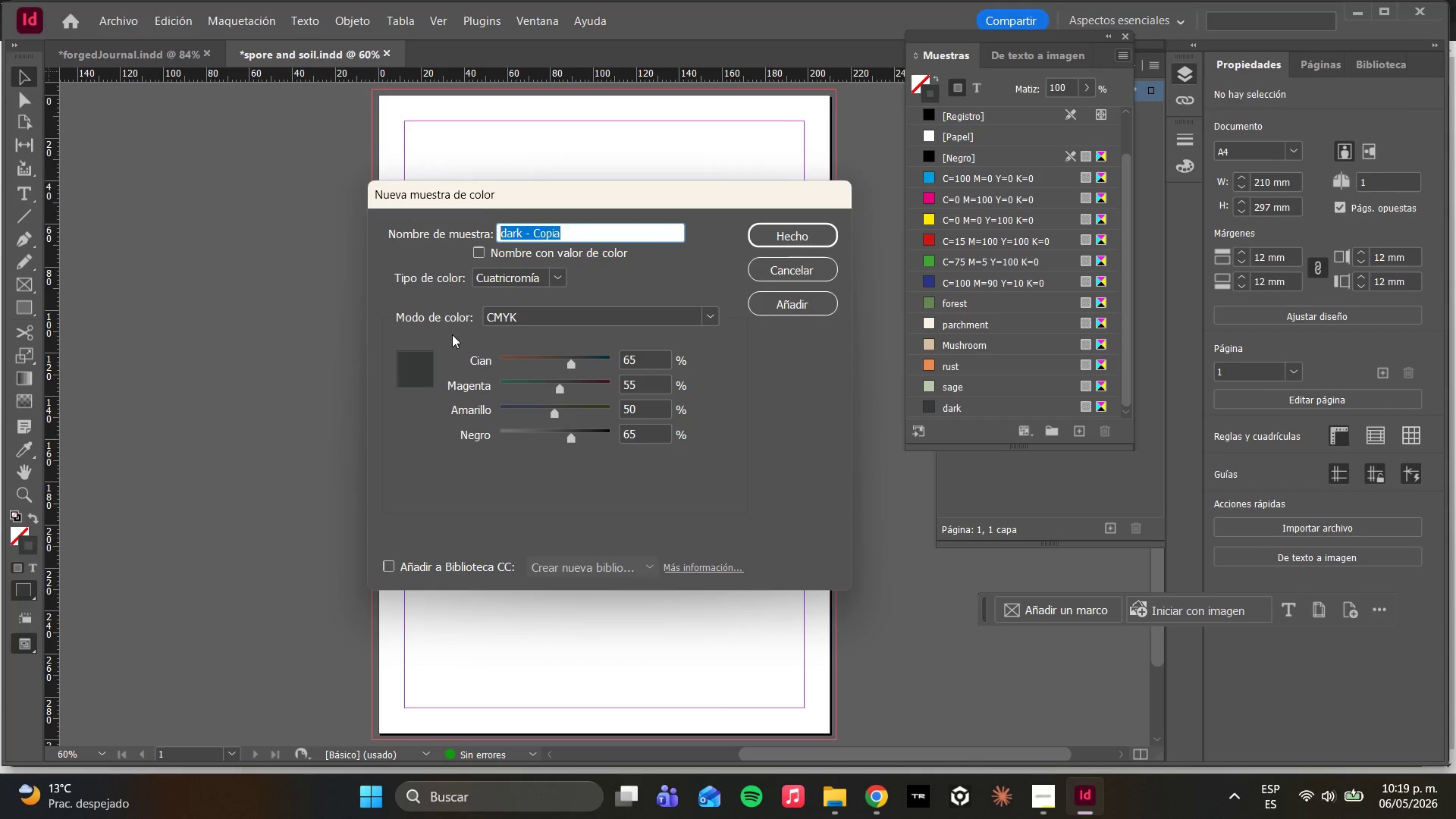 
type(rare re)
 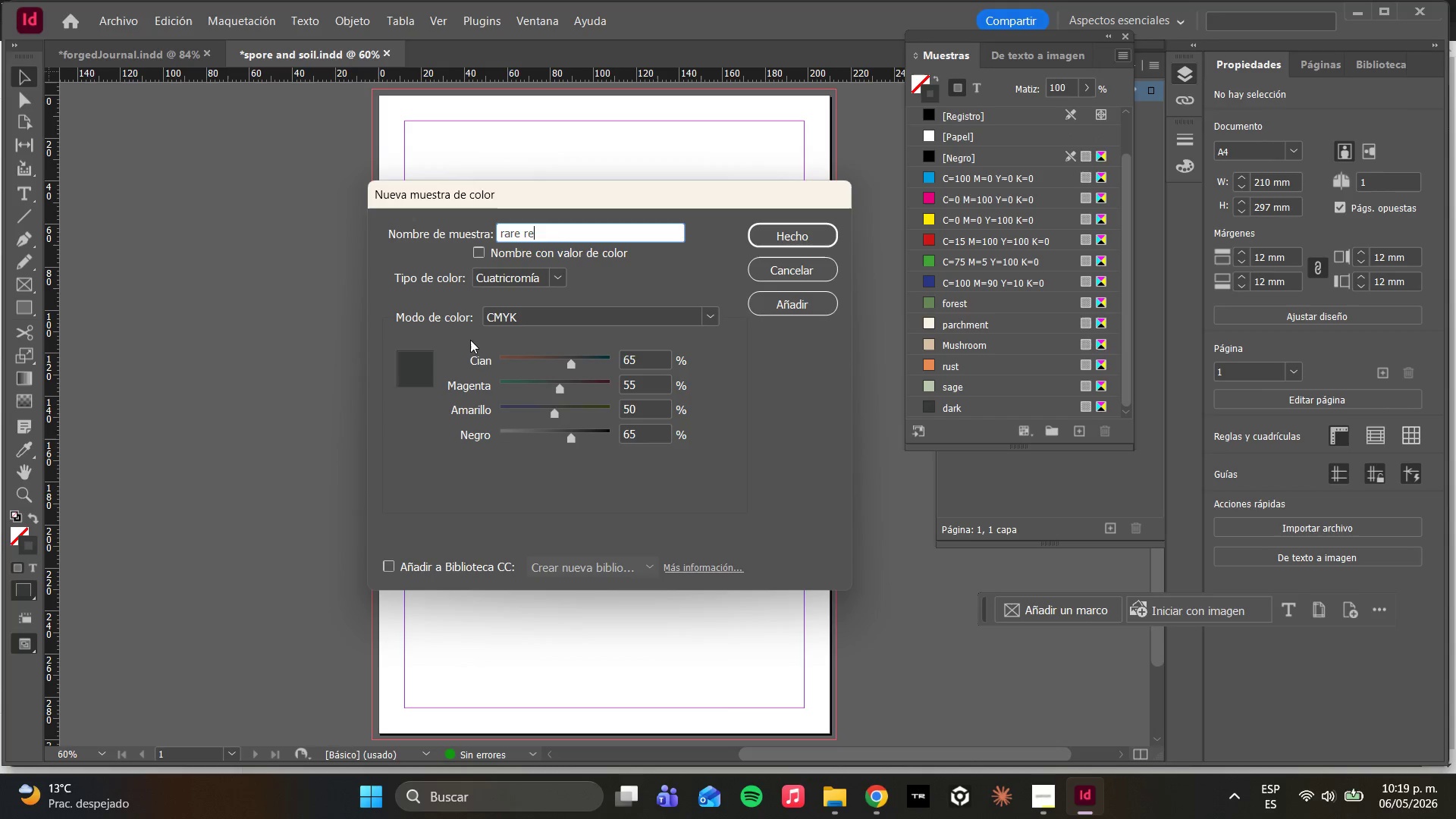 
key(D)
 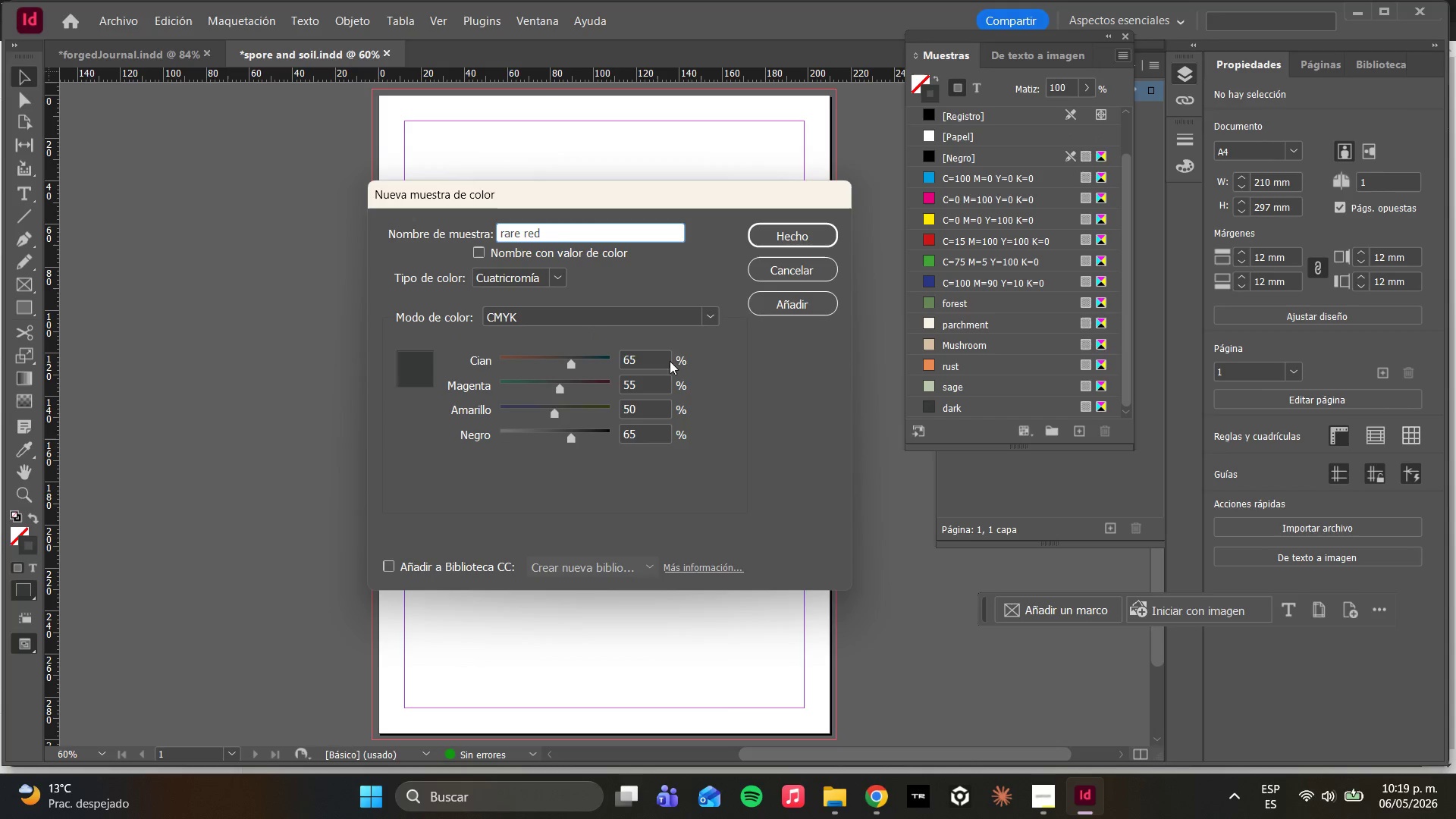 
left_click_drag(start_coordinate=[663, 363], to_coordinate=[454, 362])
 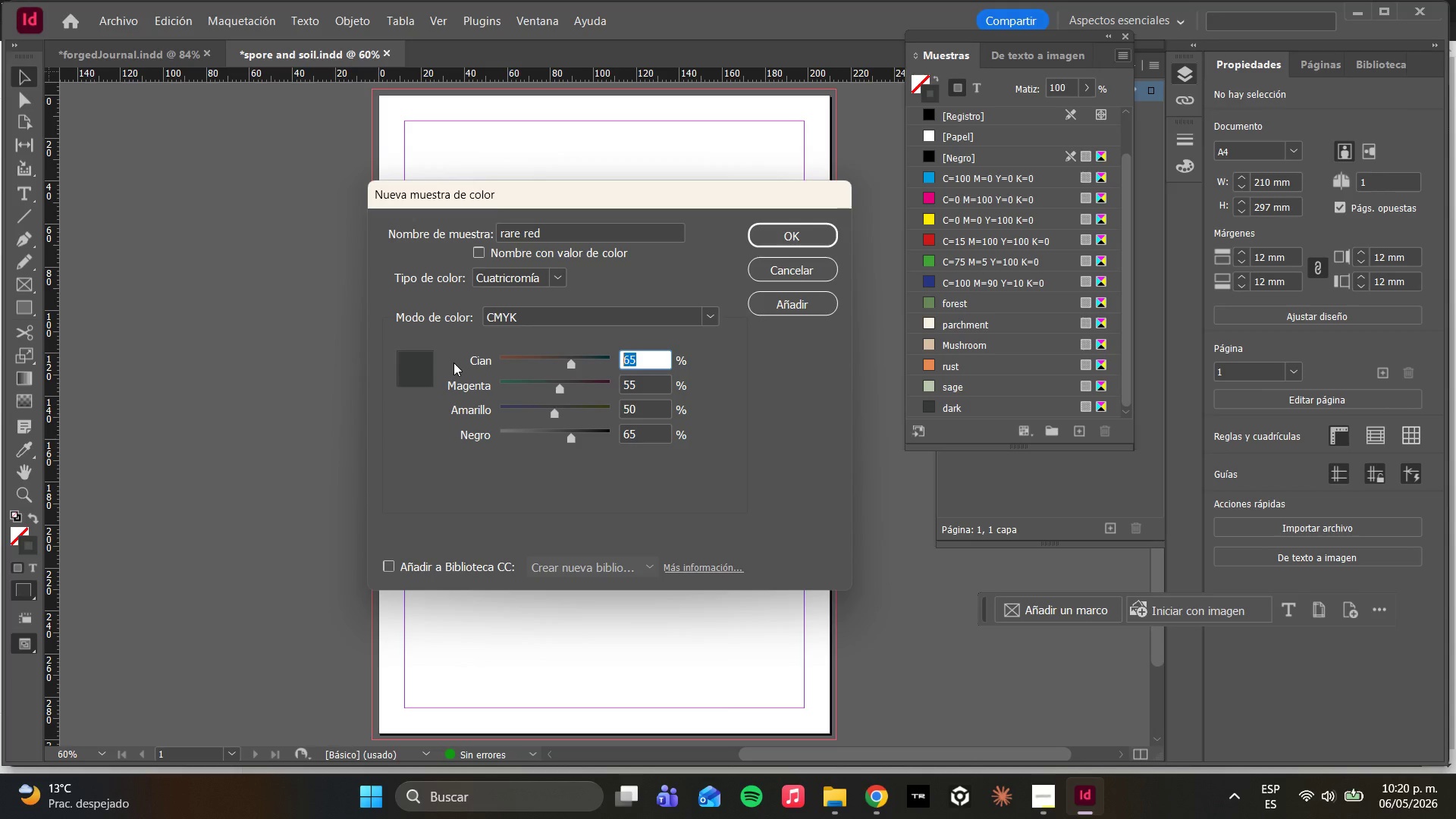 
type(070)
 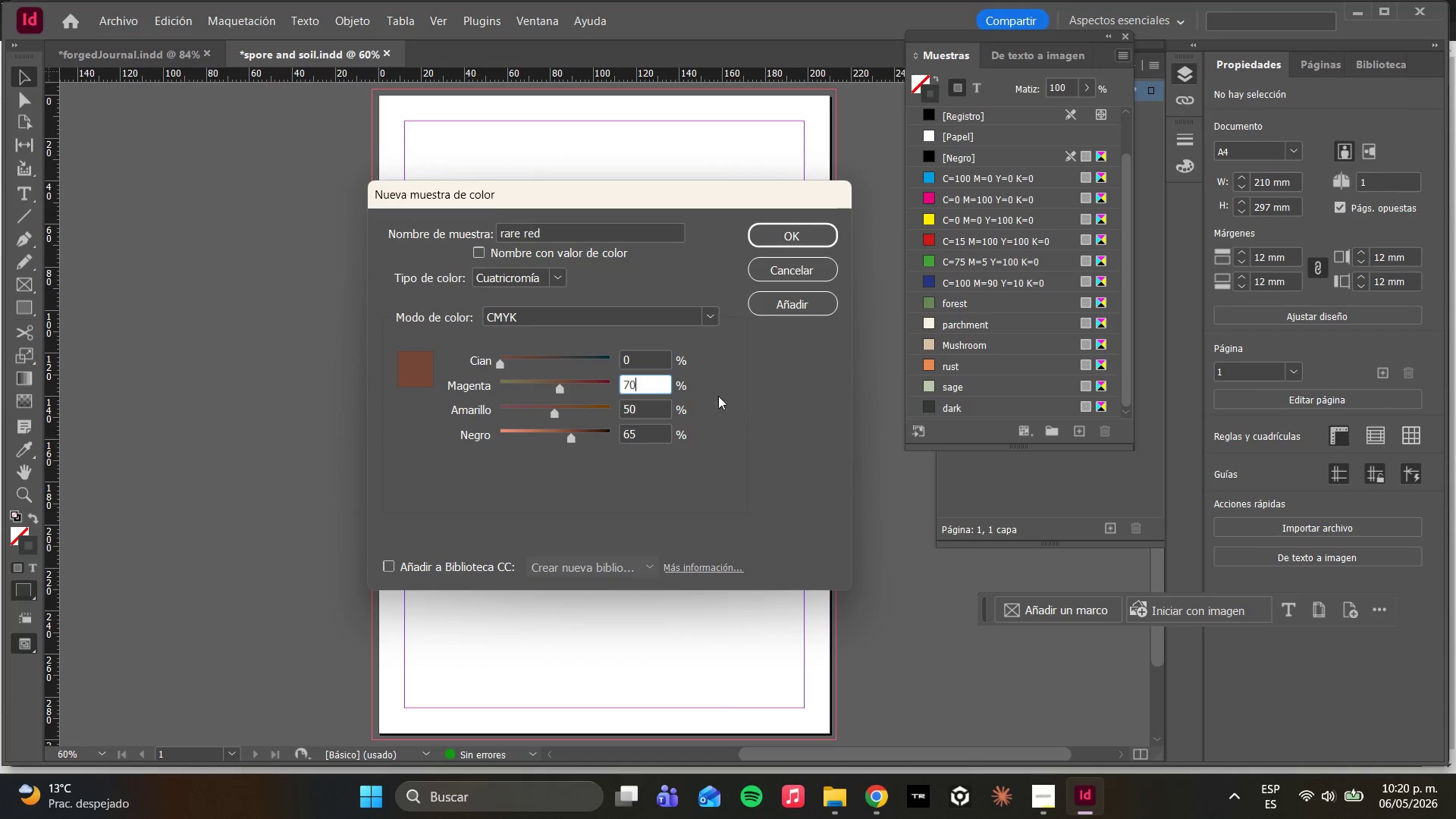 
left_click_drag(start_coordinate=[652, 385], to_coordinate=[504, 385])
 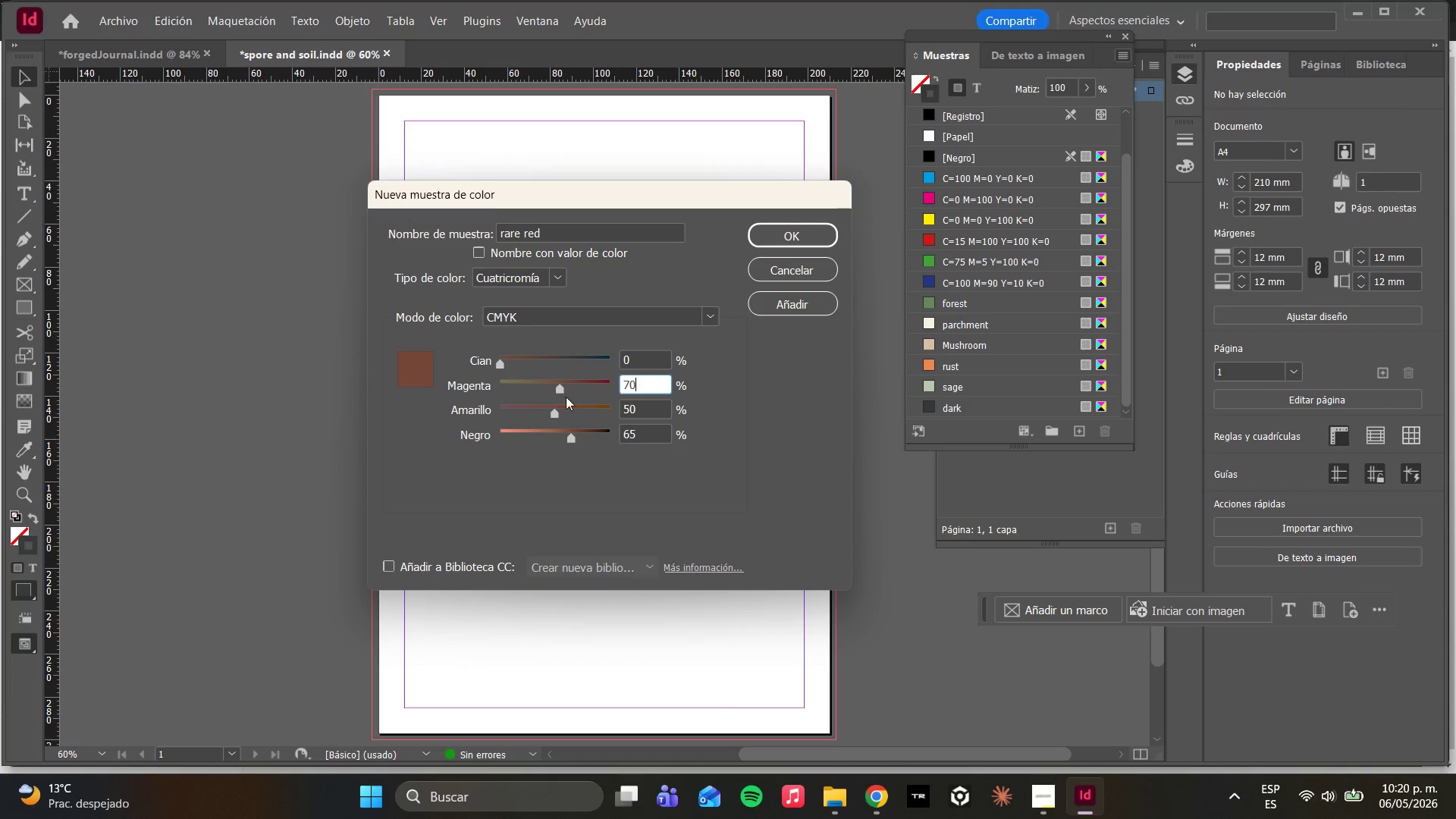 
left_click_drag(start_coordinate=[640, 410], to_coordinate=[571, 411])
 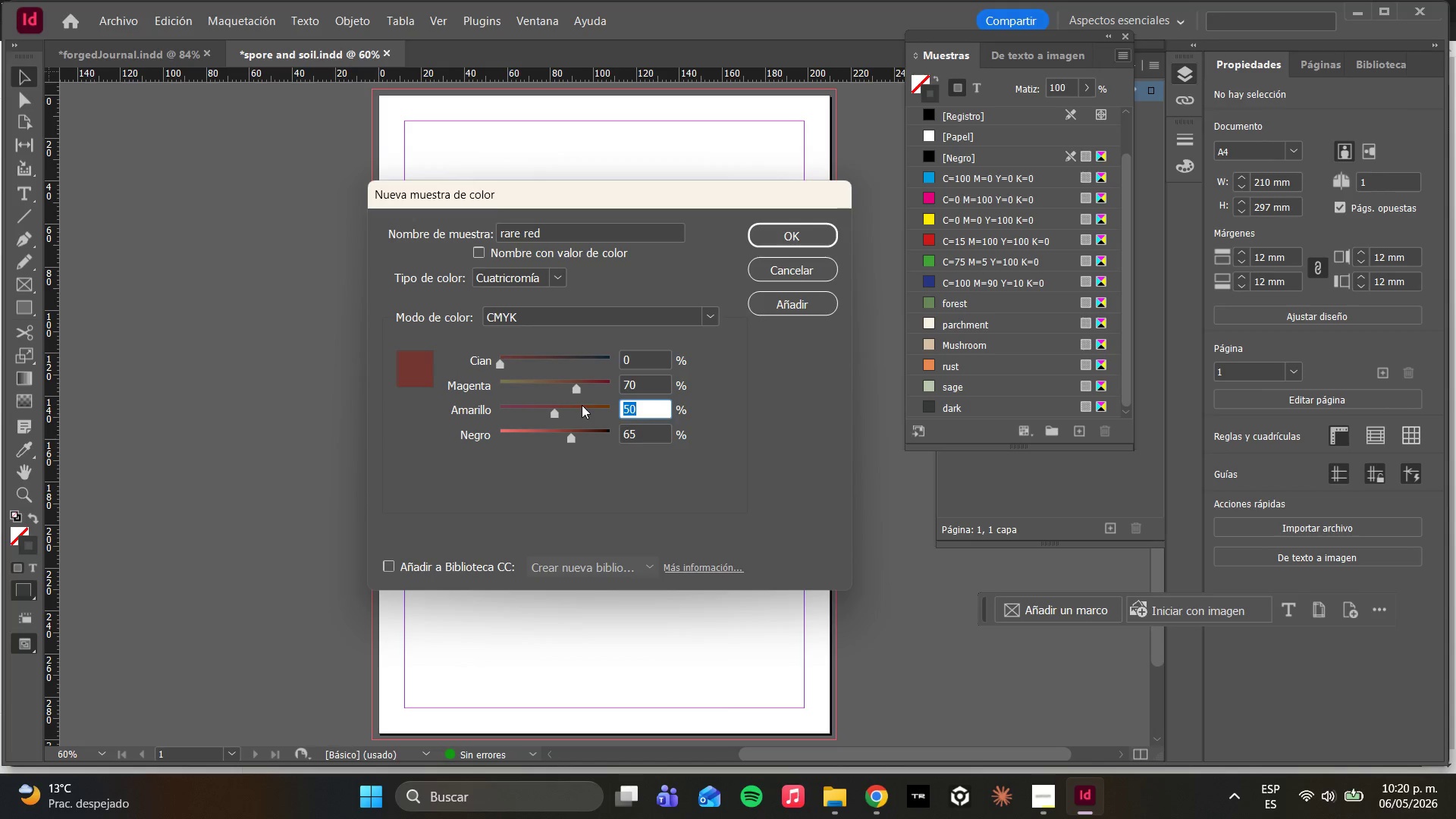 
type(60)
 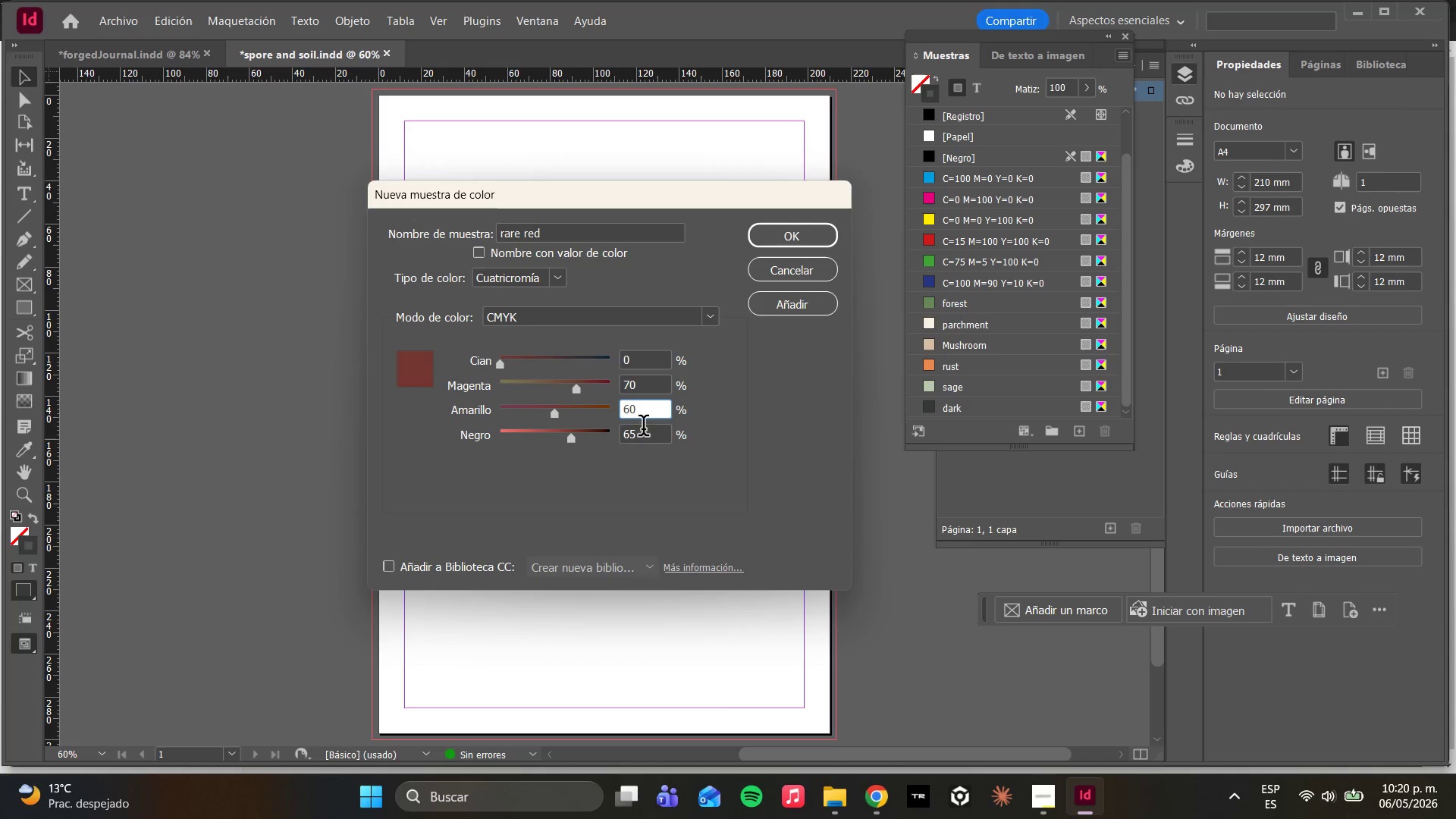 
left_click_drag(start_coordinate=[644, 433], to_coordinate=[506, 401])
 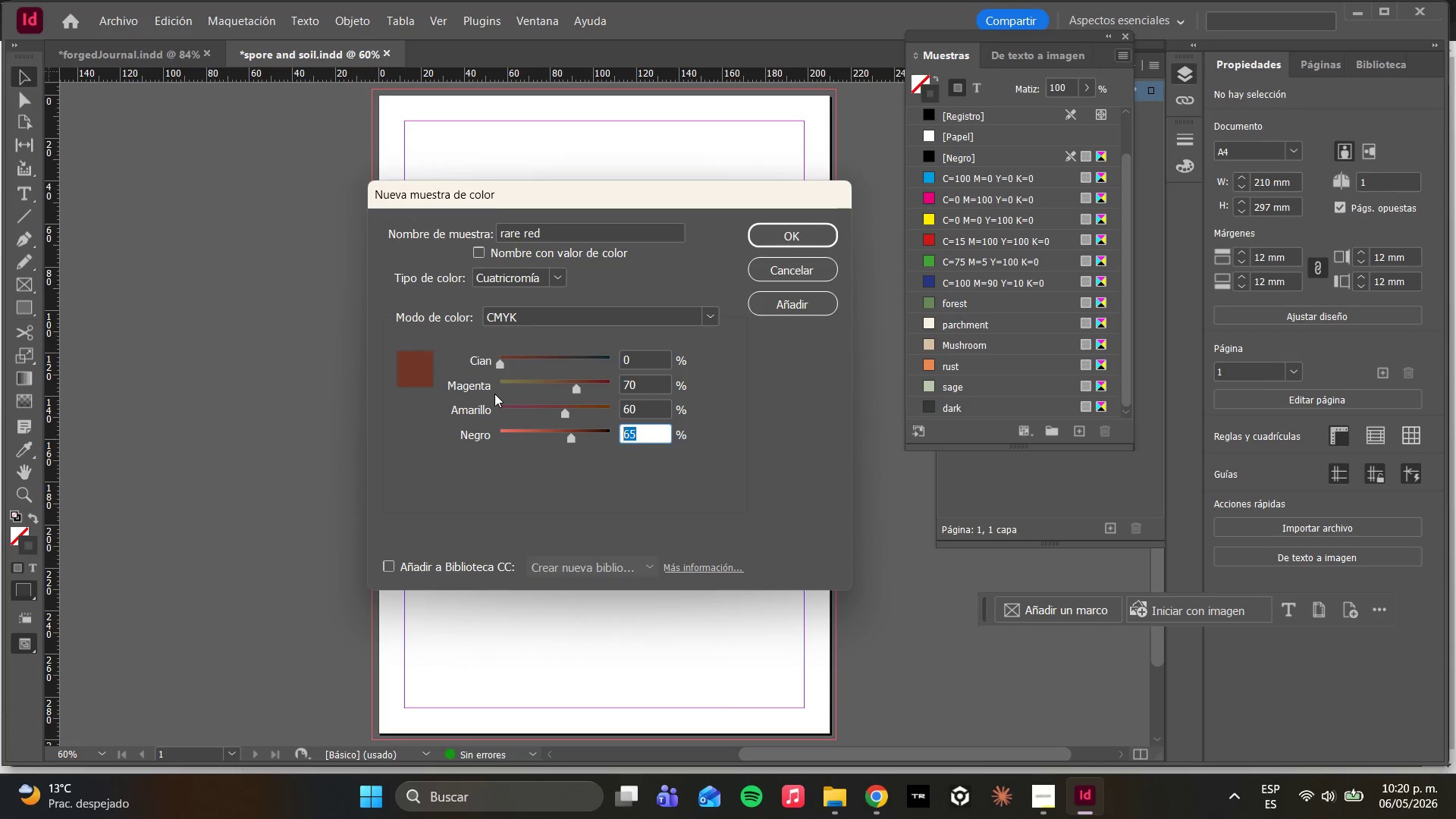 
key(0)
 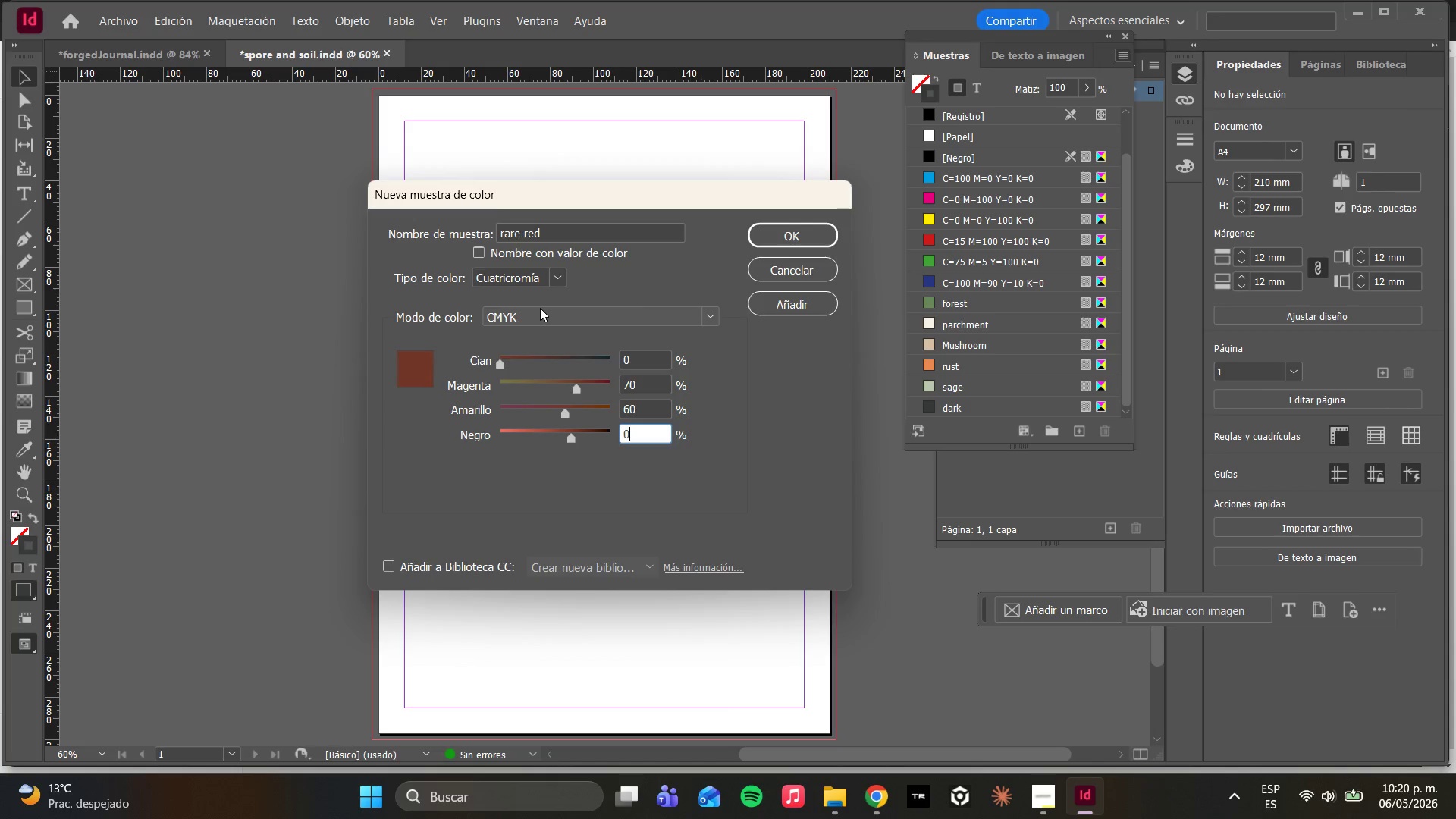 
wait(8.56)
 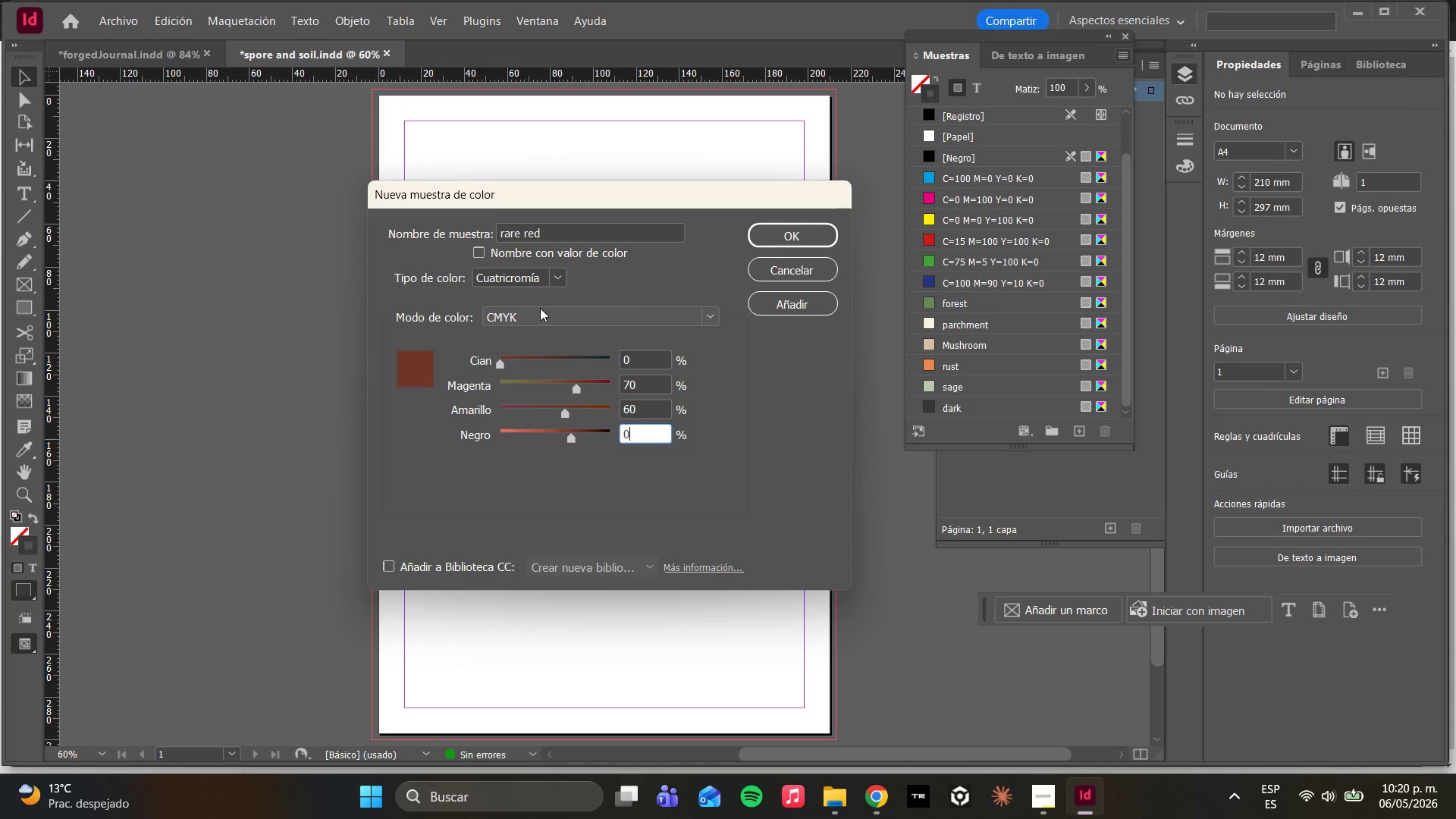 
left_click_drag(start_coordinate=[635, 238], to_coordinate=[435, 238])
 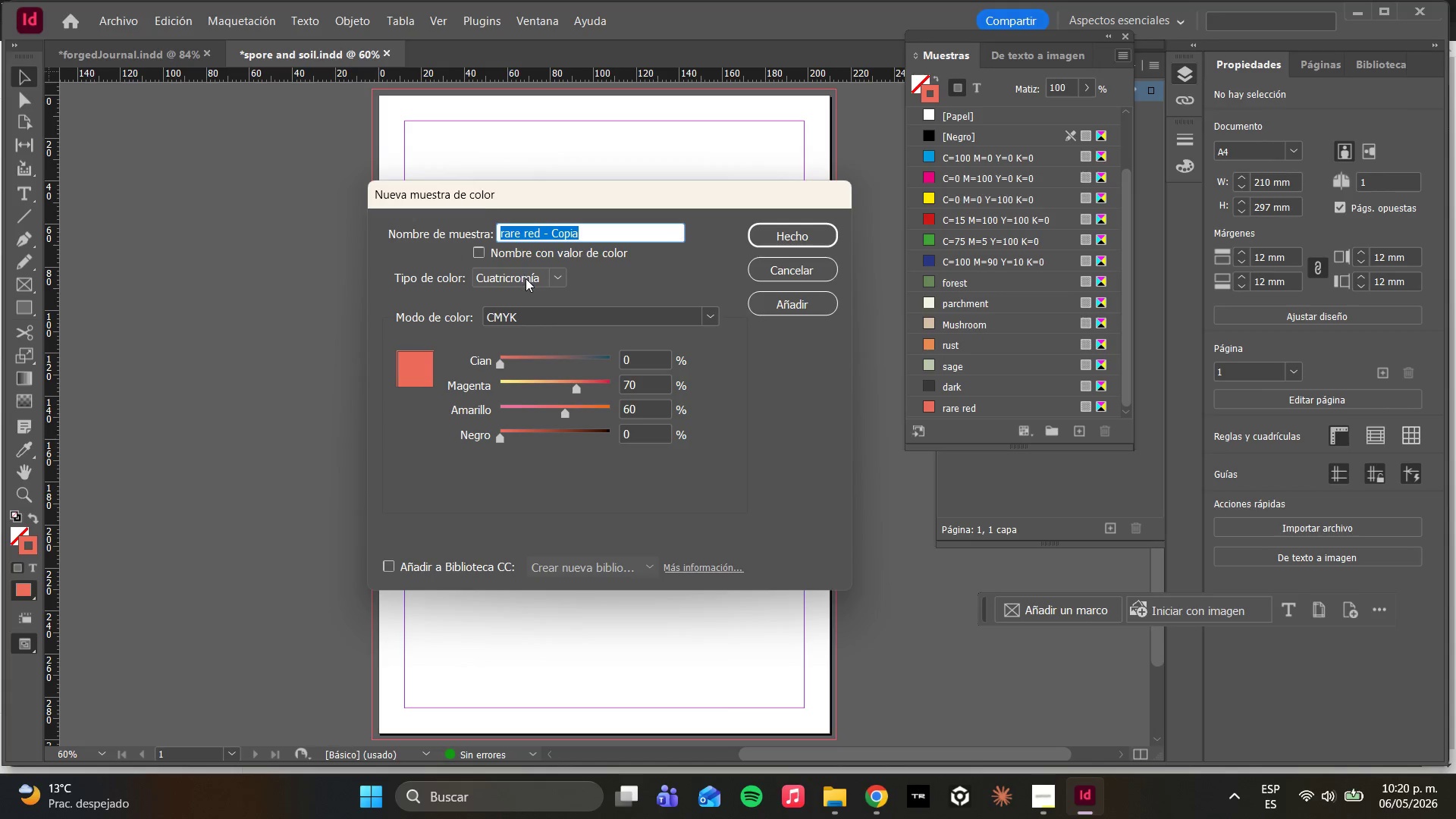 
type(common )
 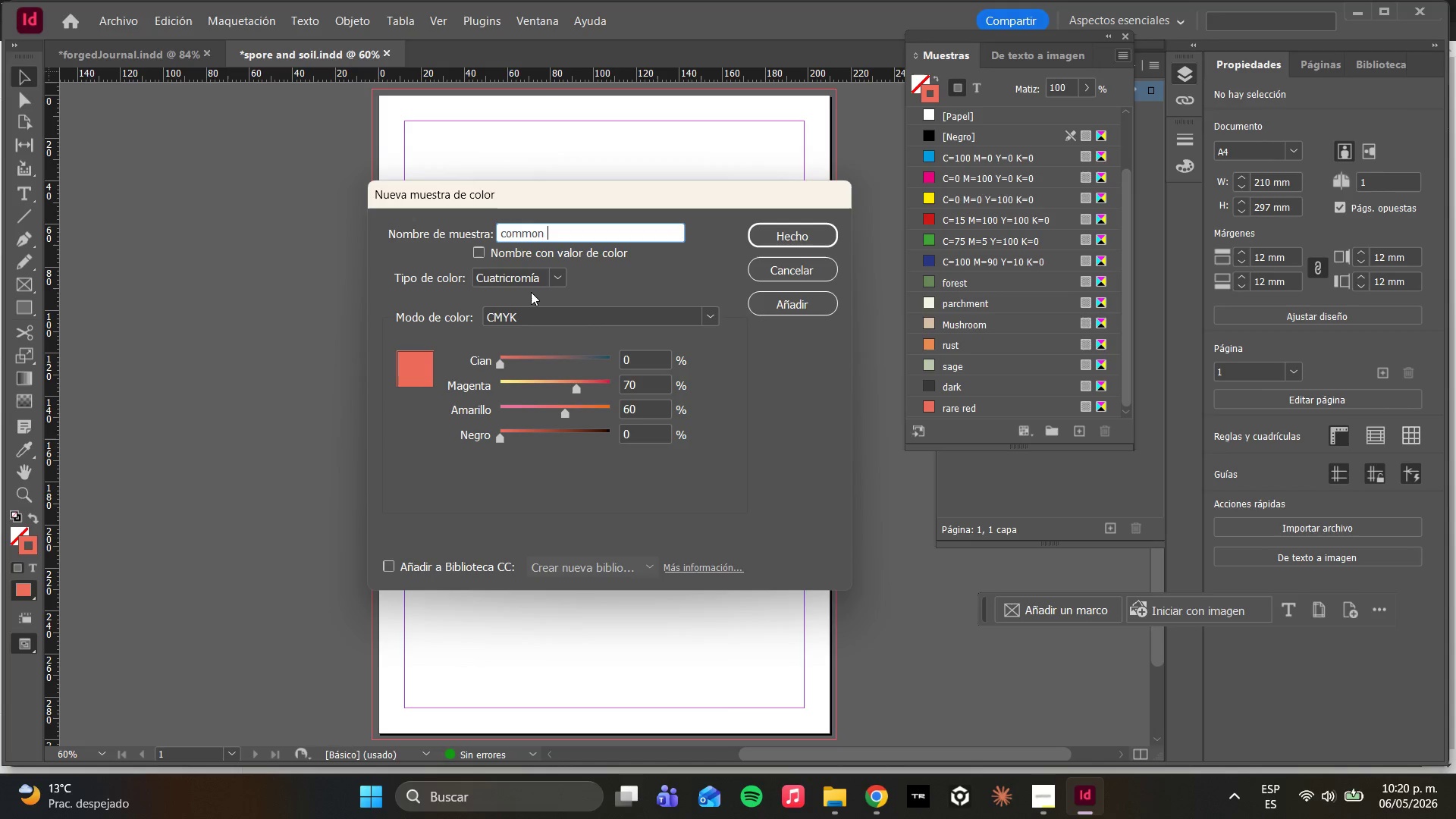 
type(red)
 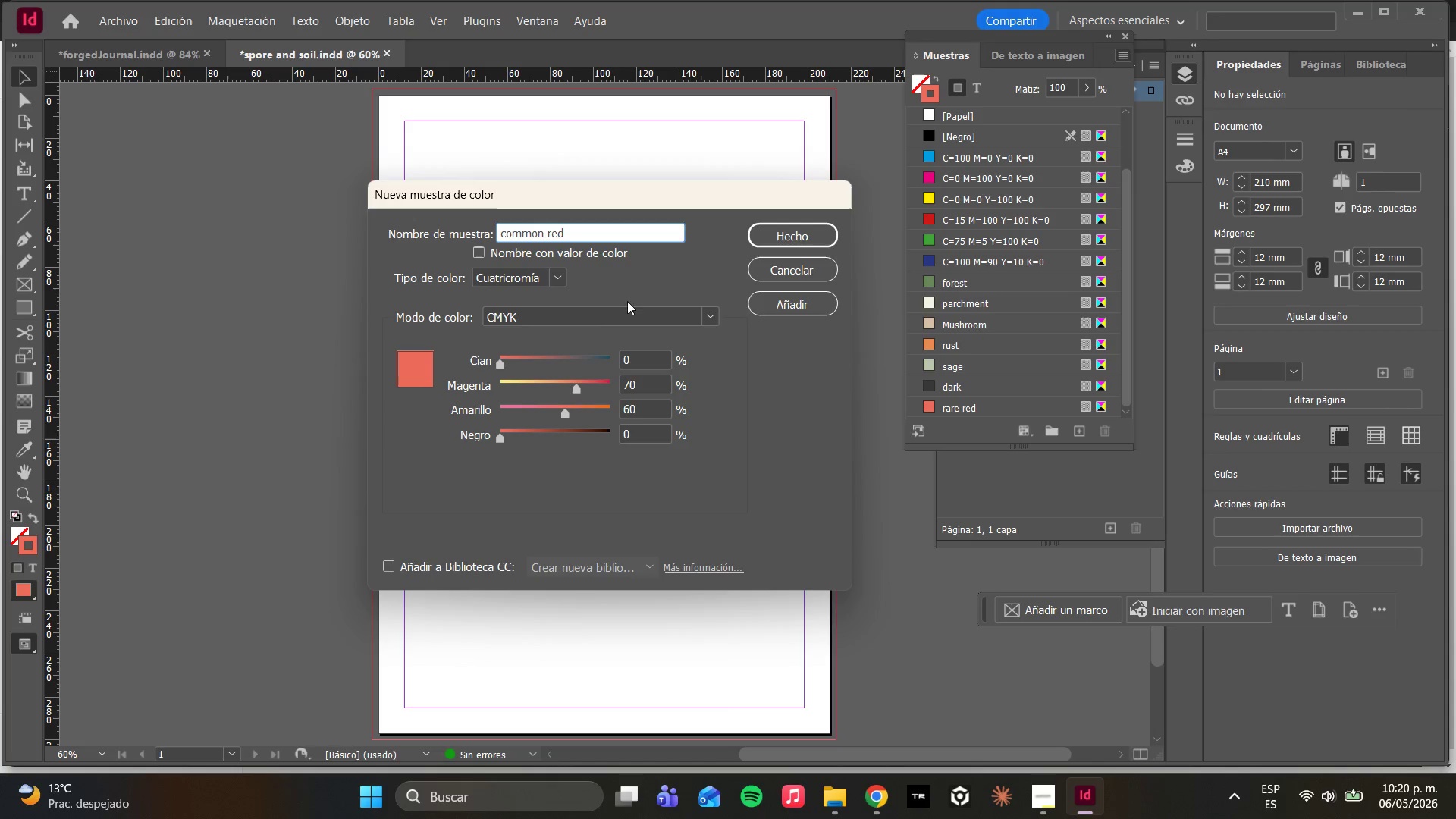 
left_click_drag(start_coordinate=[637, 365], to_coordinate=[582, 365])
 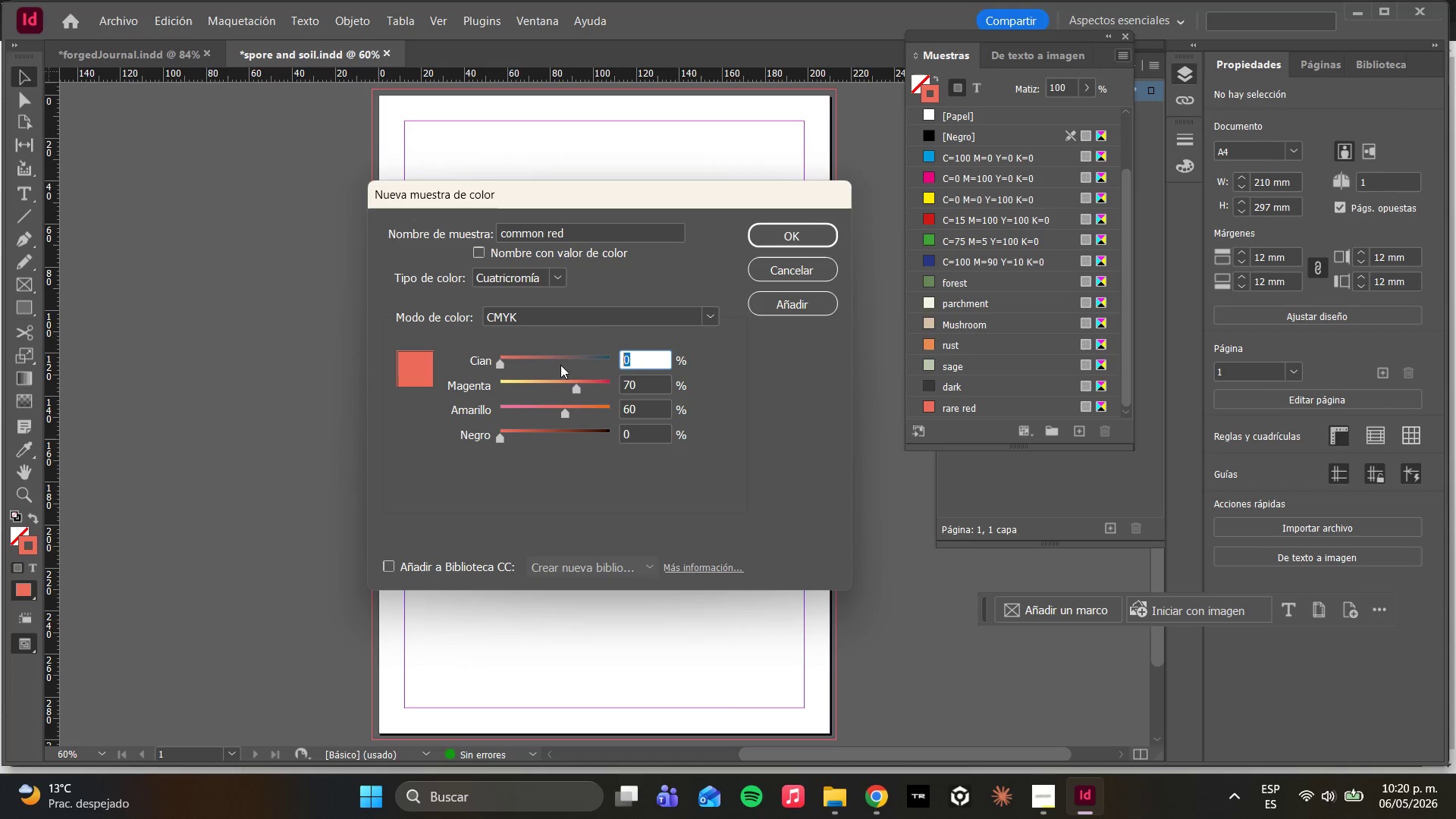 
type(5510)
 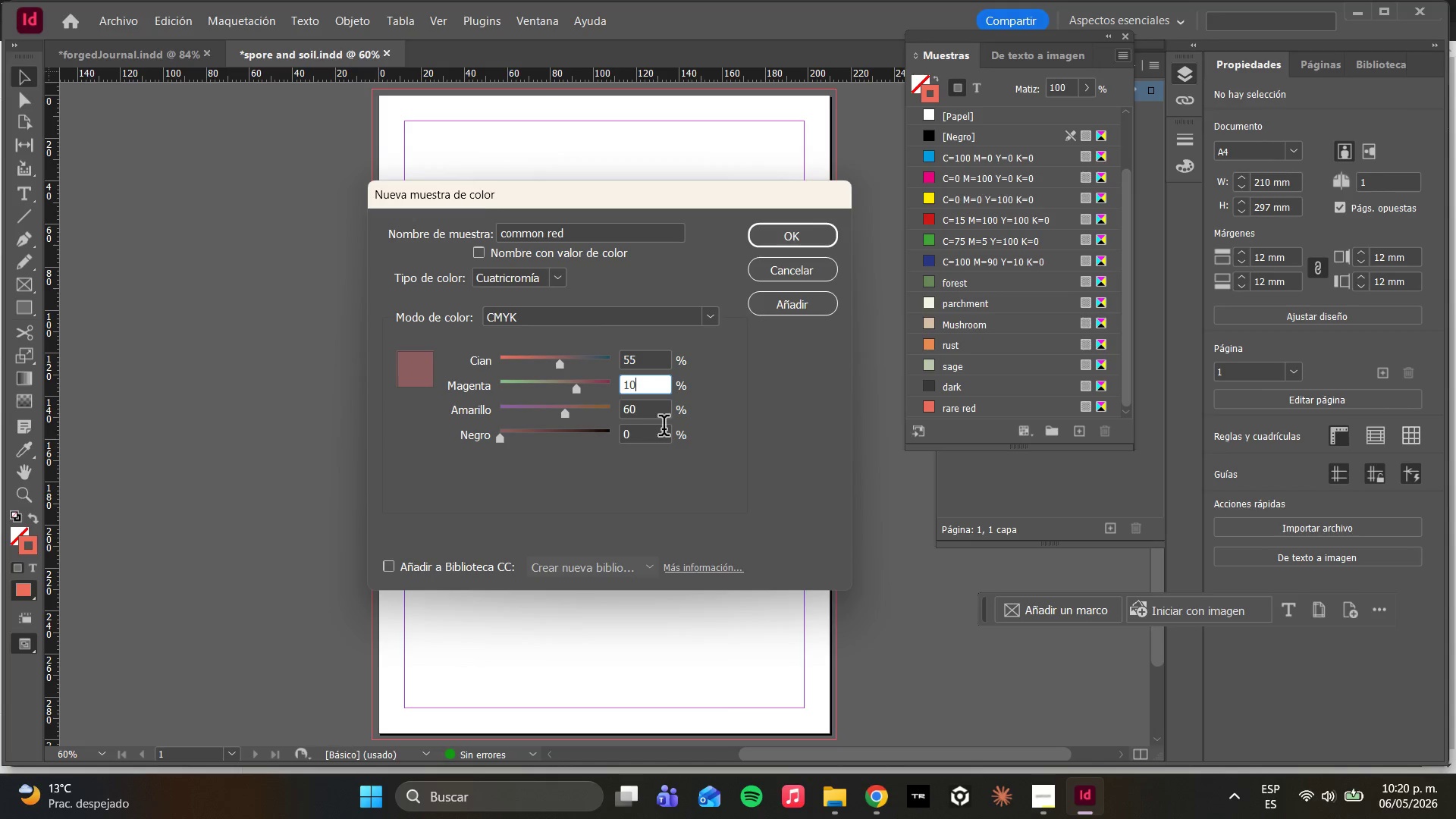 
left_click_drag(start_coordinate=[654, 386], to_coordinate=[495, 387])
 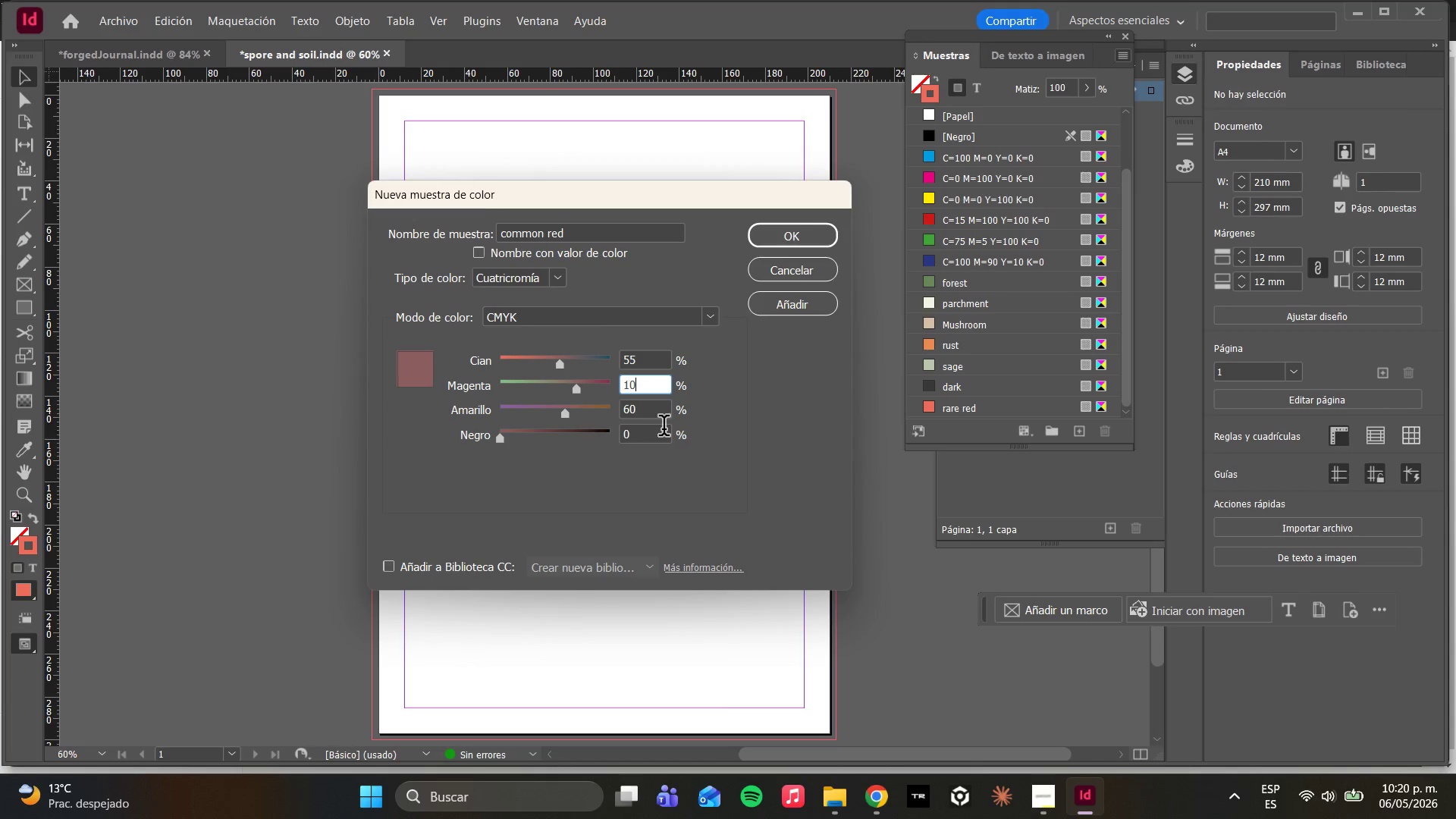 
left_click_drag(start_coordinate=[651, 414], to_coordinate=[547, 413])
 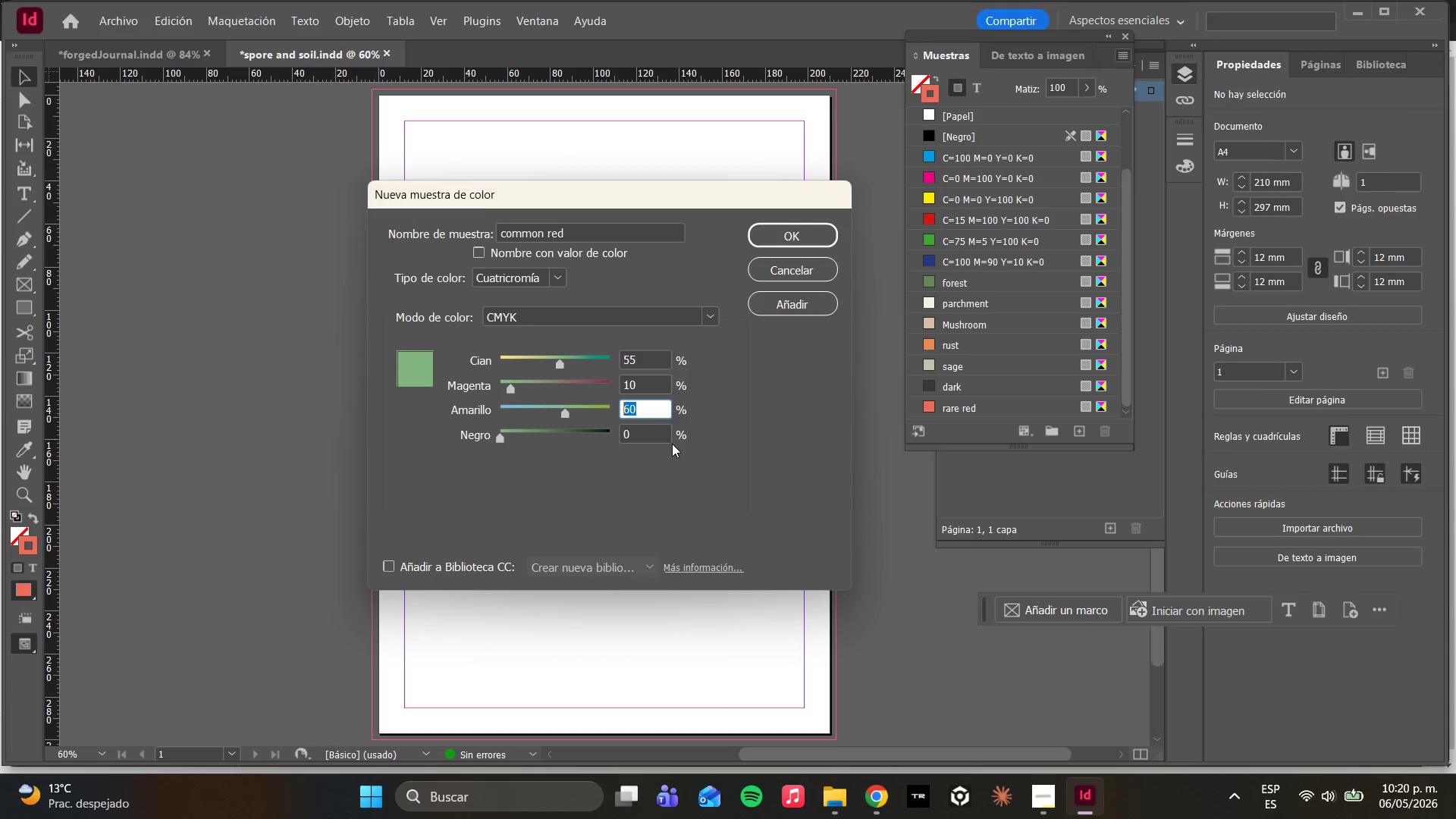 
type(65)
 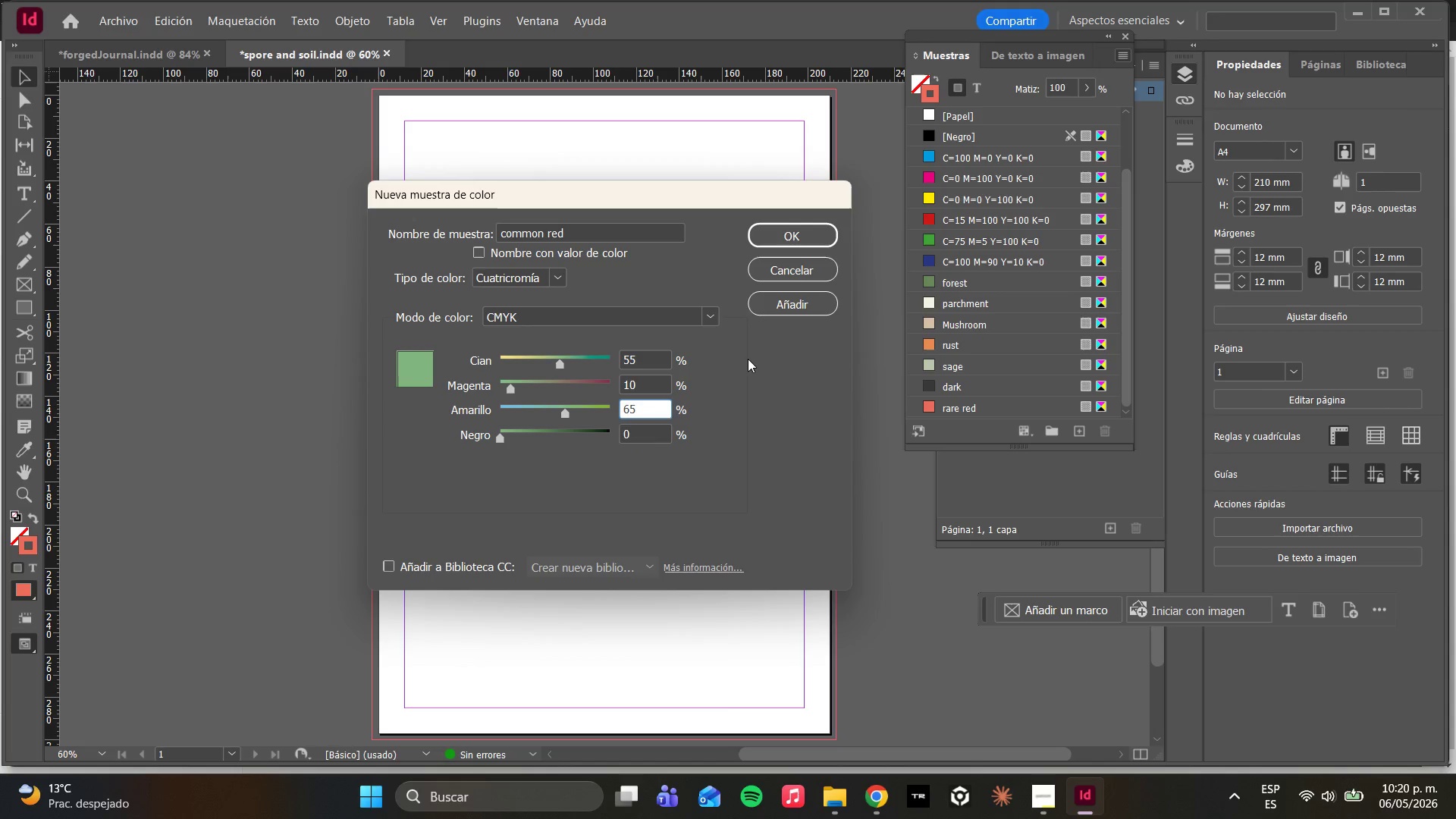 
left_click([734, 432])
 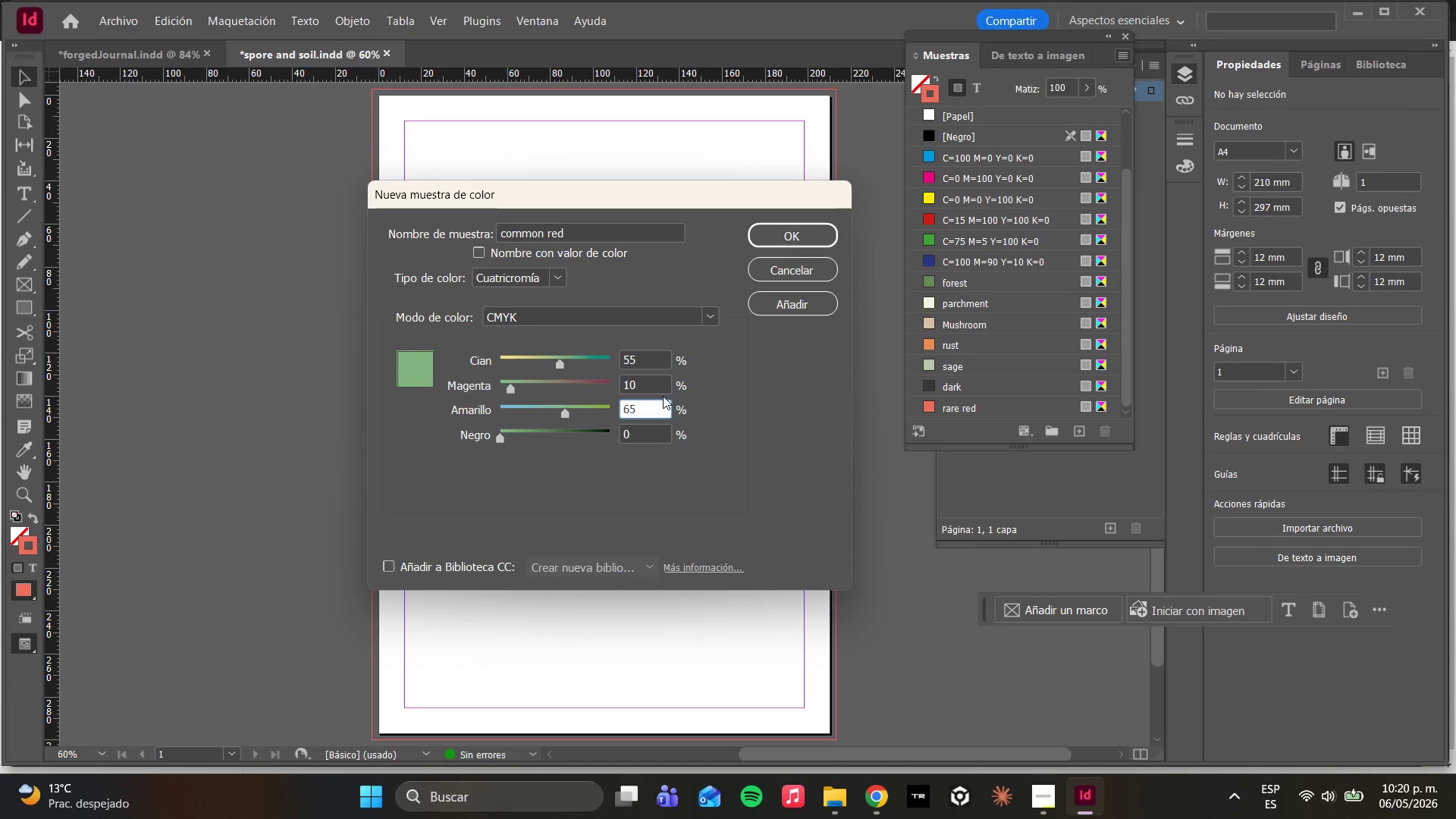 
double_click([667, 384])
 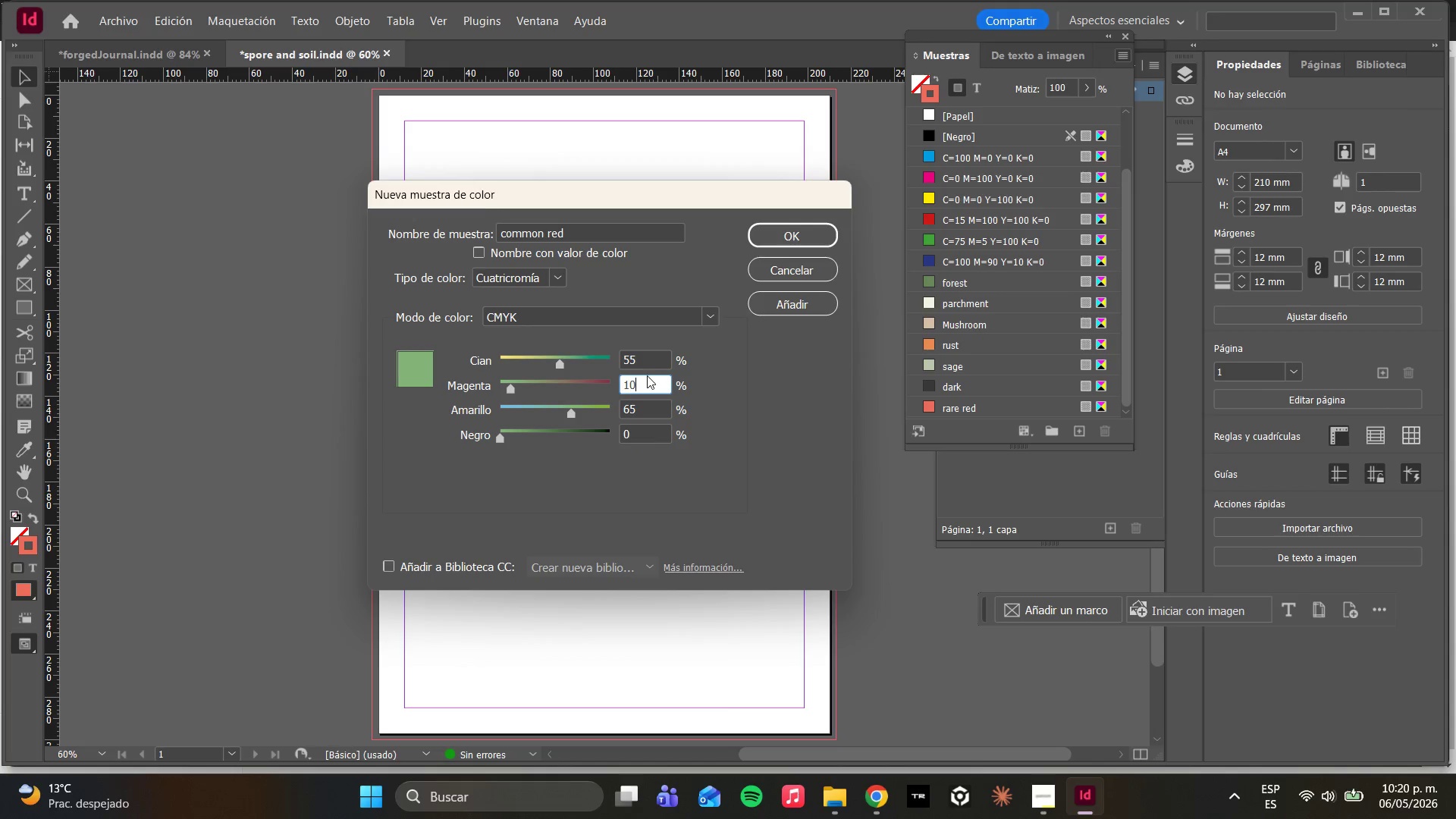 
left_click([647, 368])
 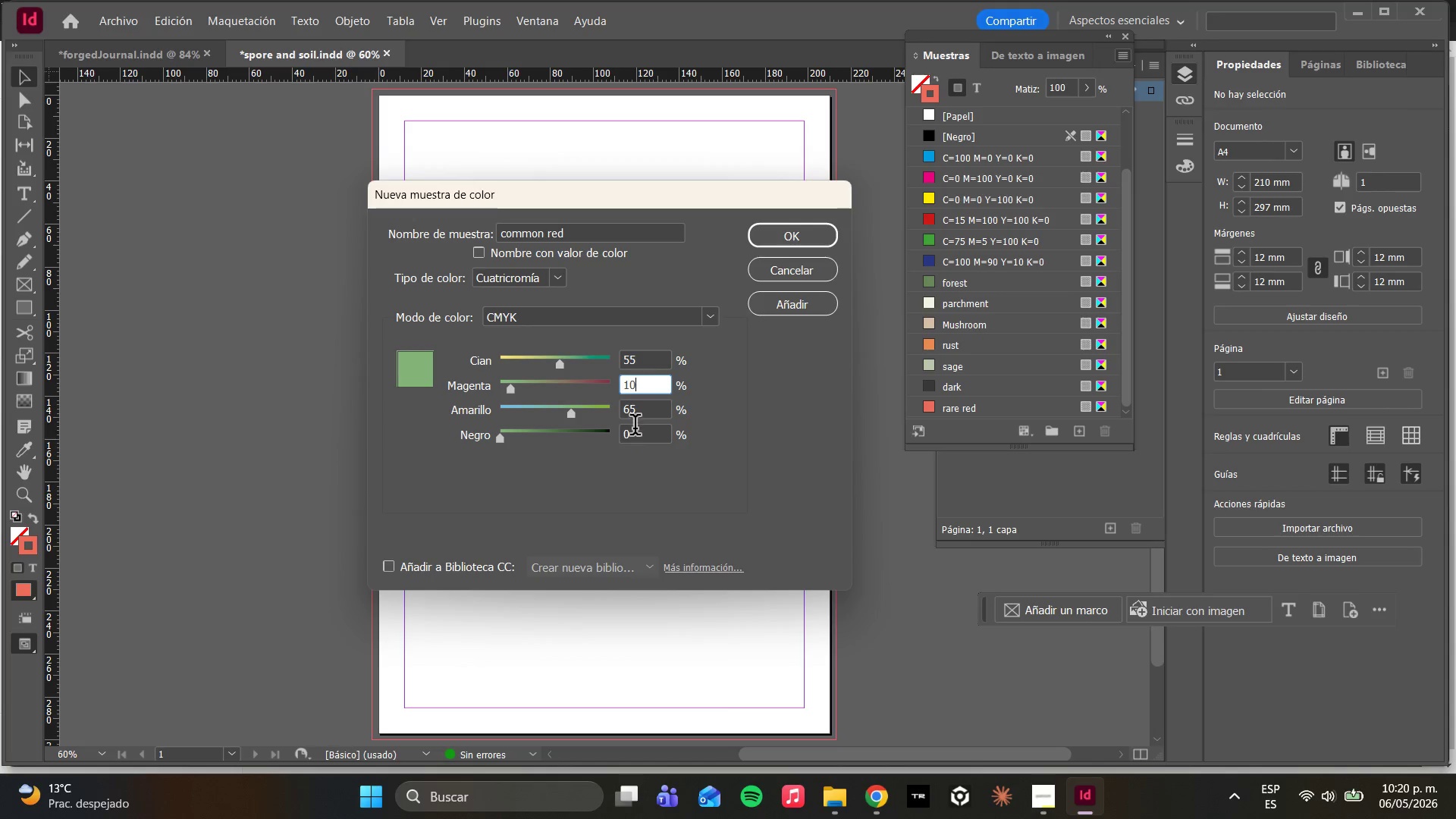 
left_click([642, 432])
 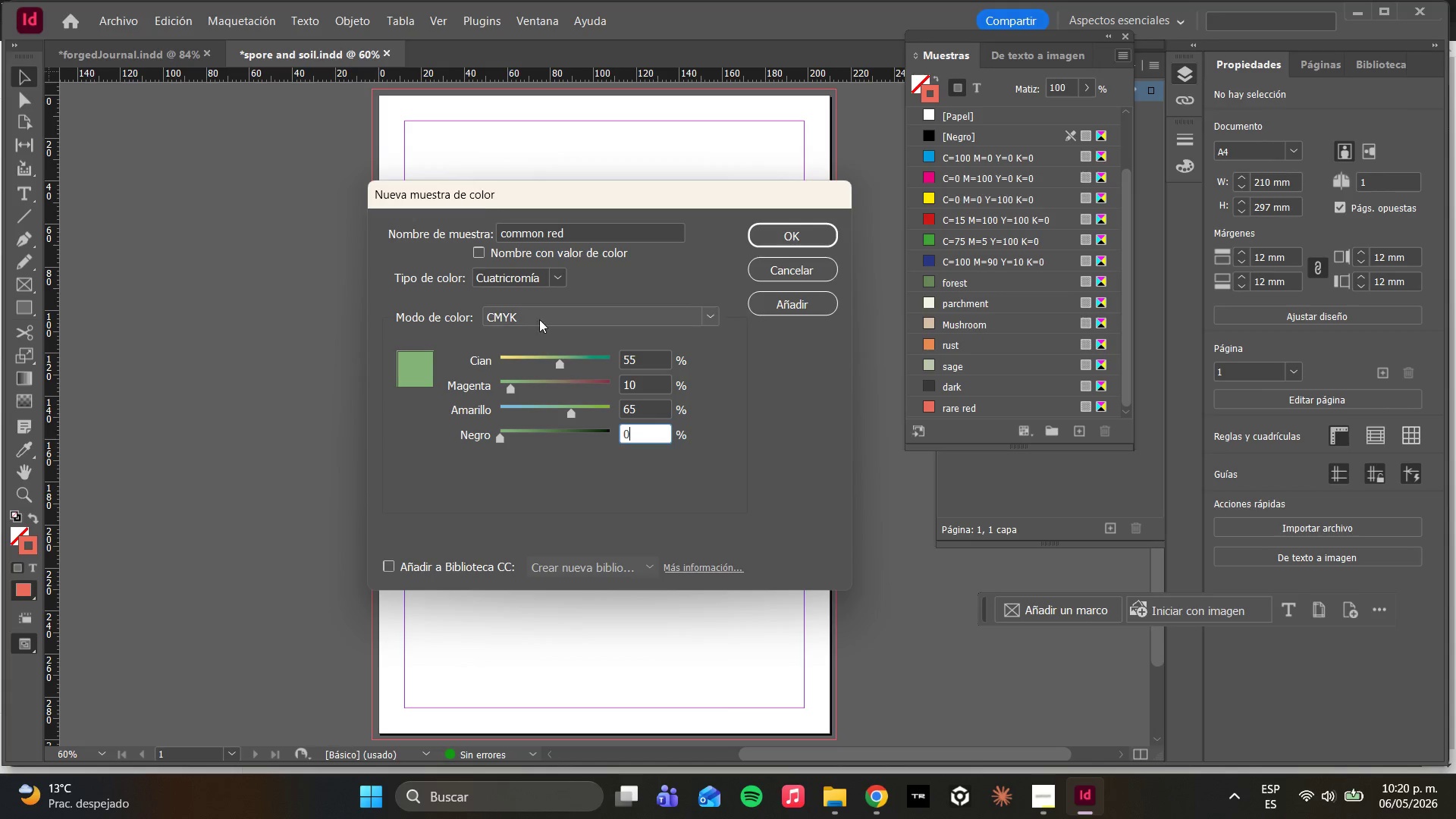 
left_click_drag(start_coordinate=[576, 233], to_coordinate=[551, 237])
 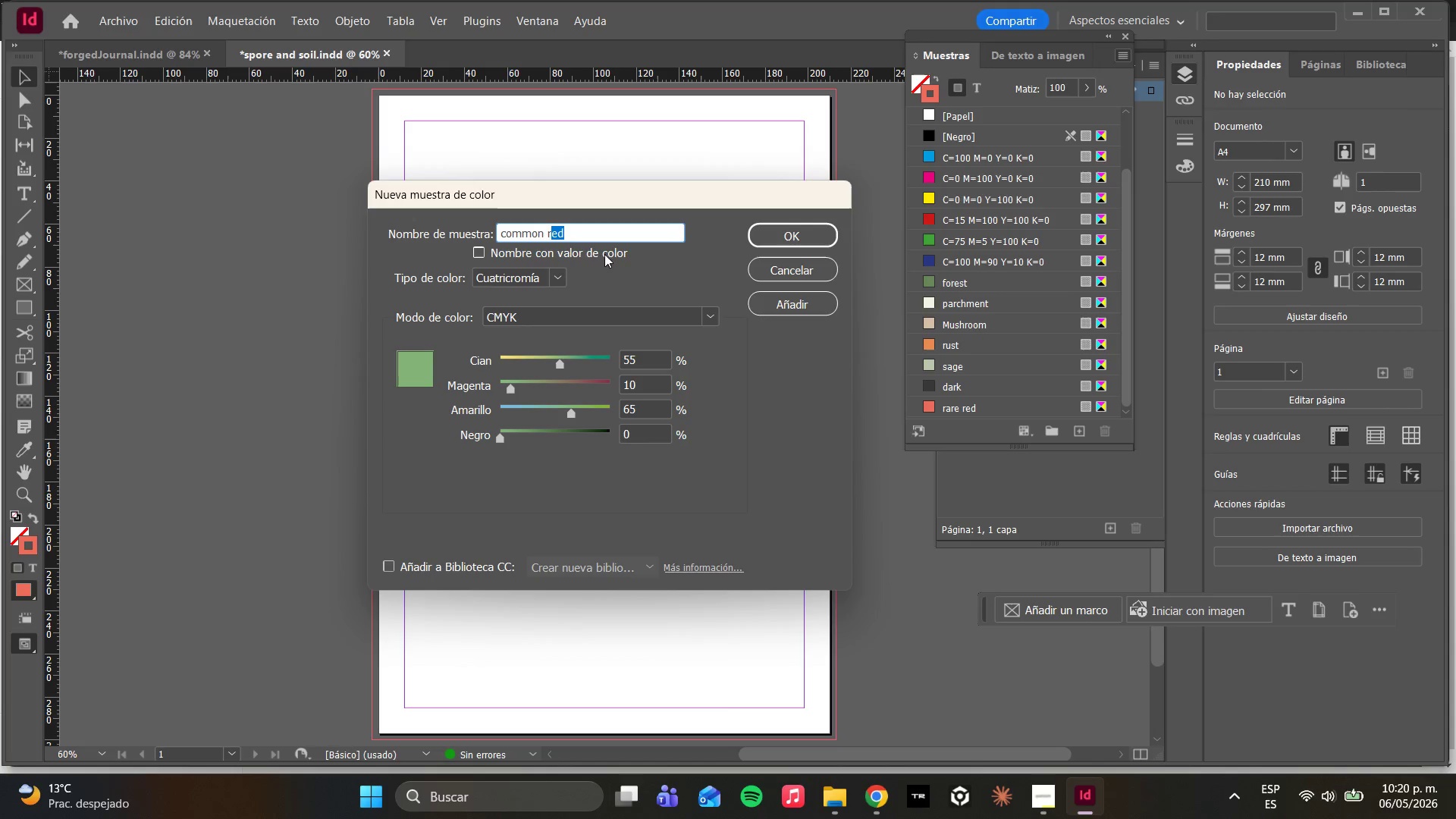 
key(Backspace)
key(Backspace)
type(green)
 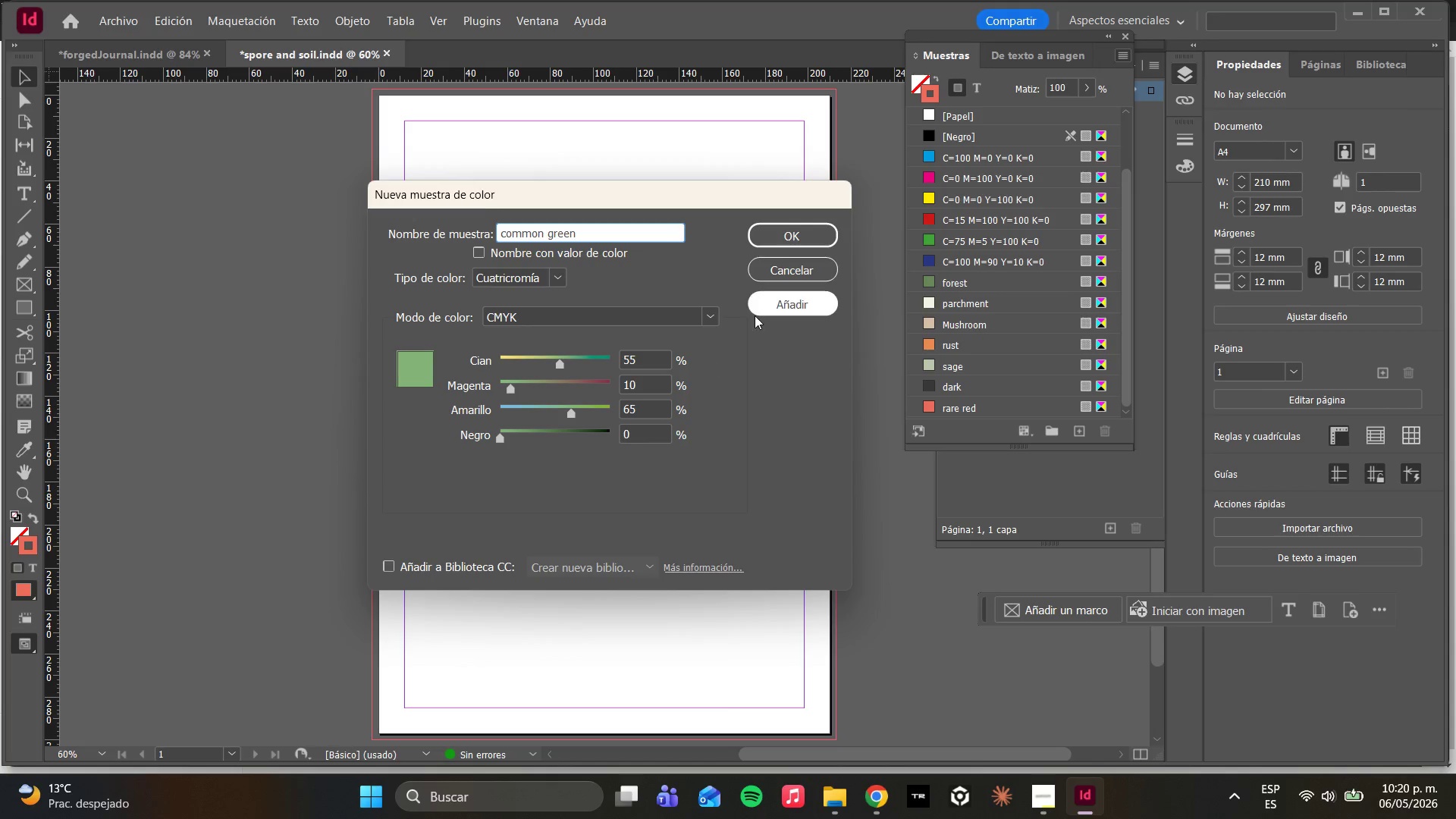 
left_click([755, 315])
 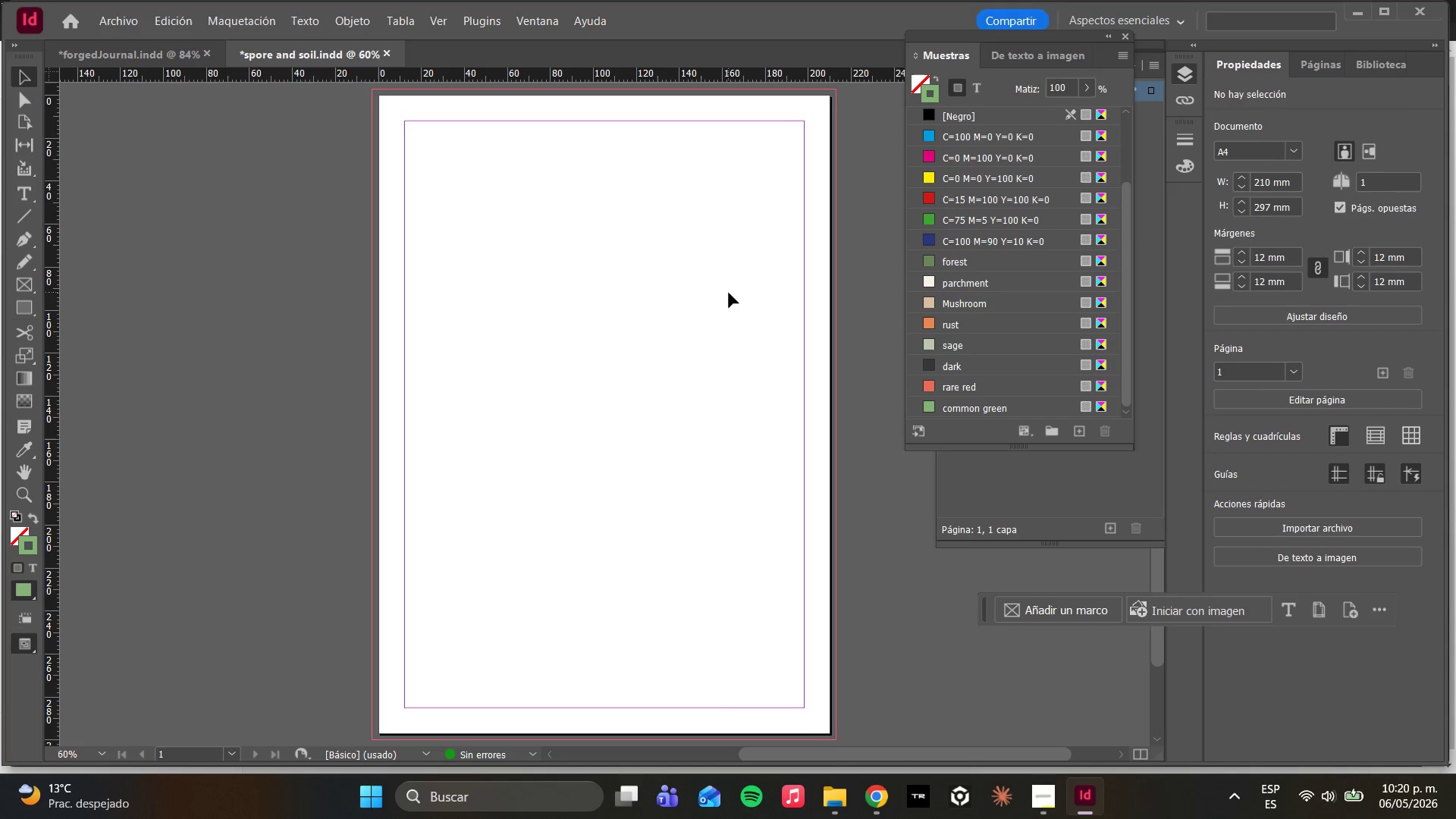 
wait(7.8)
 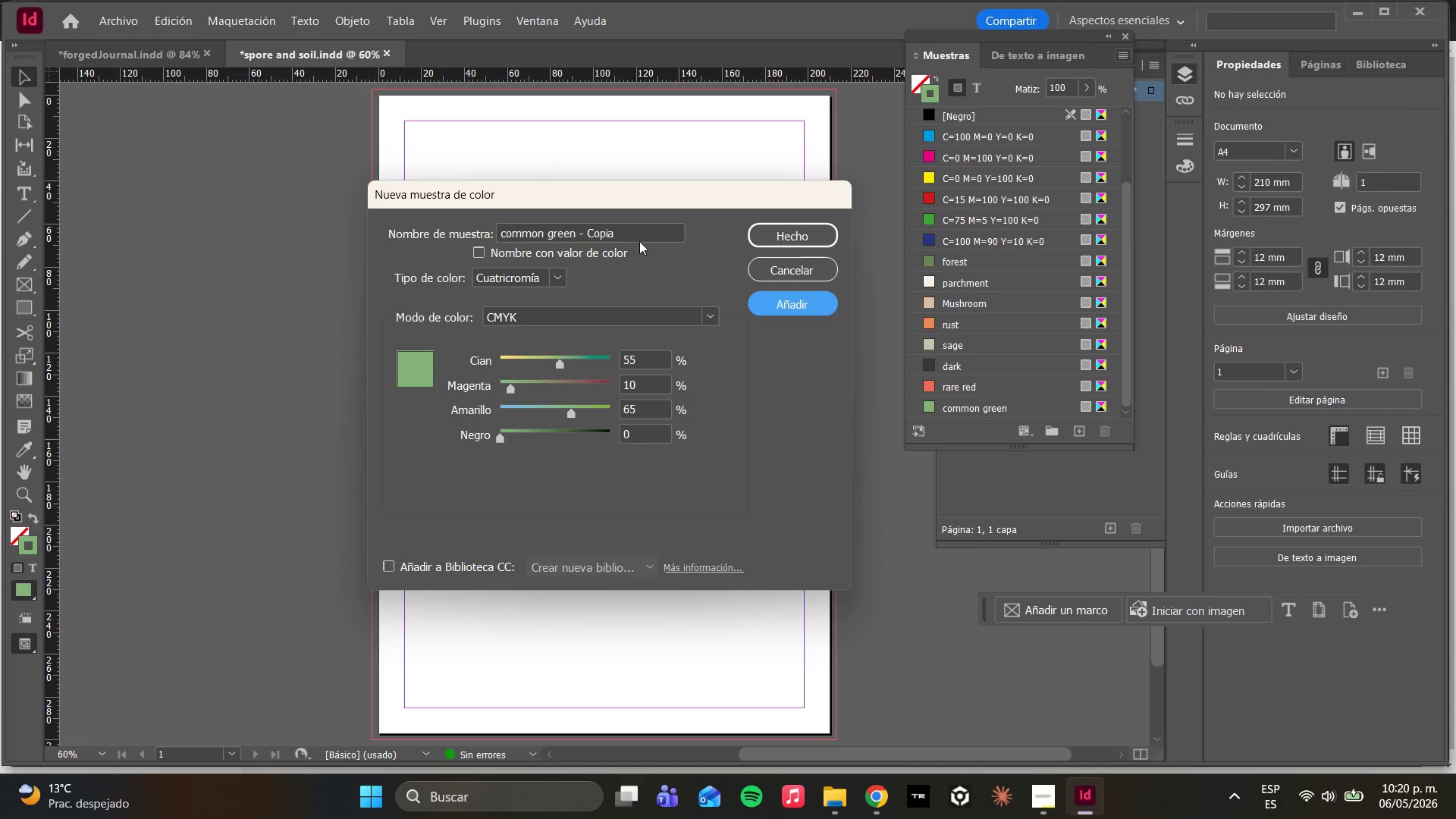 
left_click([1181, 75])
 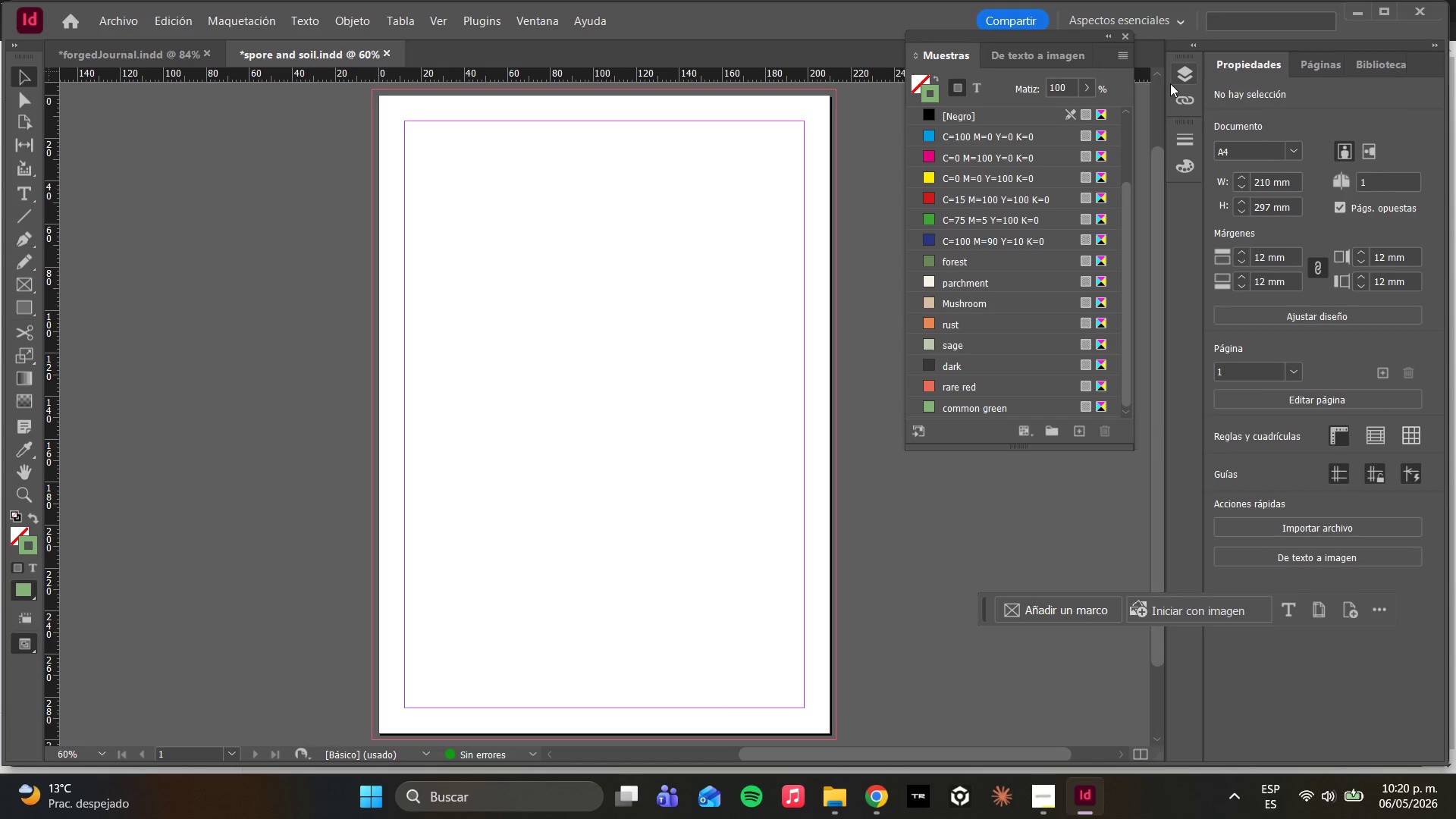 
left_click([1179, 77])
 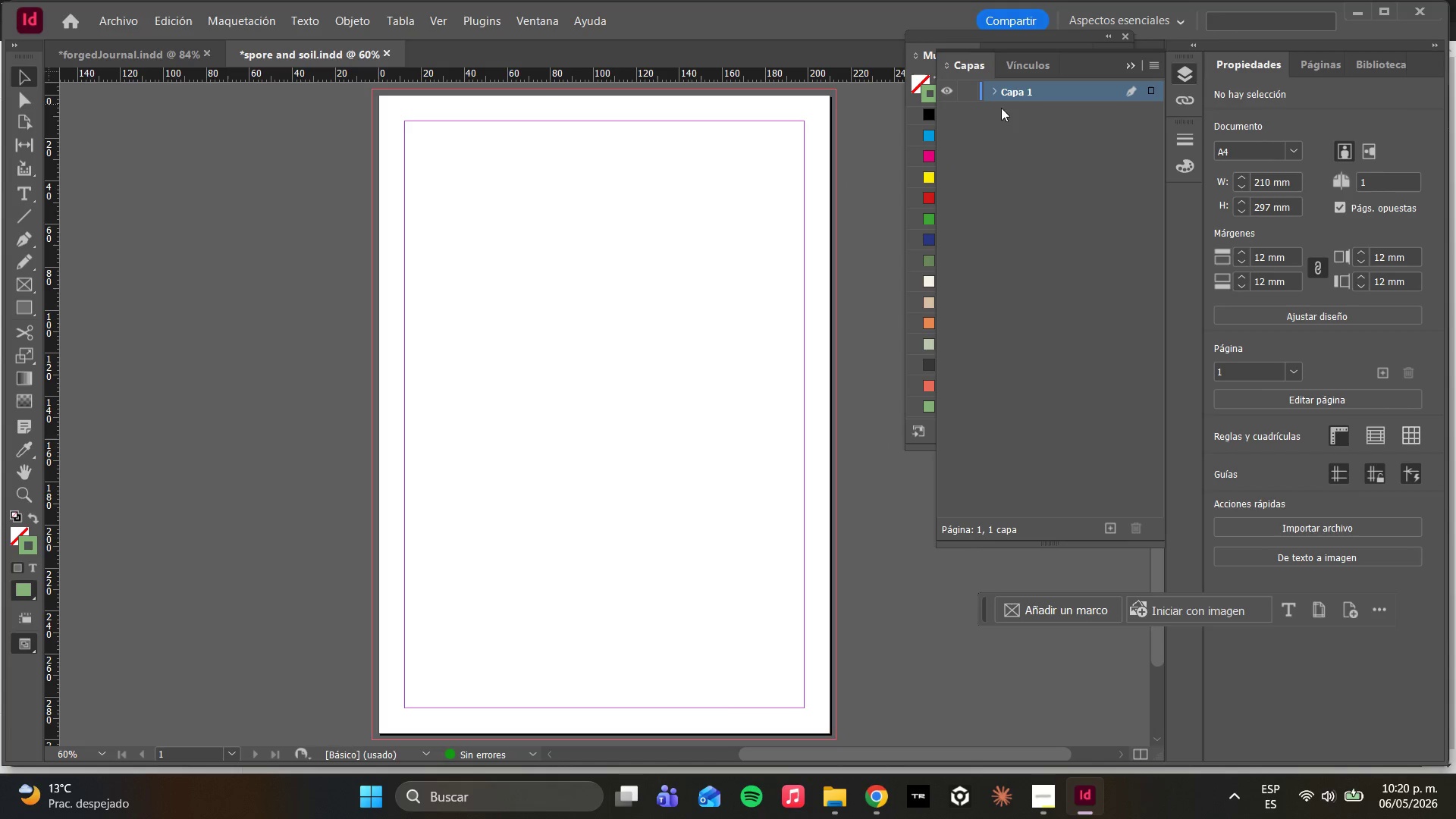 
double_click([1014, 84])
 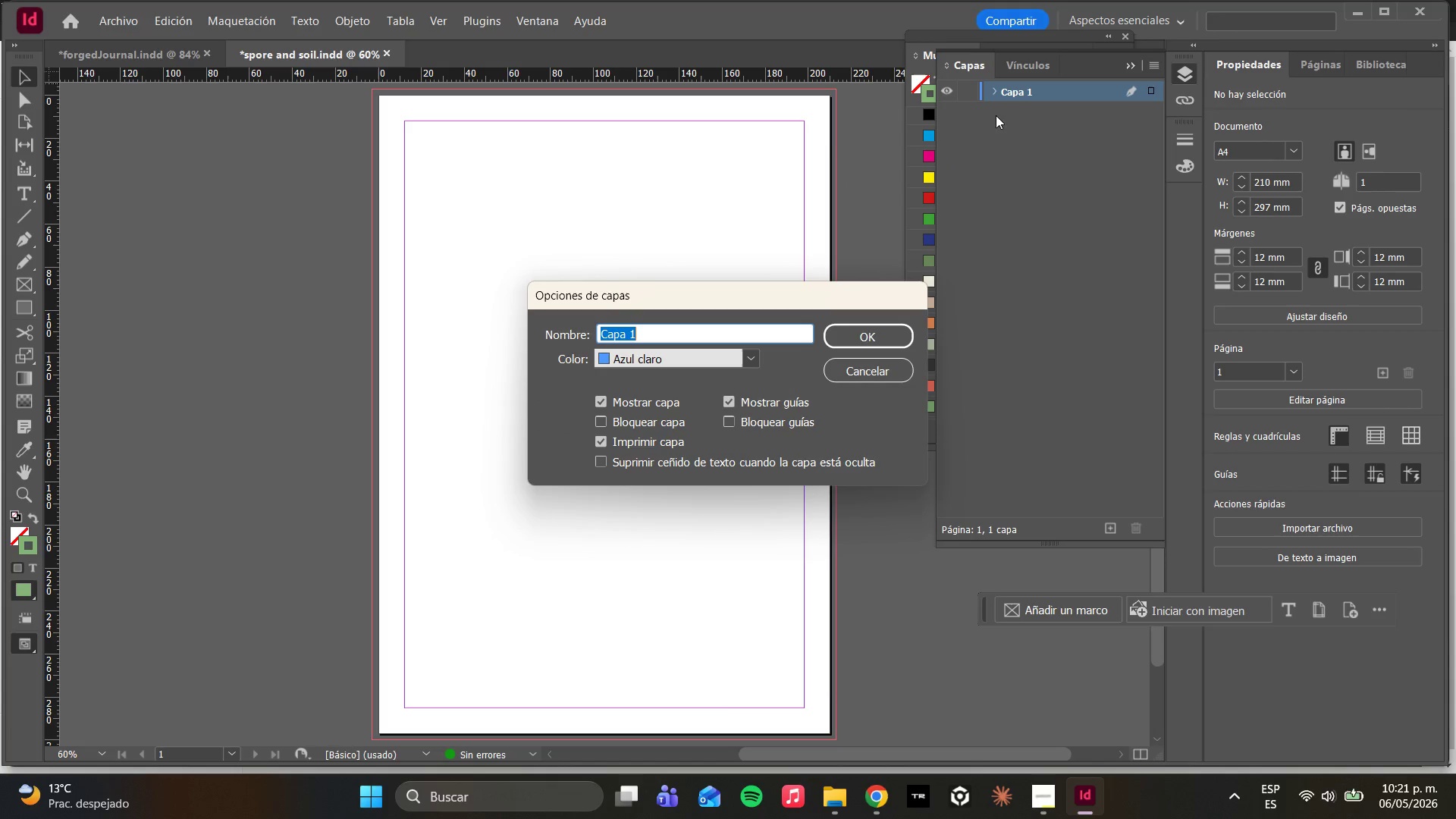 
type(Background)
 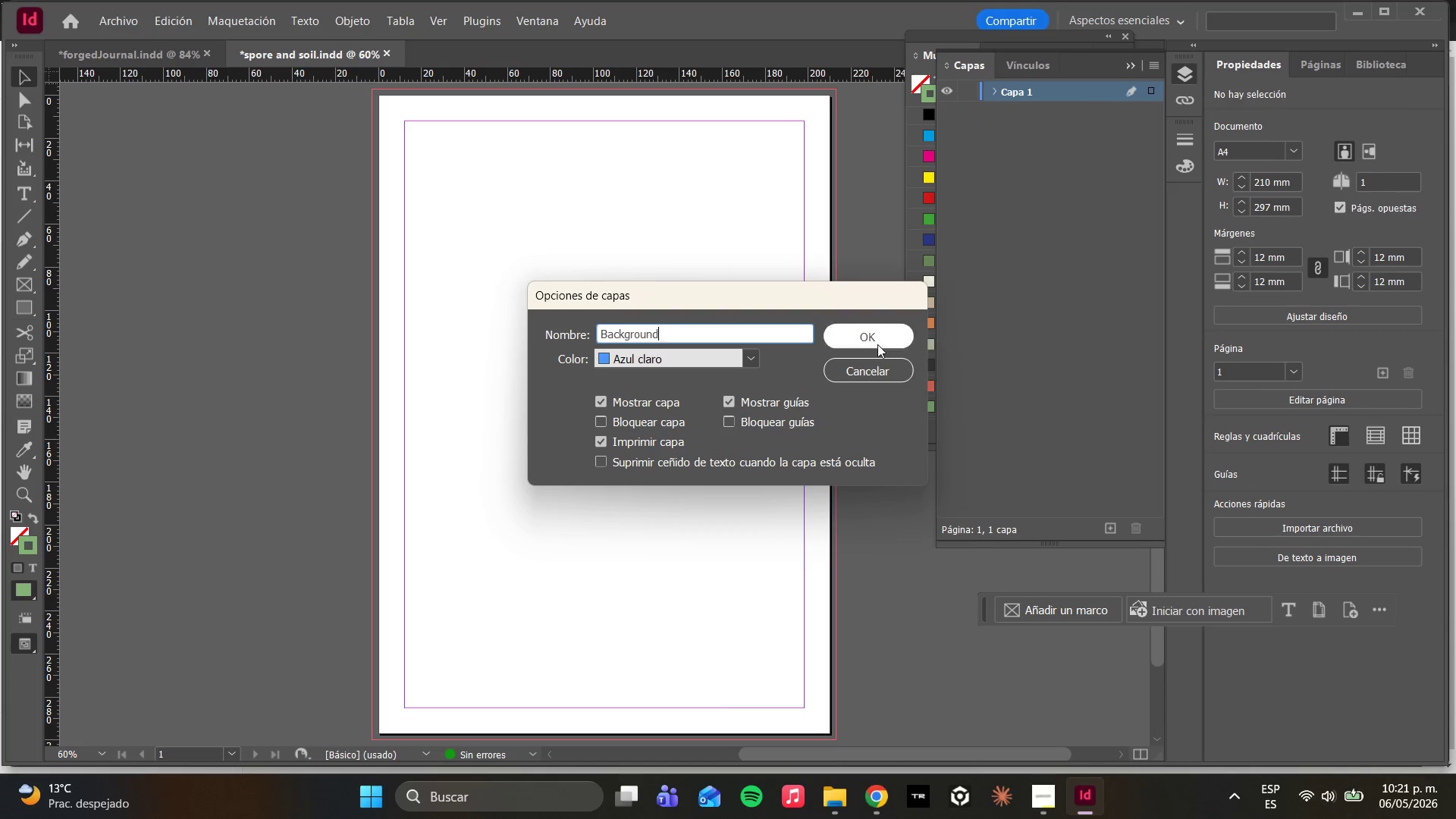 
left_click([867, 343])
 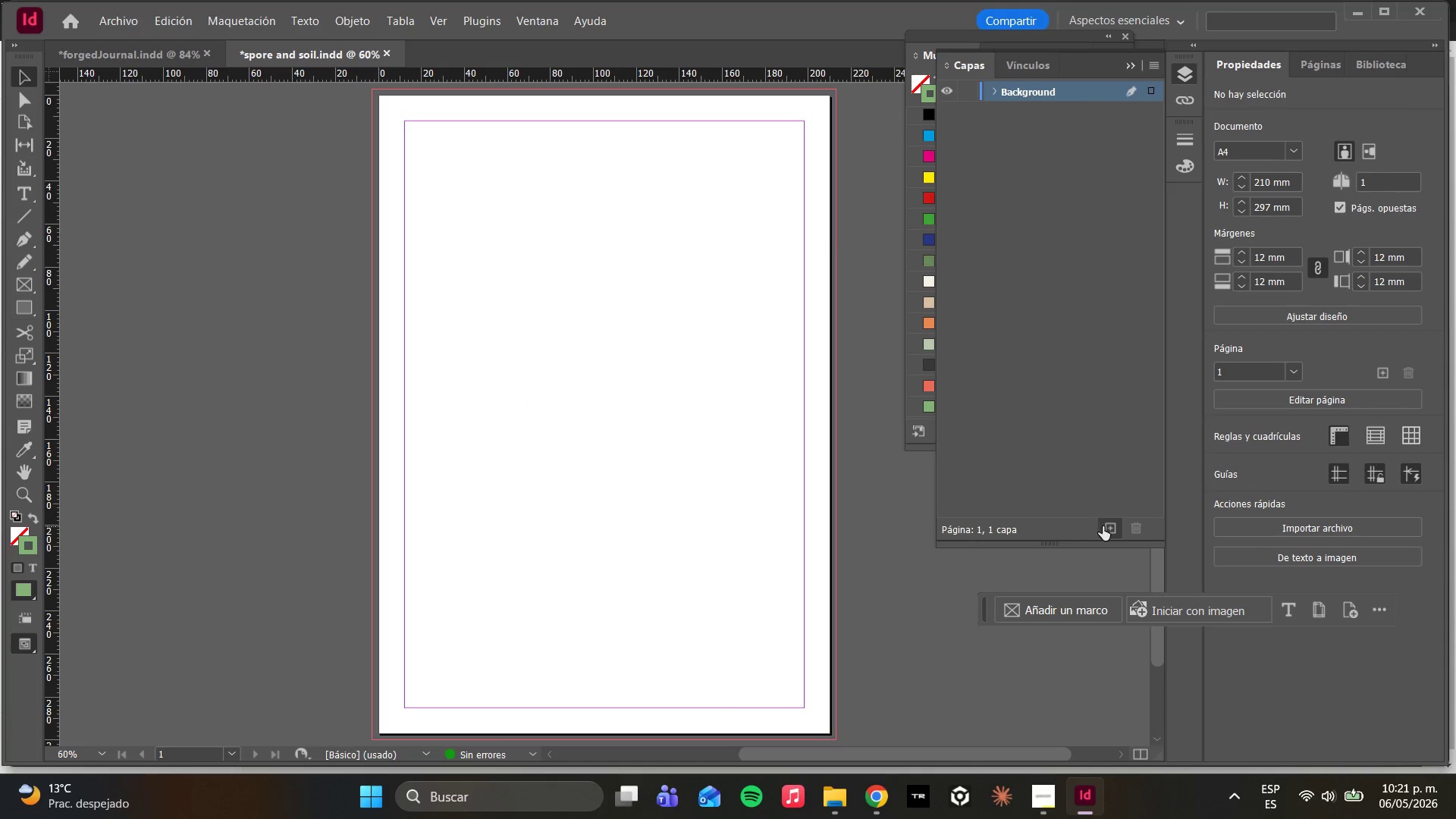 
double_click([1104, 528])
 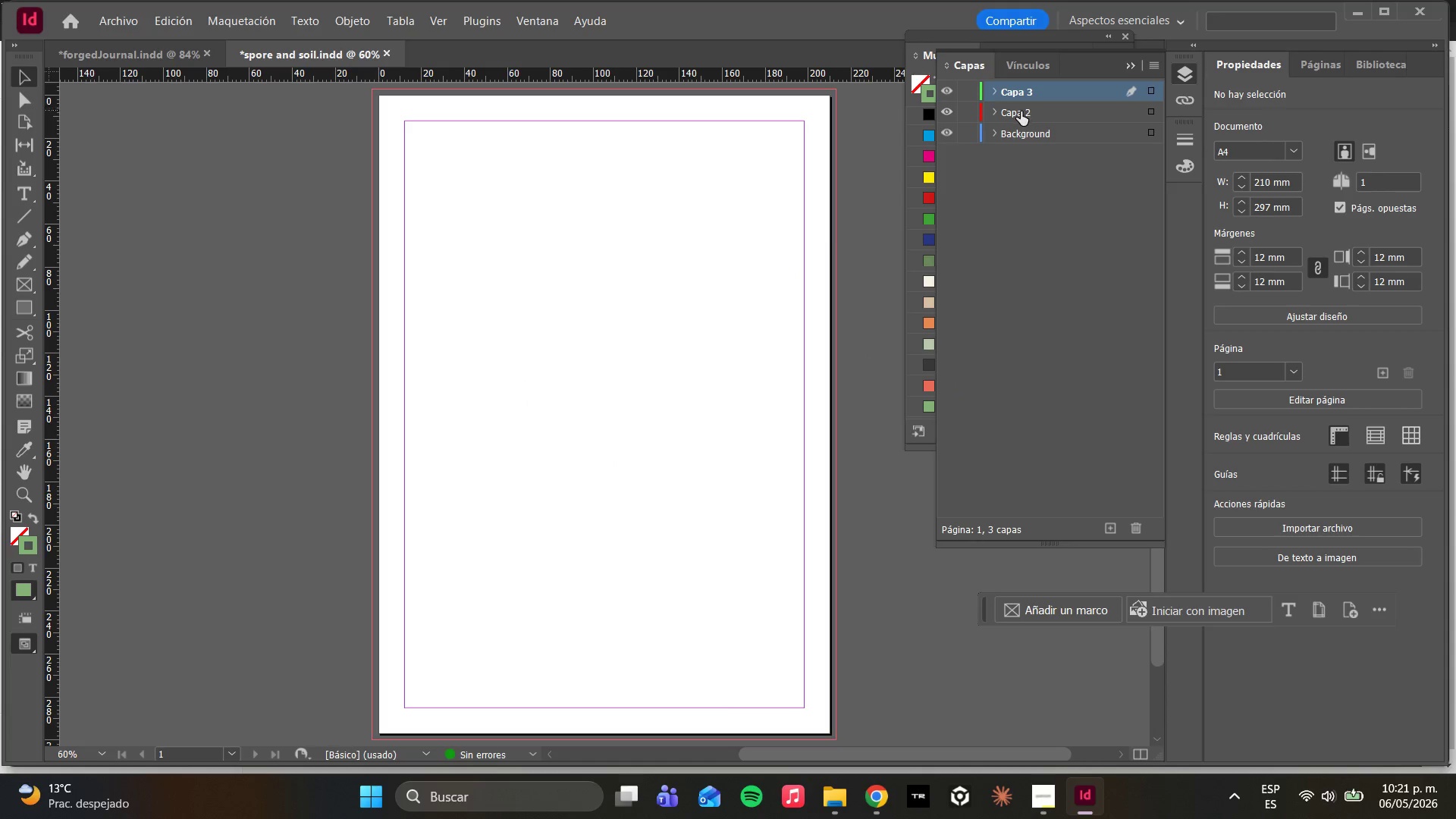 
double_click([1021, 110])
 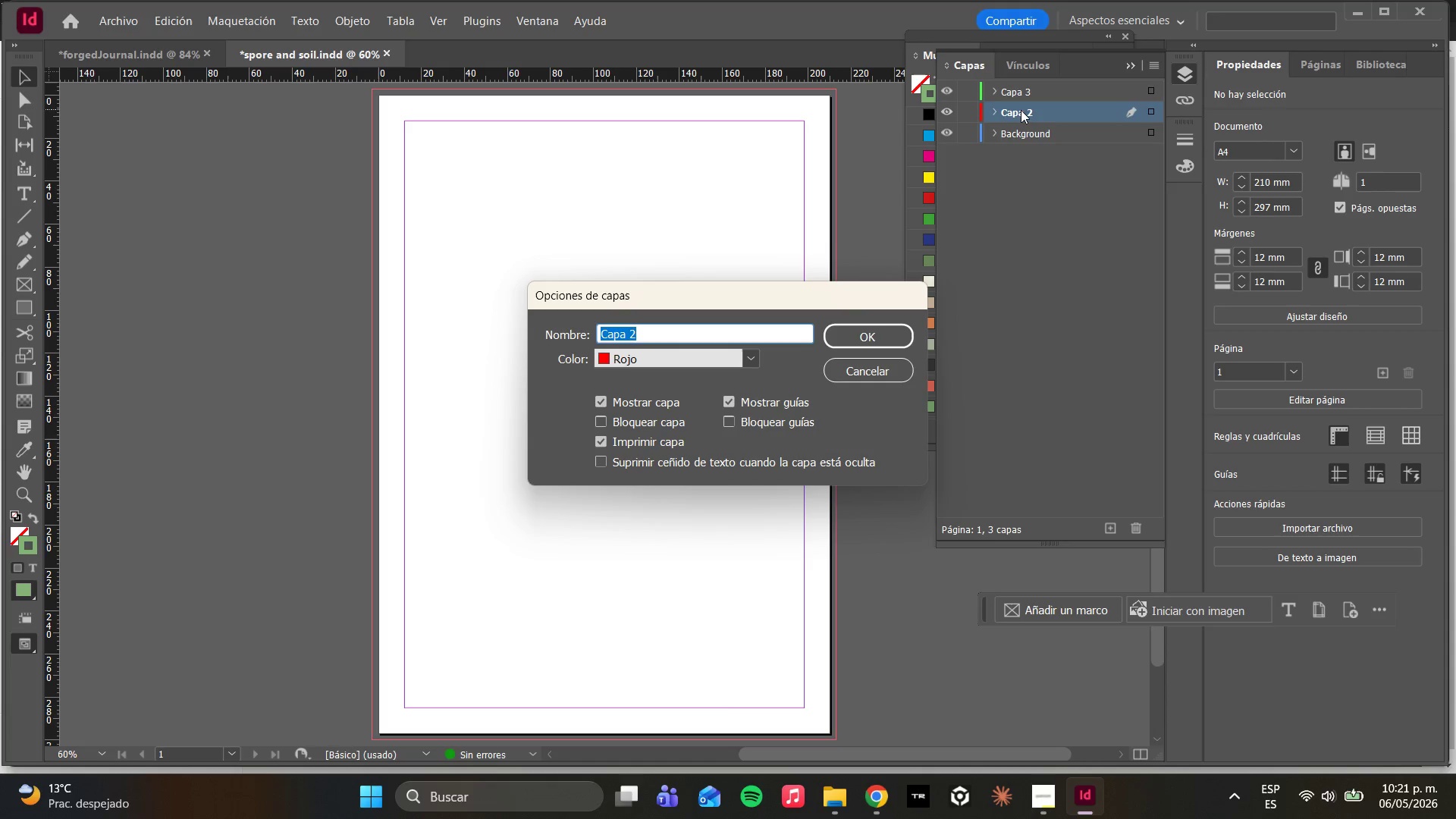 
type(Images)
 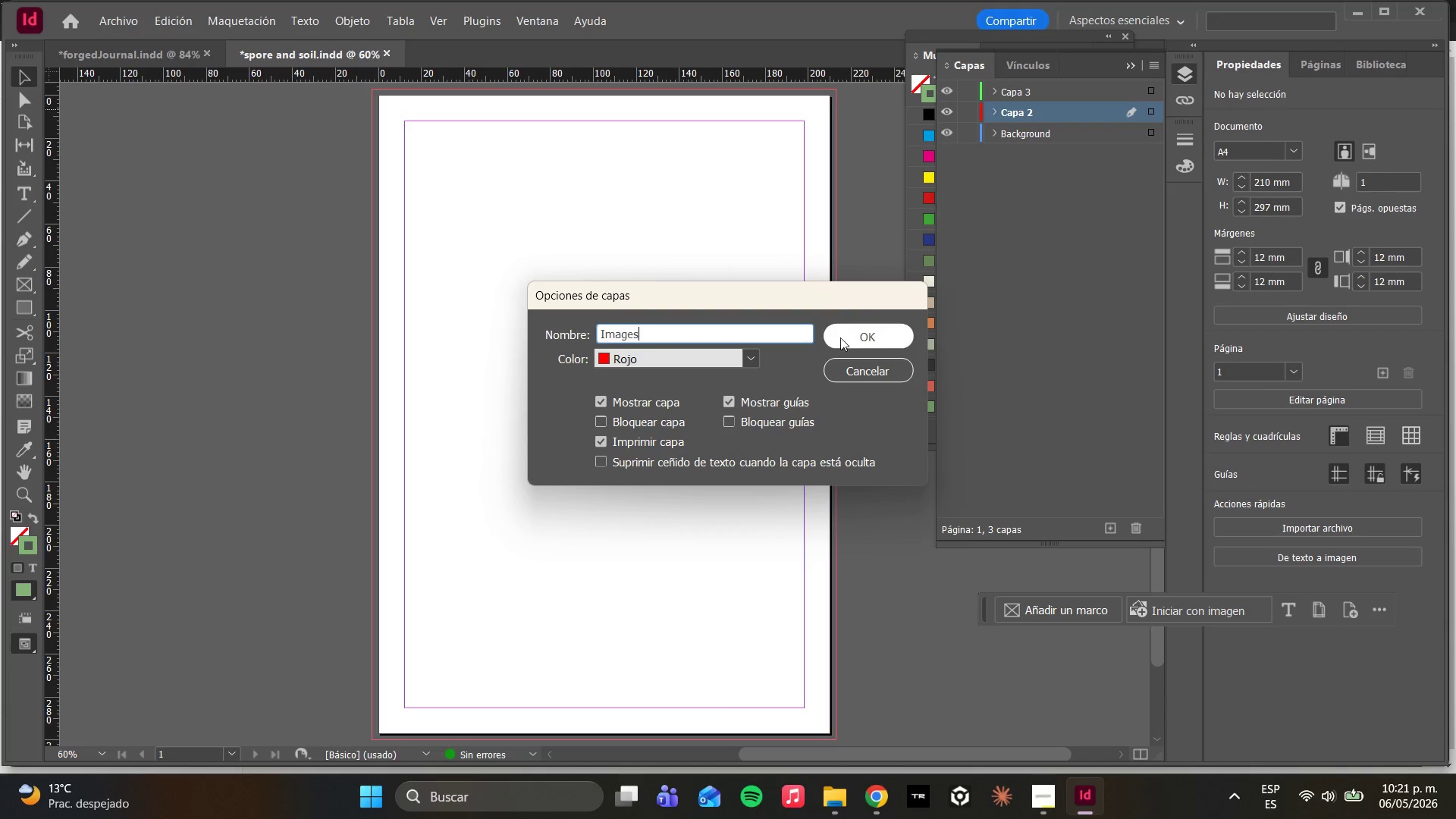 
left_click([840, 336])
 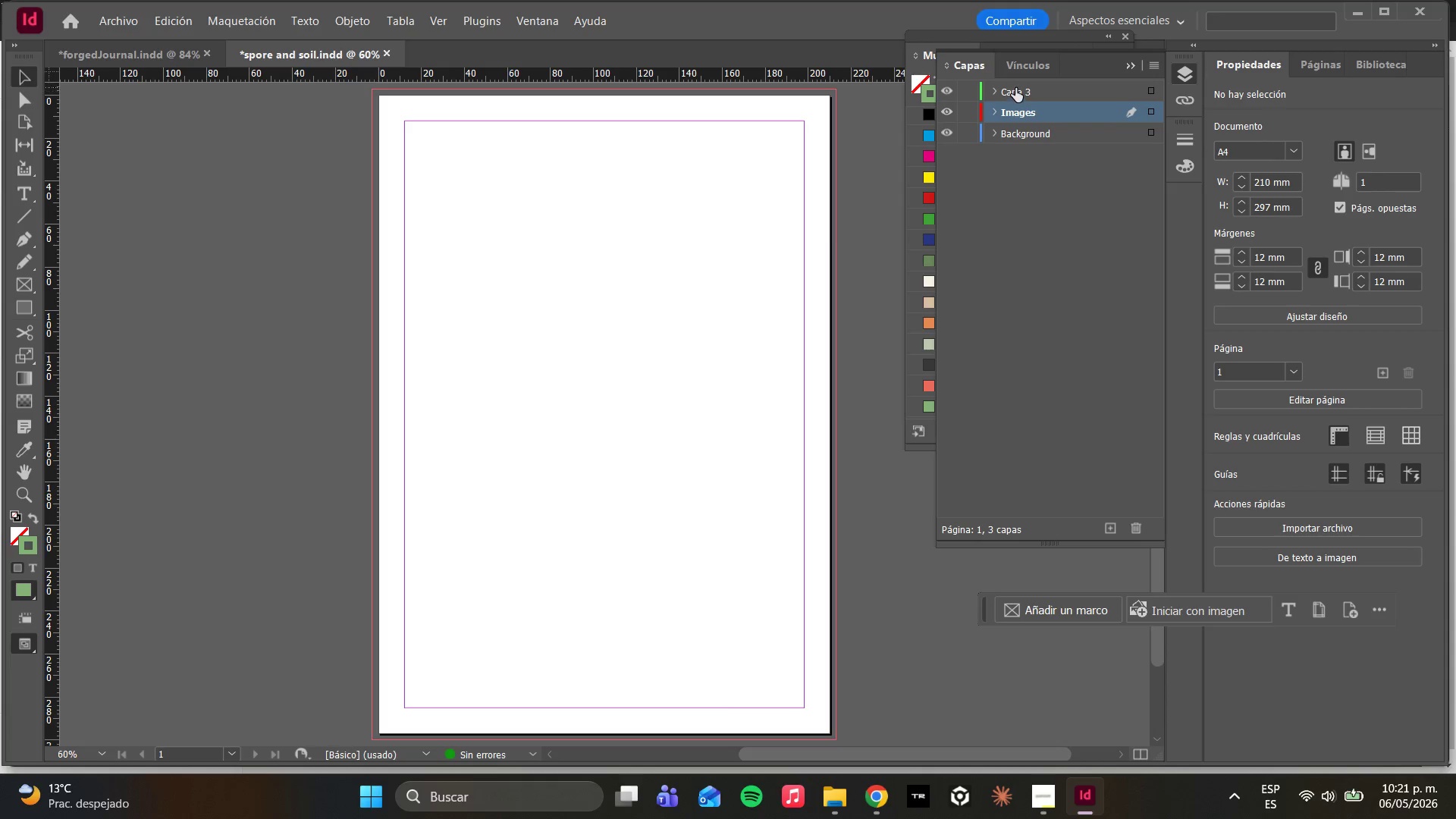 
double_click([1015, 88])
 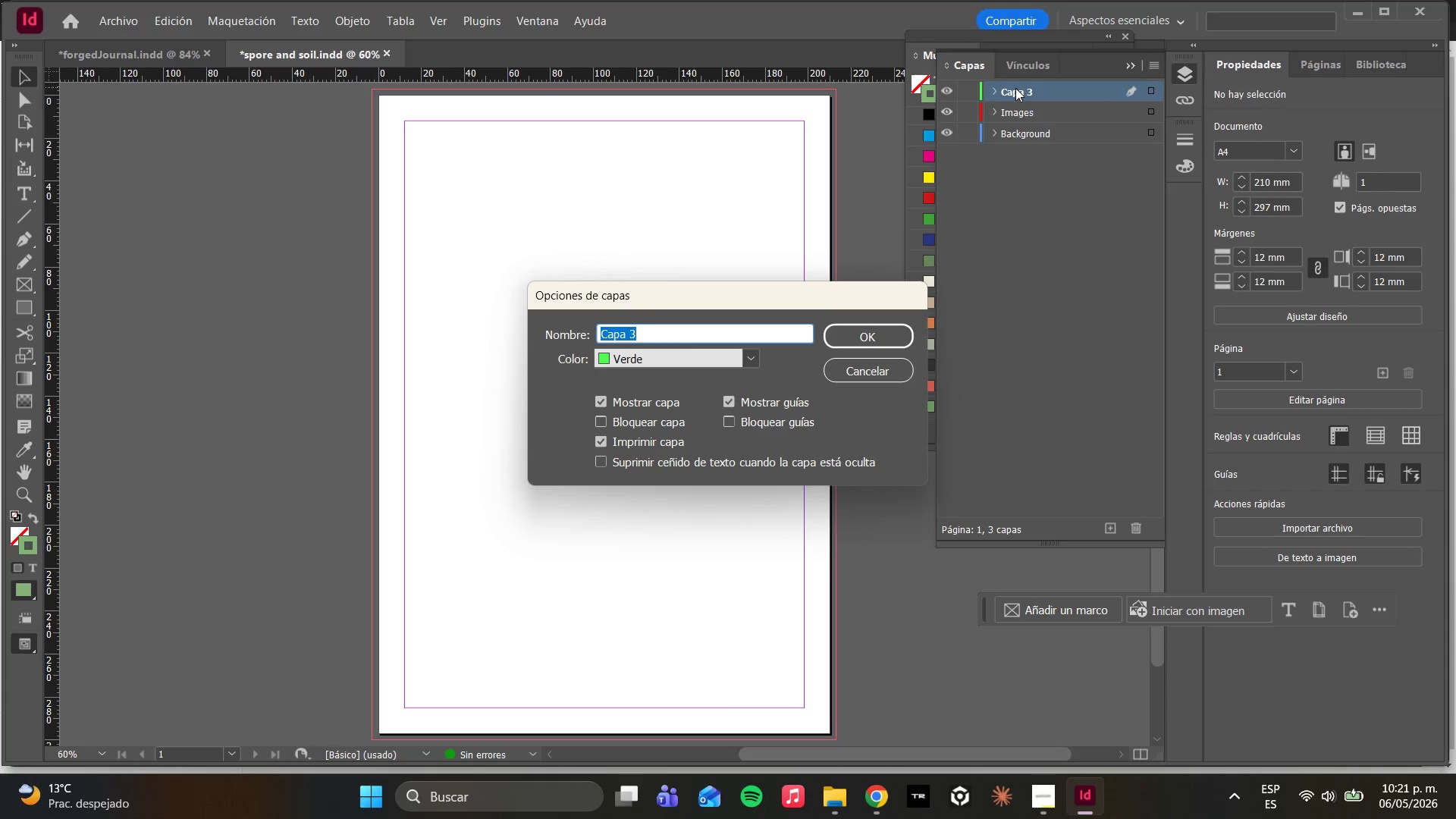 
type(Table)
 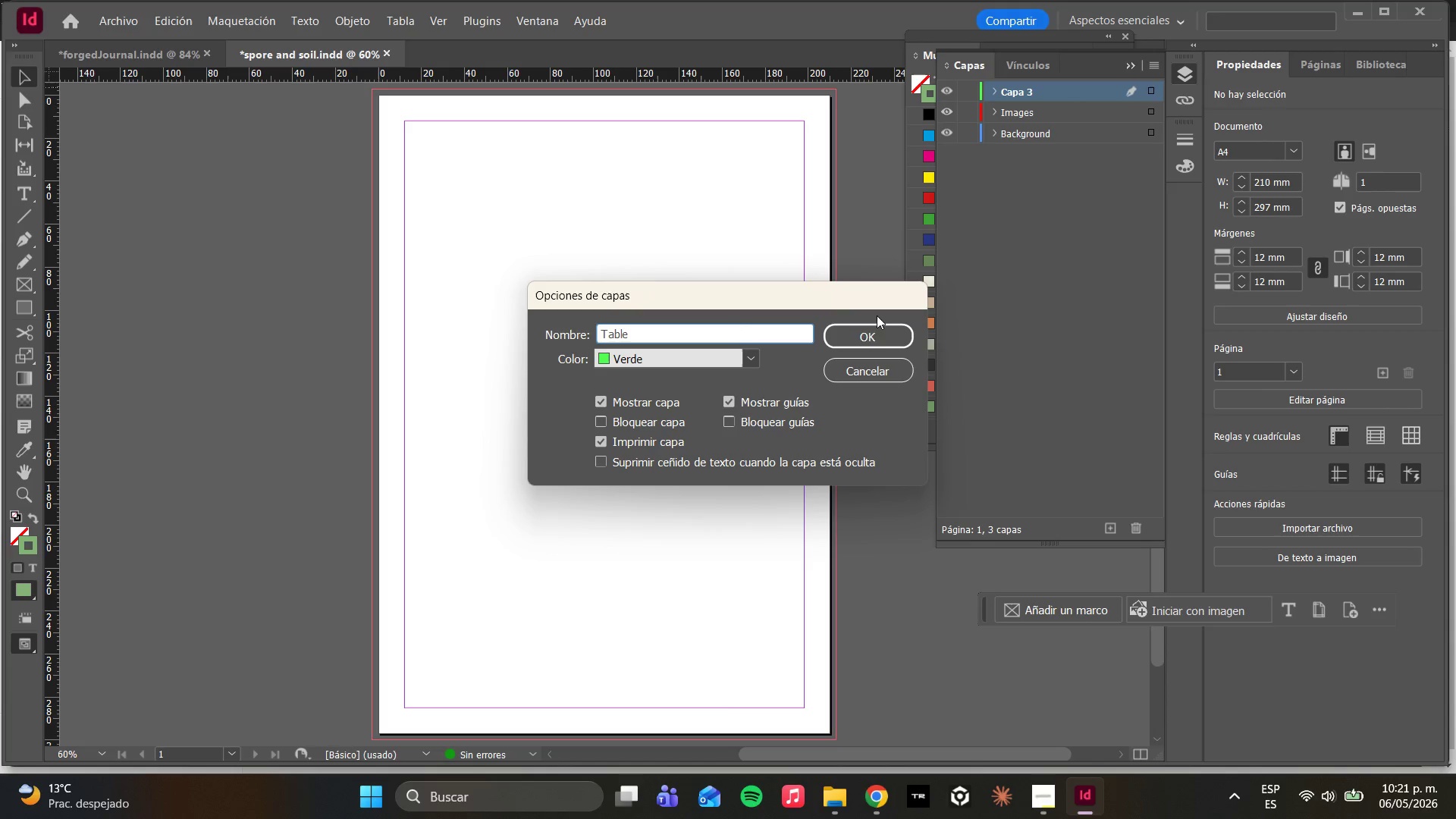 
left_click([862, 335])
 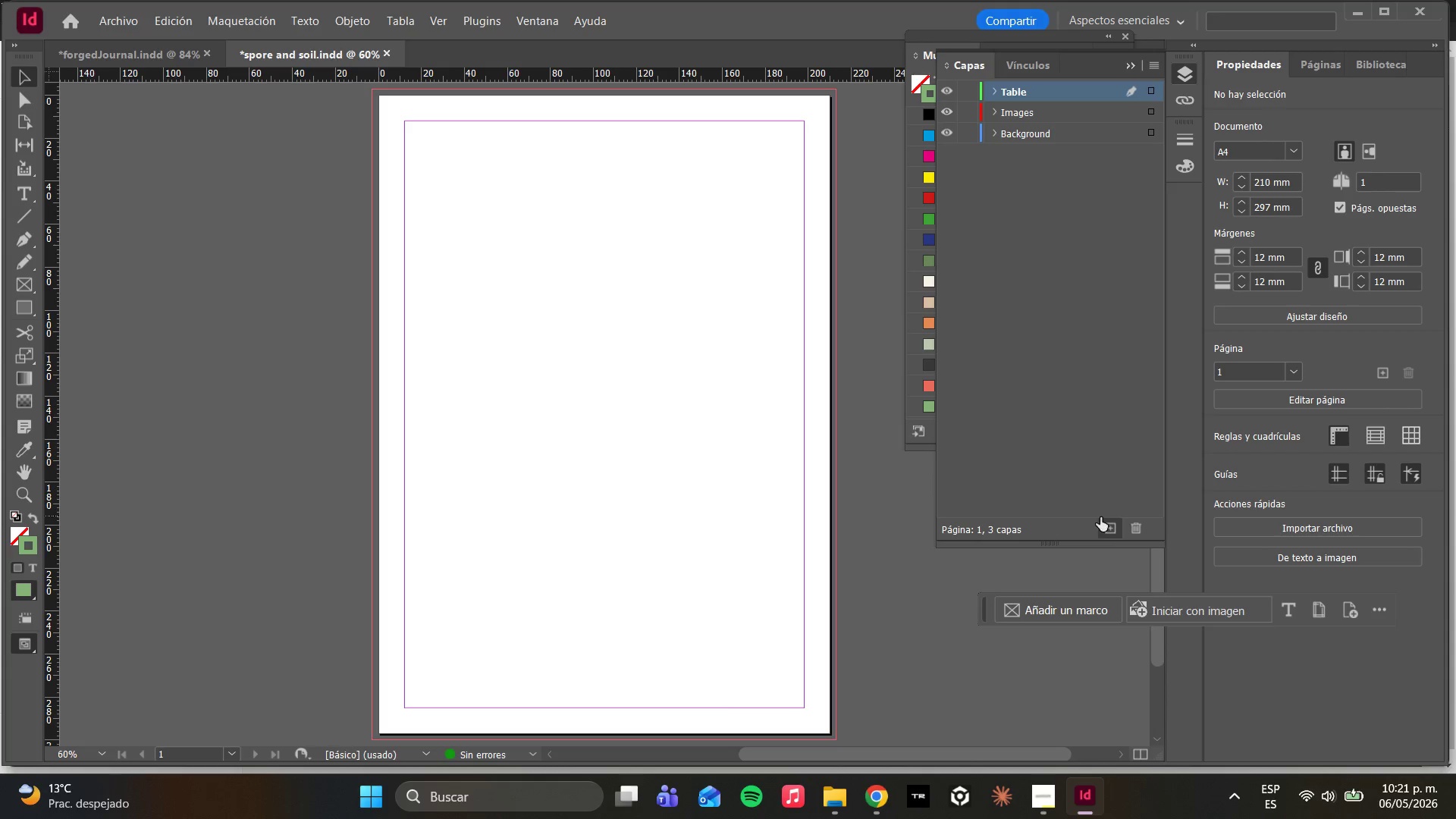 
left_click([1101, 520])
 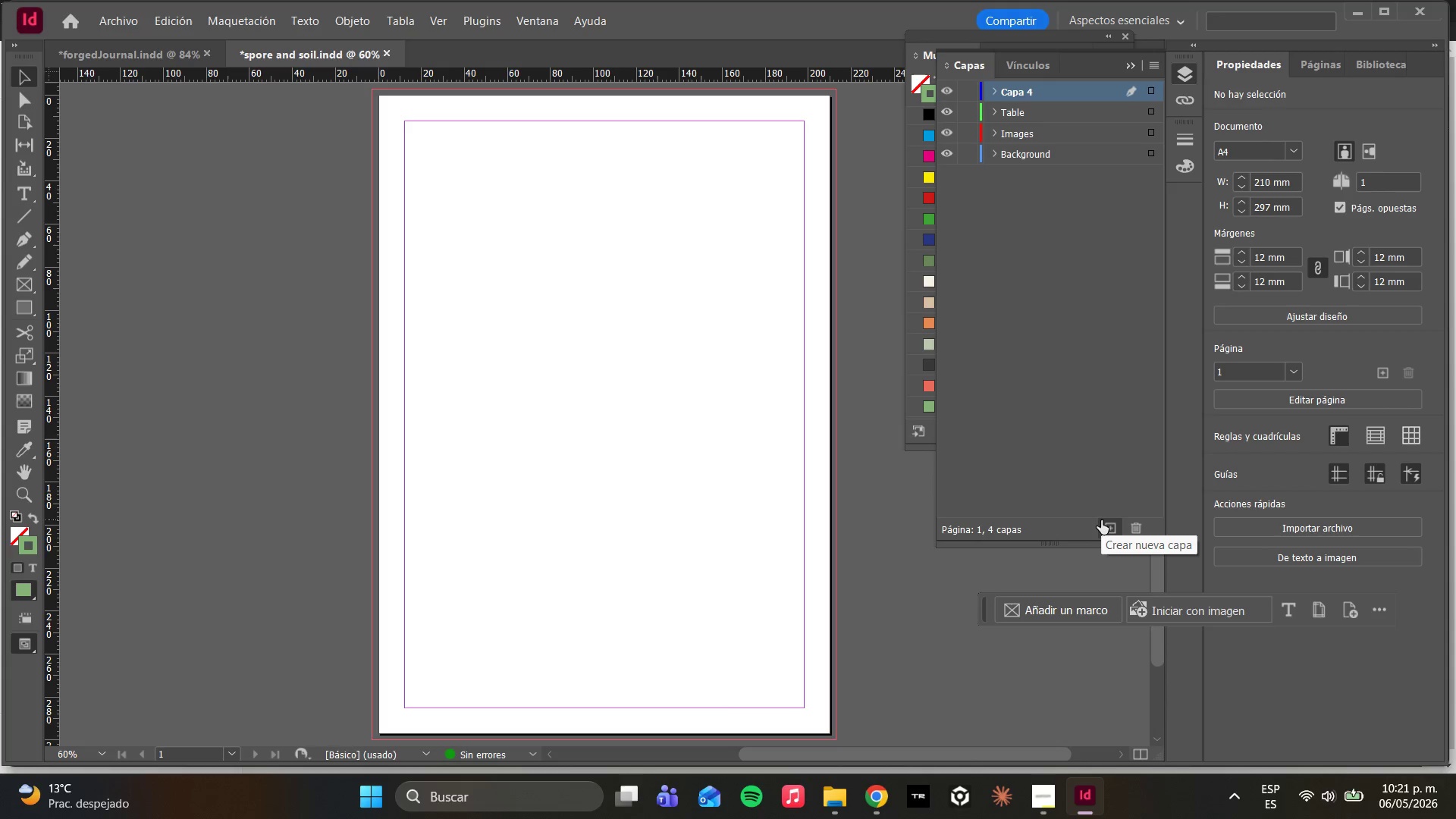 
key(CapsLock)
 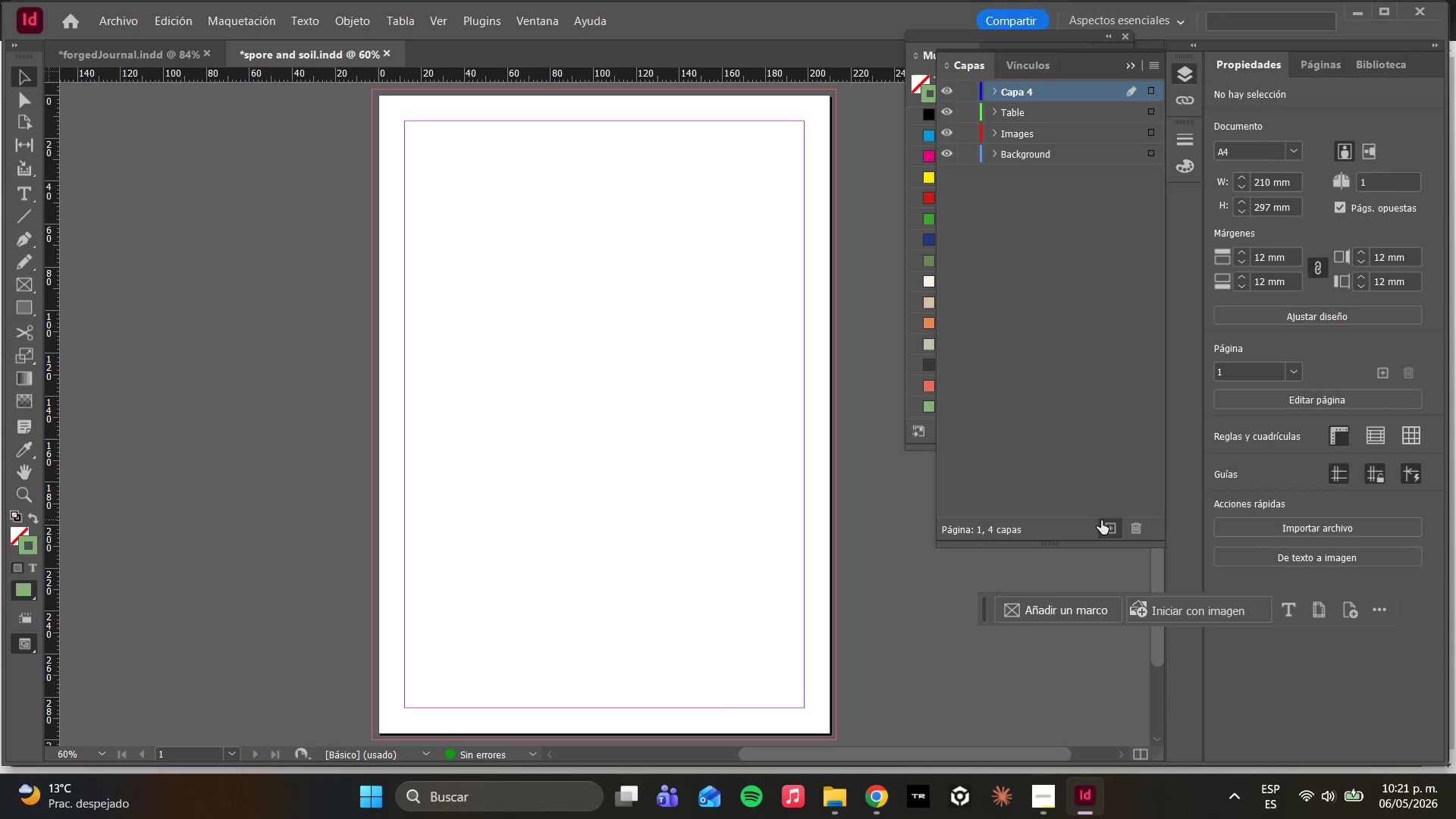 
left_click_drag(start_coordinate=[1101, 520], to_coordinate=[1035, 193])
 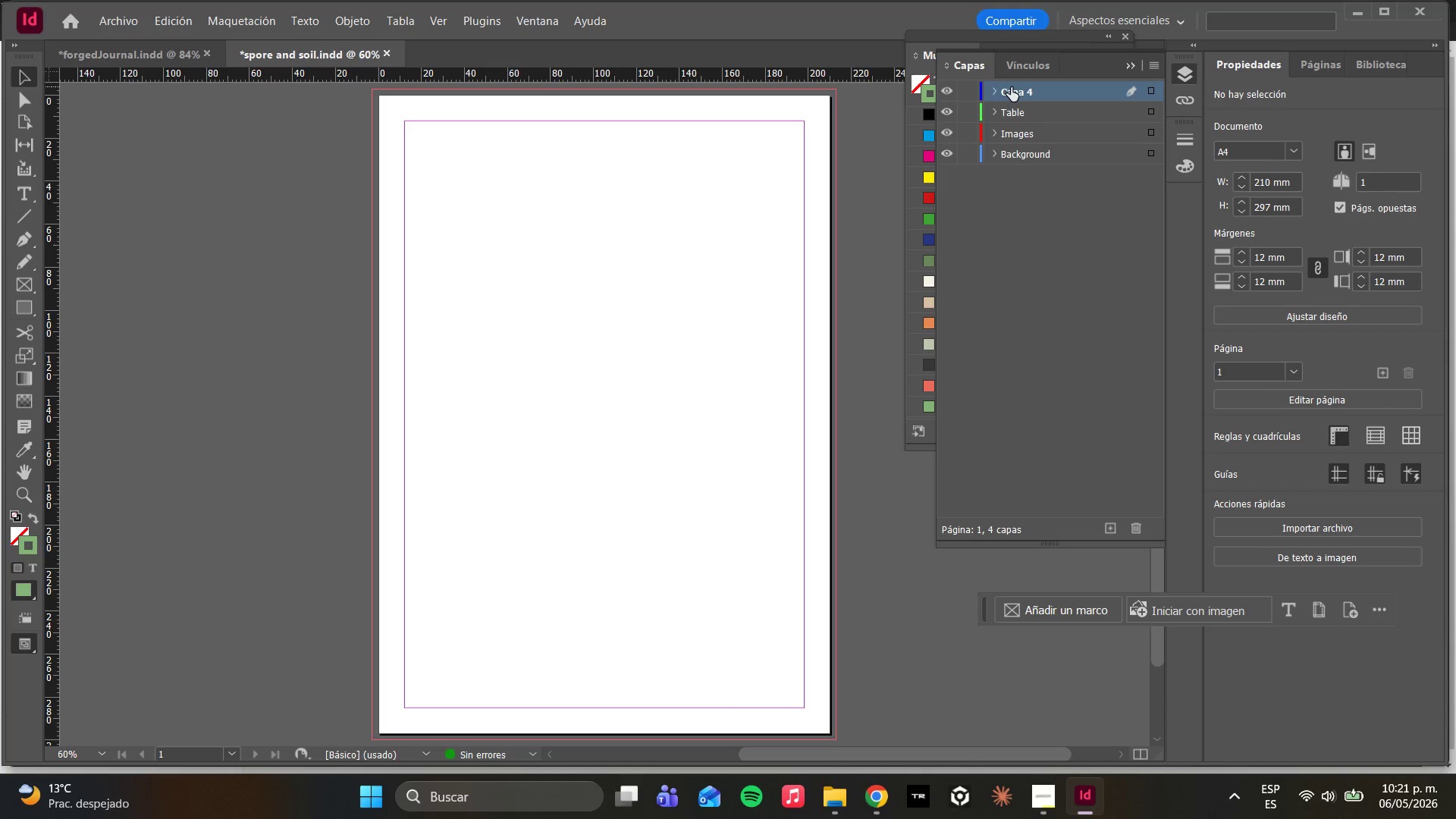 
double_click([1011, 85])
 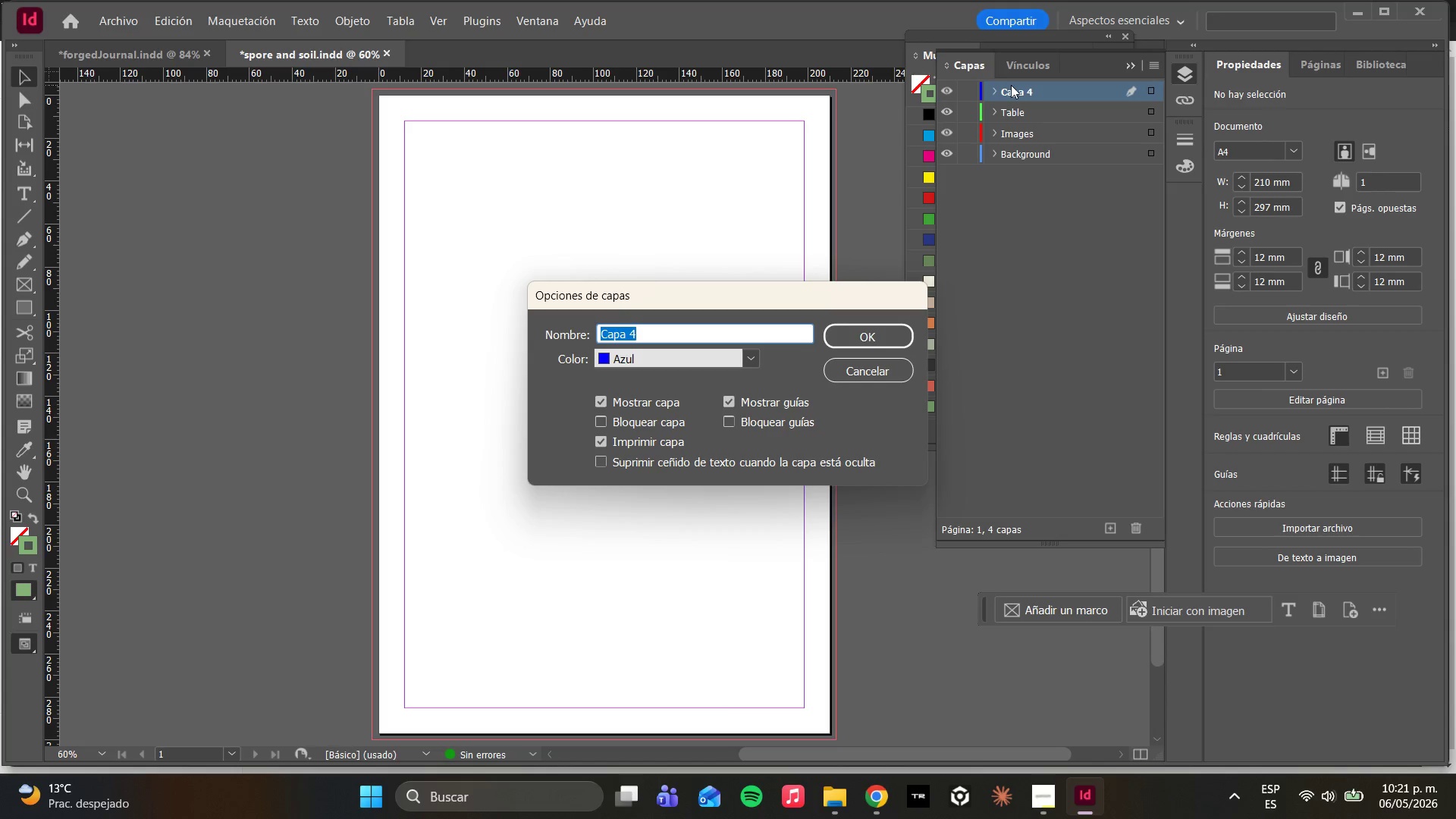 
type(Text)
 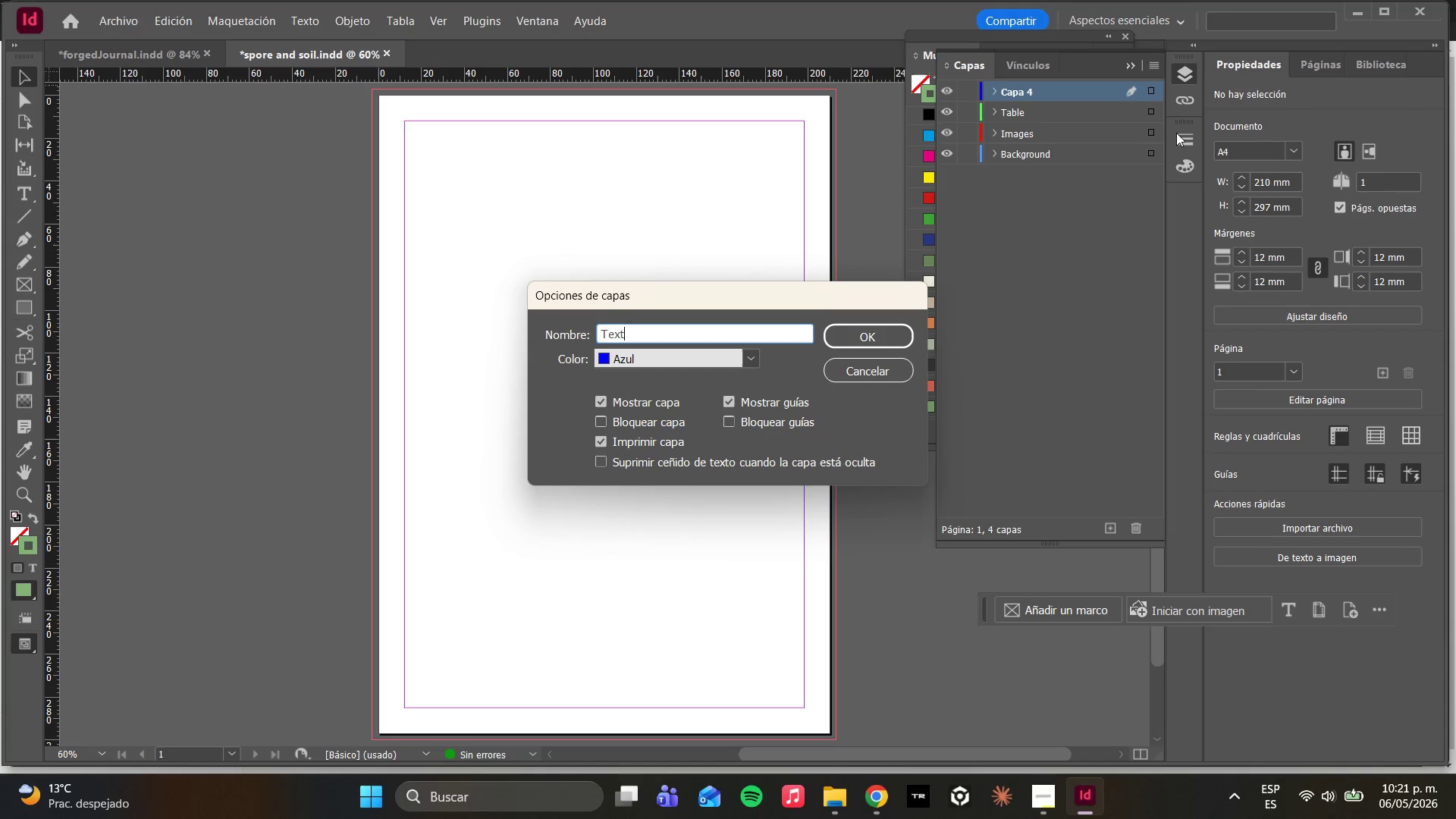 
left_click([850, 340])
 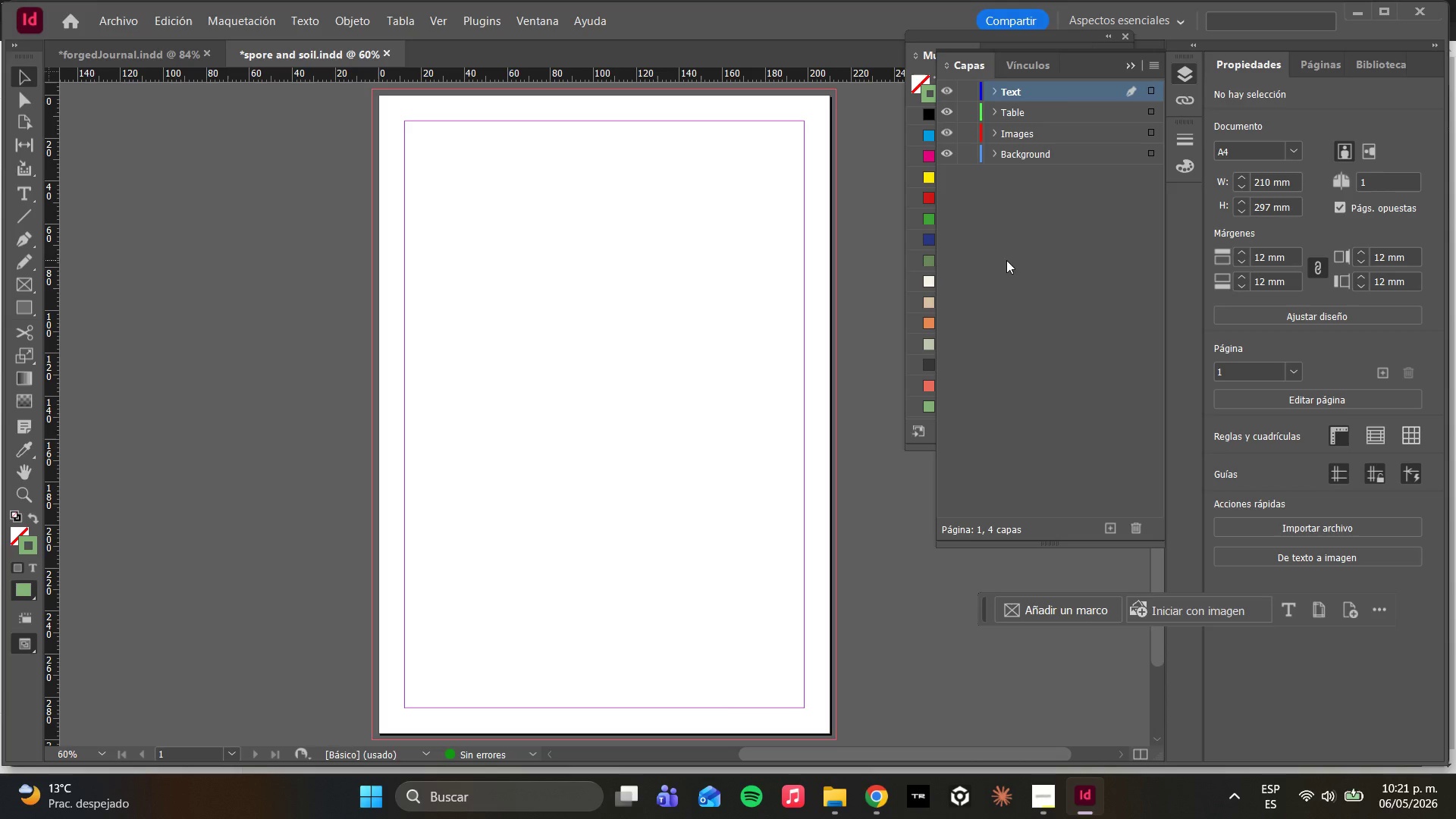 
wait(20.42)
 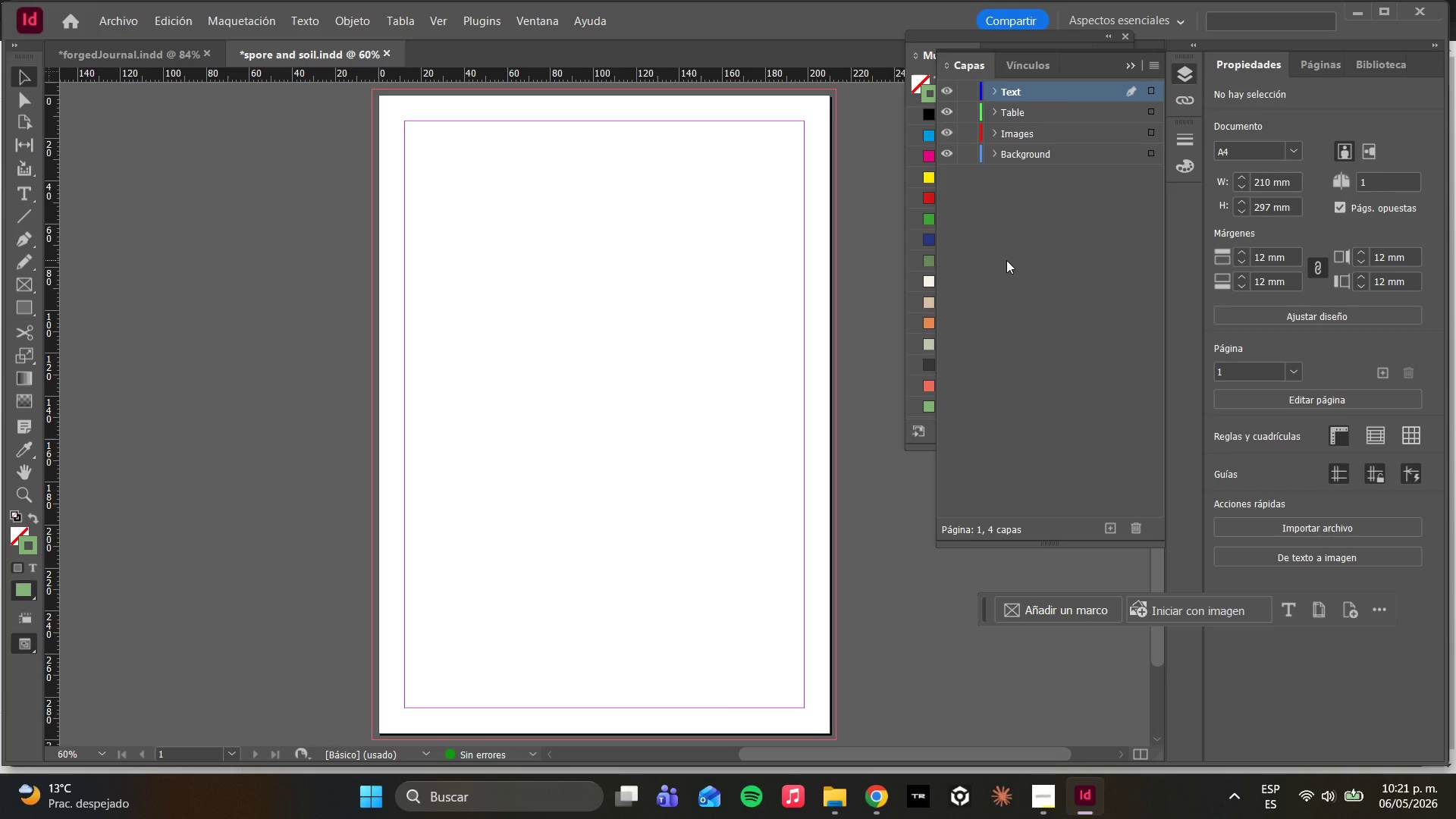 
key(M)
 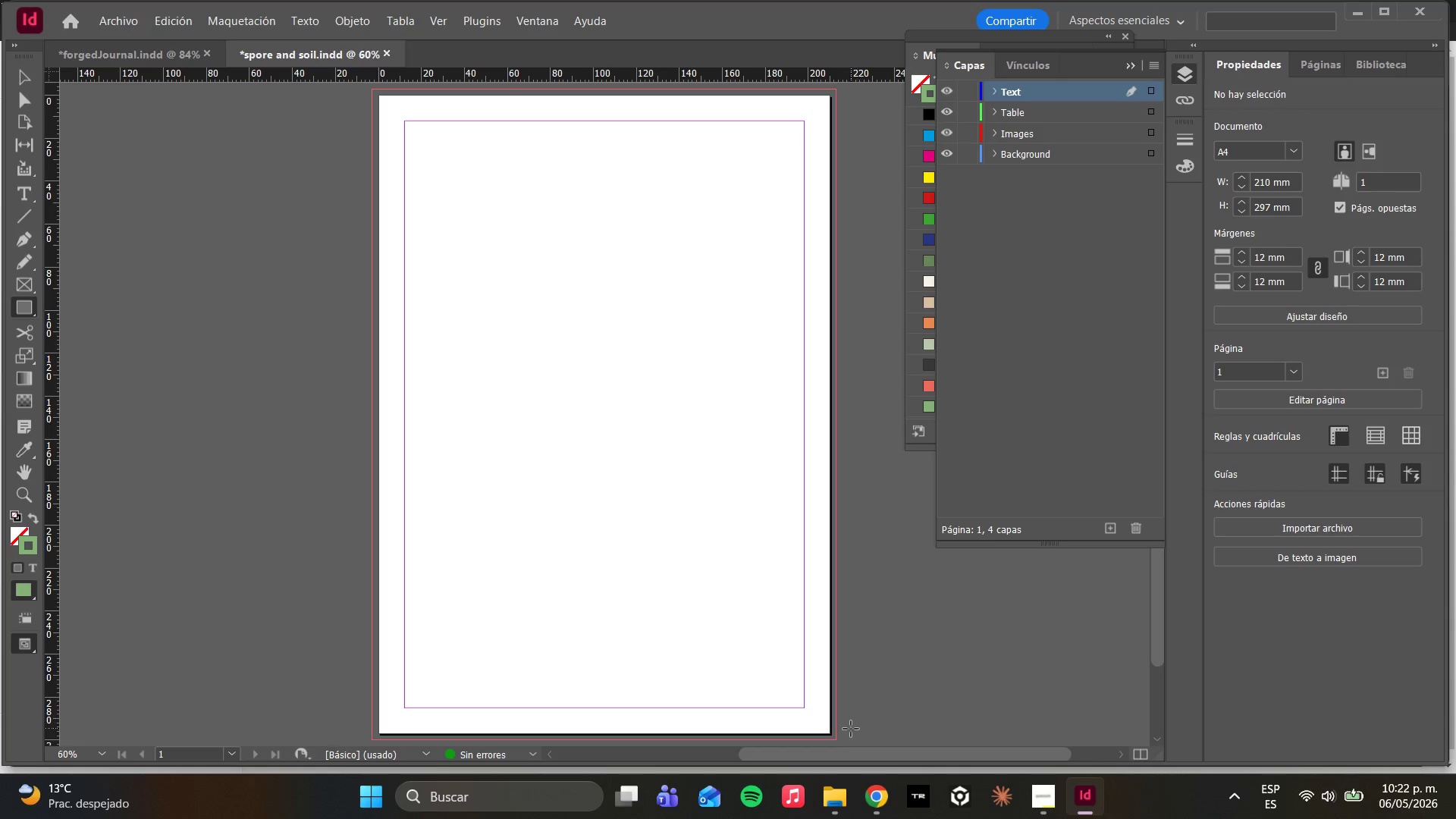 
left_click([837, 736])
 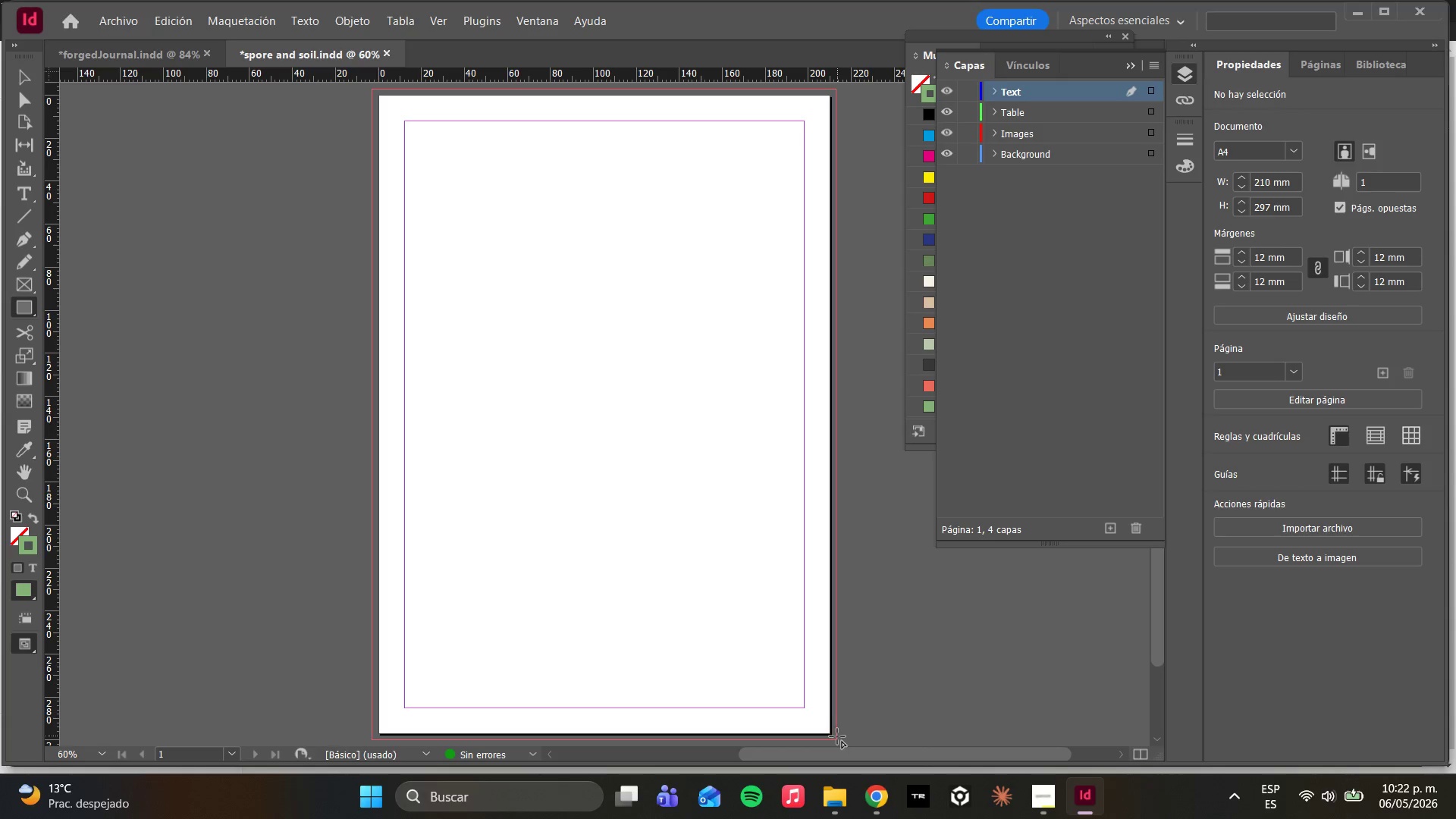 
left_click_drag(start_coordinate=[837, 736], to_coordinate=[369, 171])
 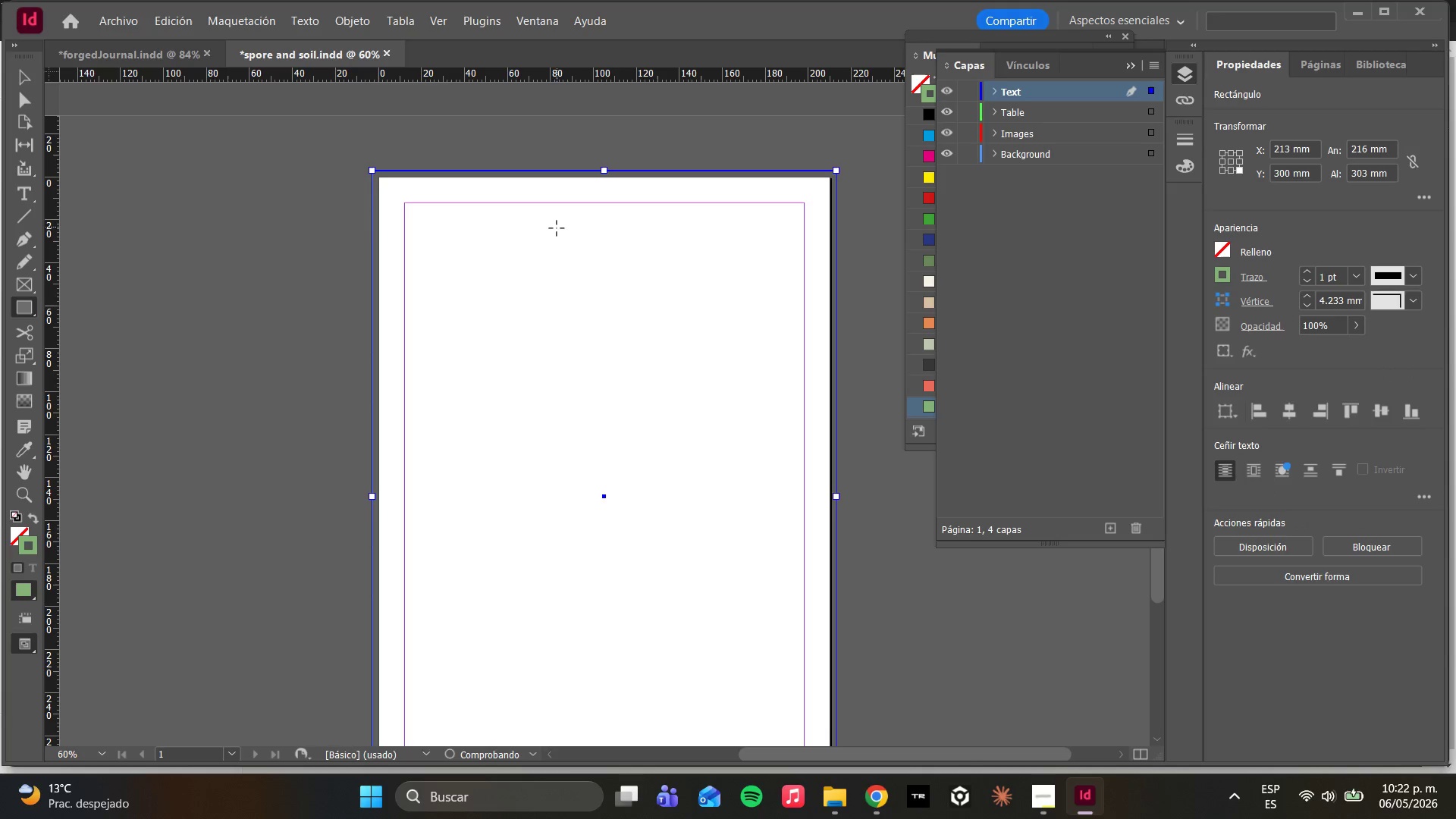 
key(Control+ControlLeft)
 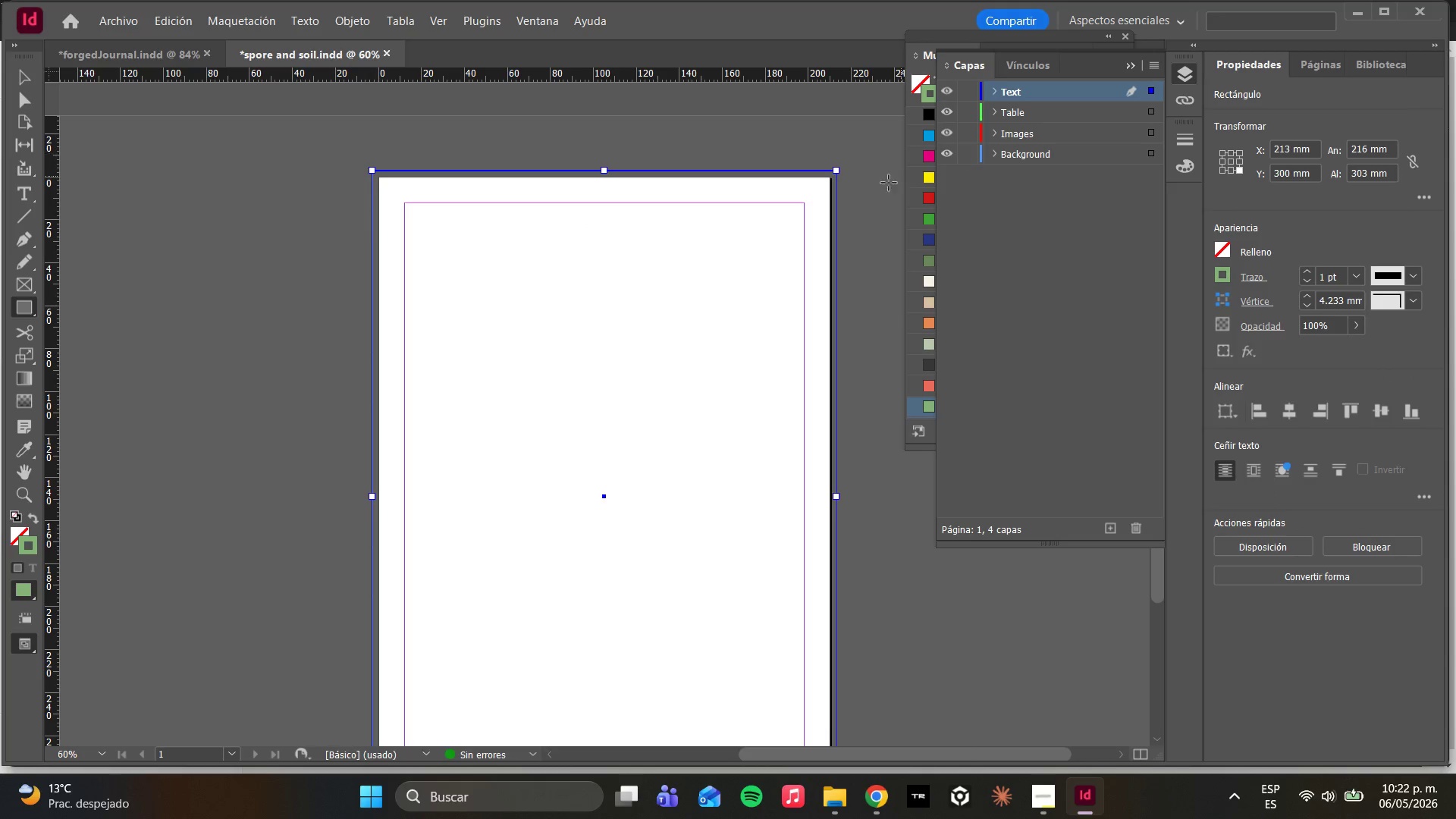 
key(Delete)
 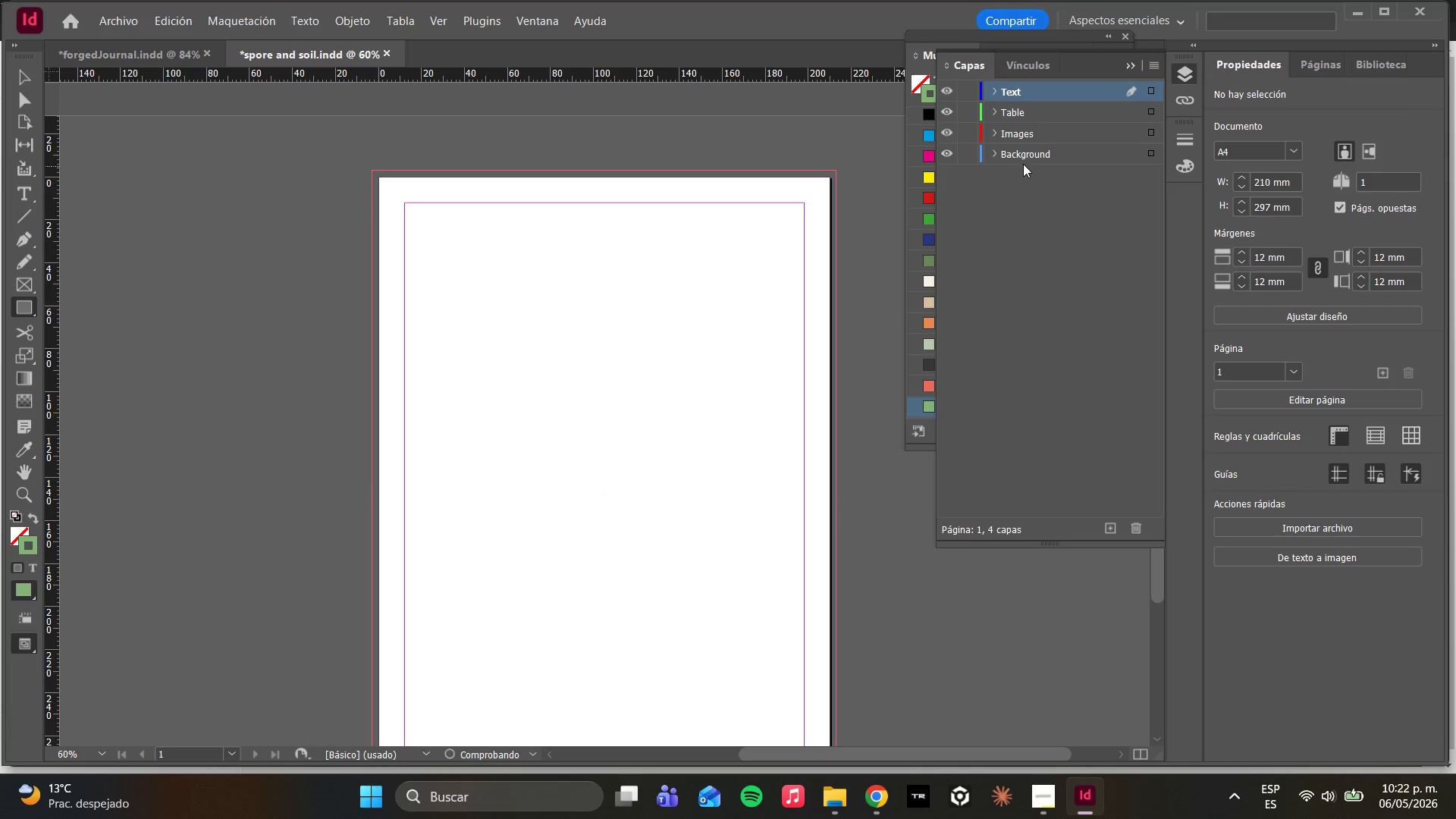 
double_click([1021, 160])
 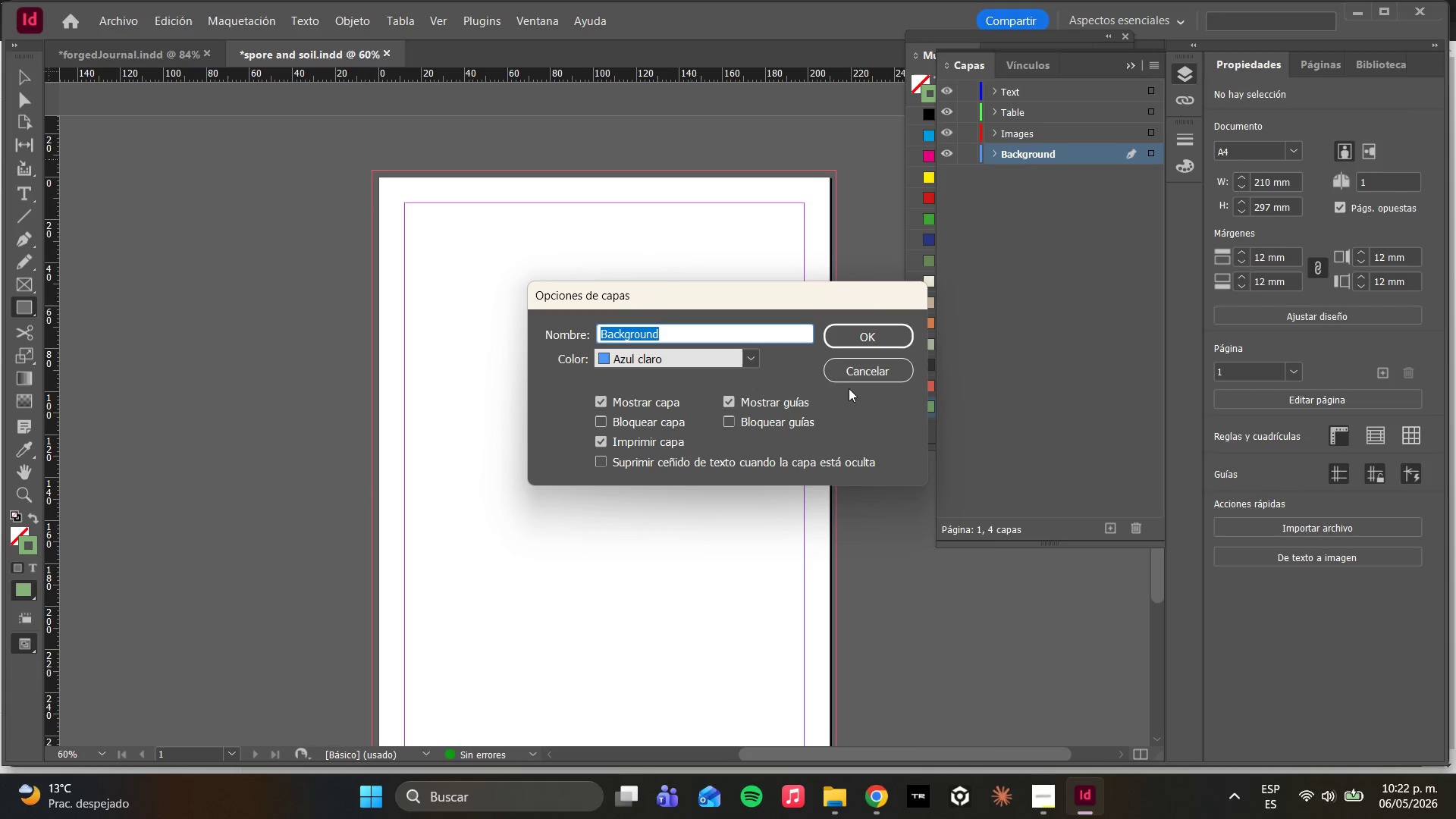 
left_click([849, 378])
 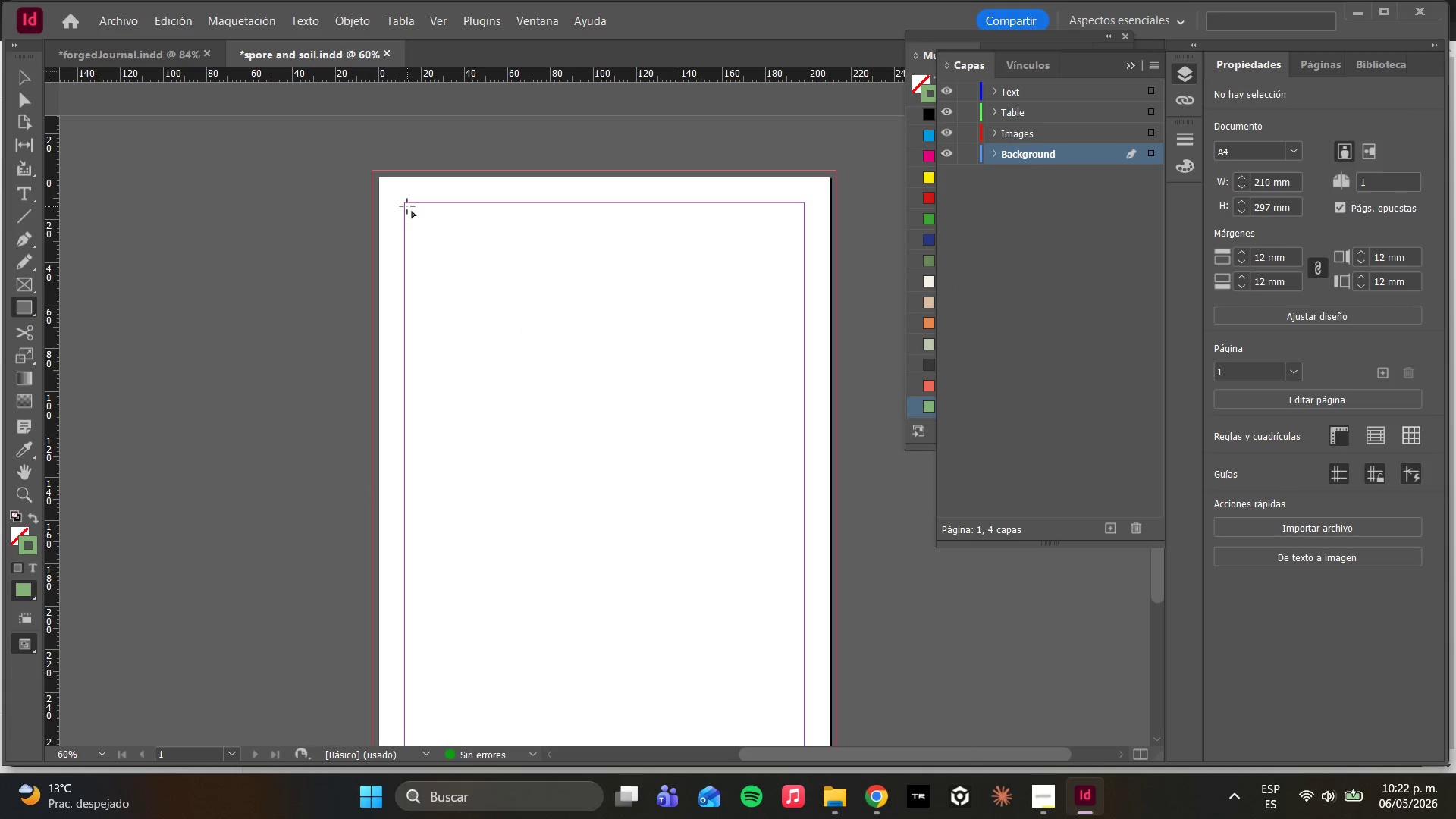 
key(M)
 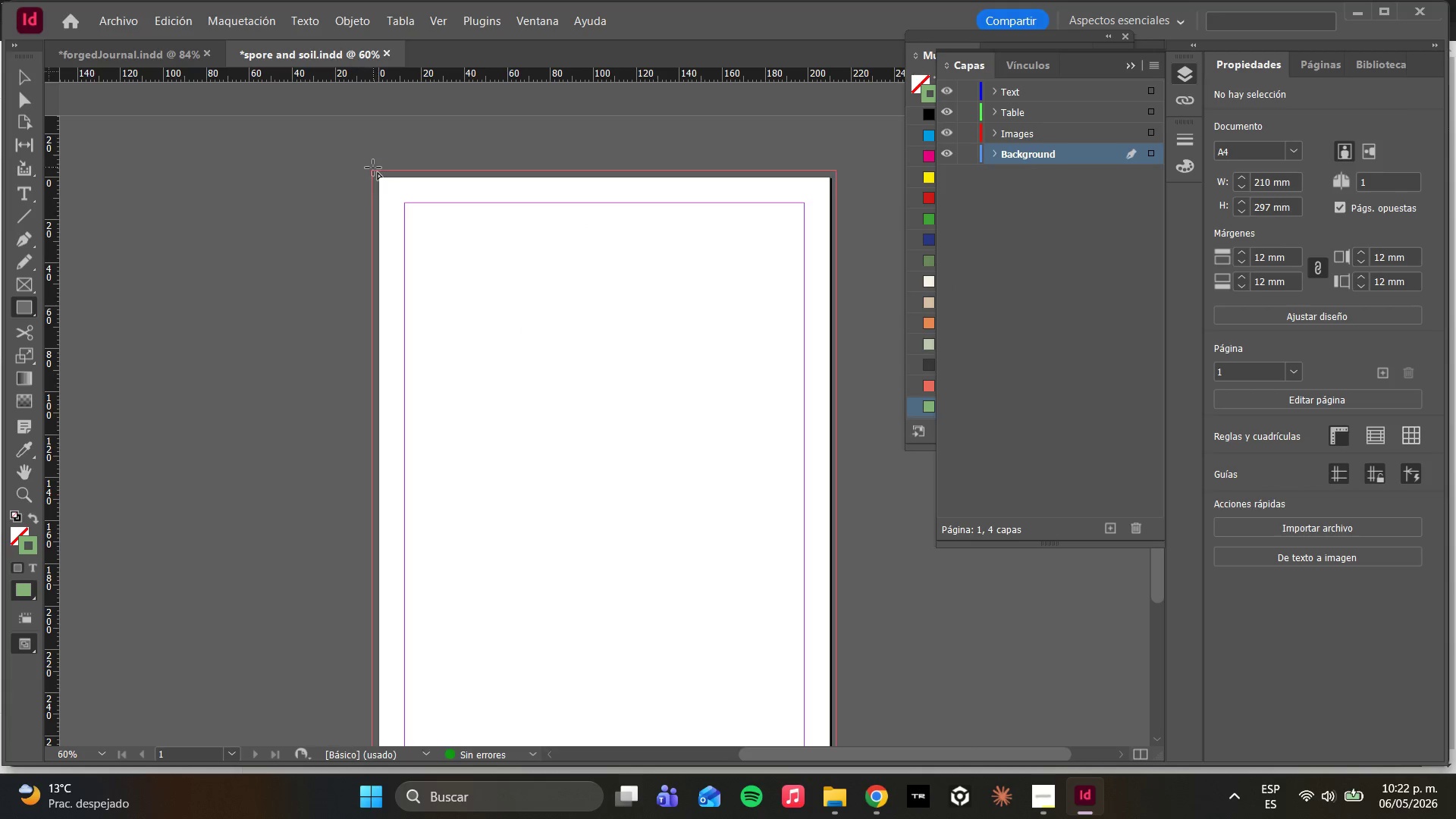 
left_click_drag(start_coordinate=[372, 168], to_coordinate=[837, 654])
 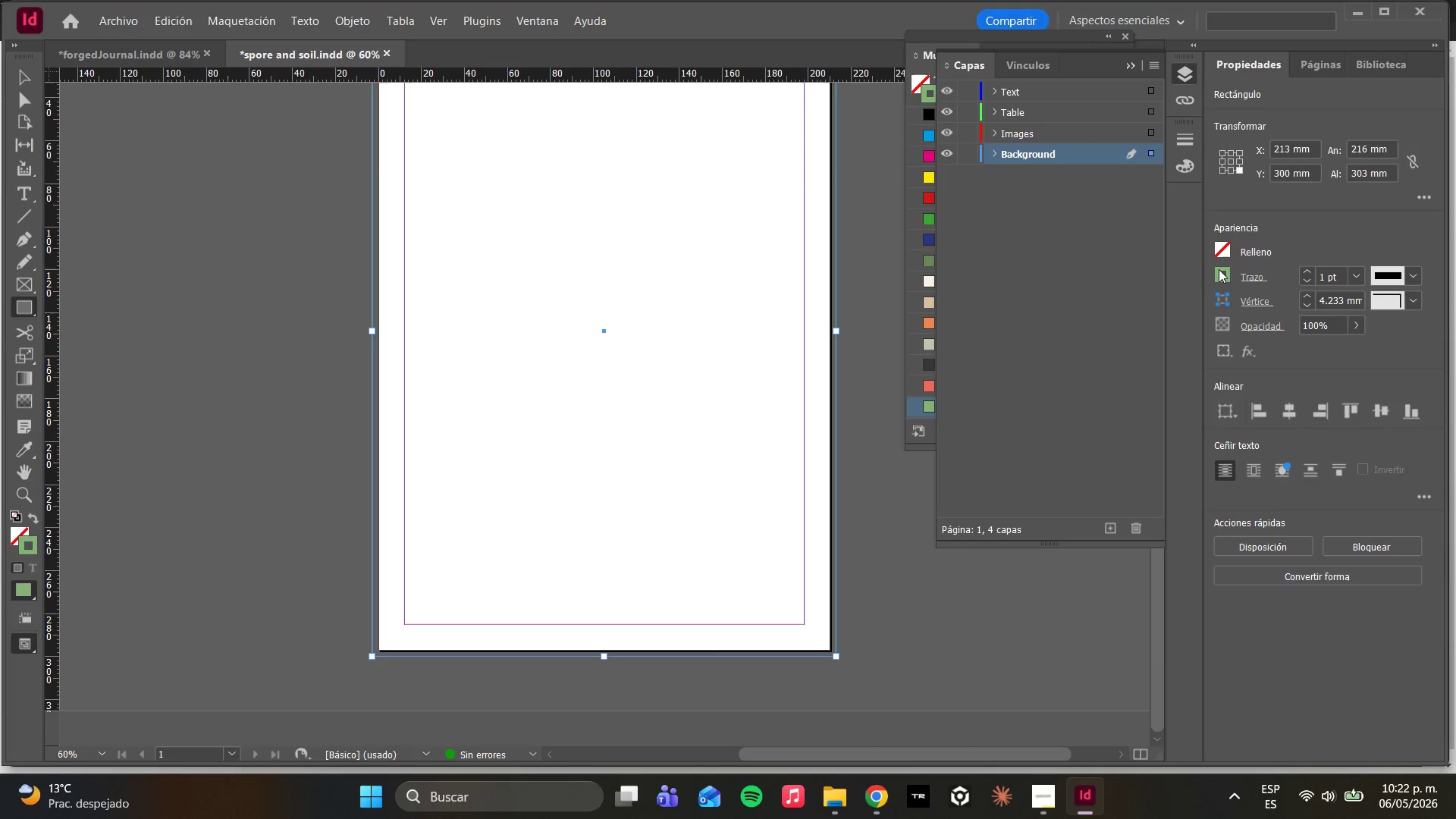 
wait(7.2)
 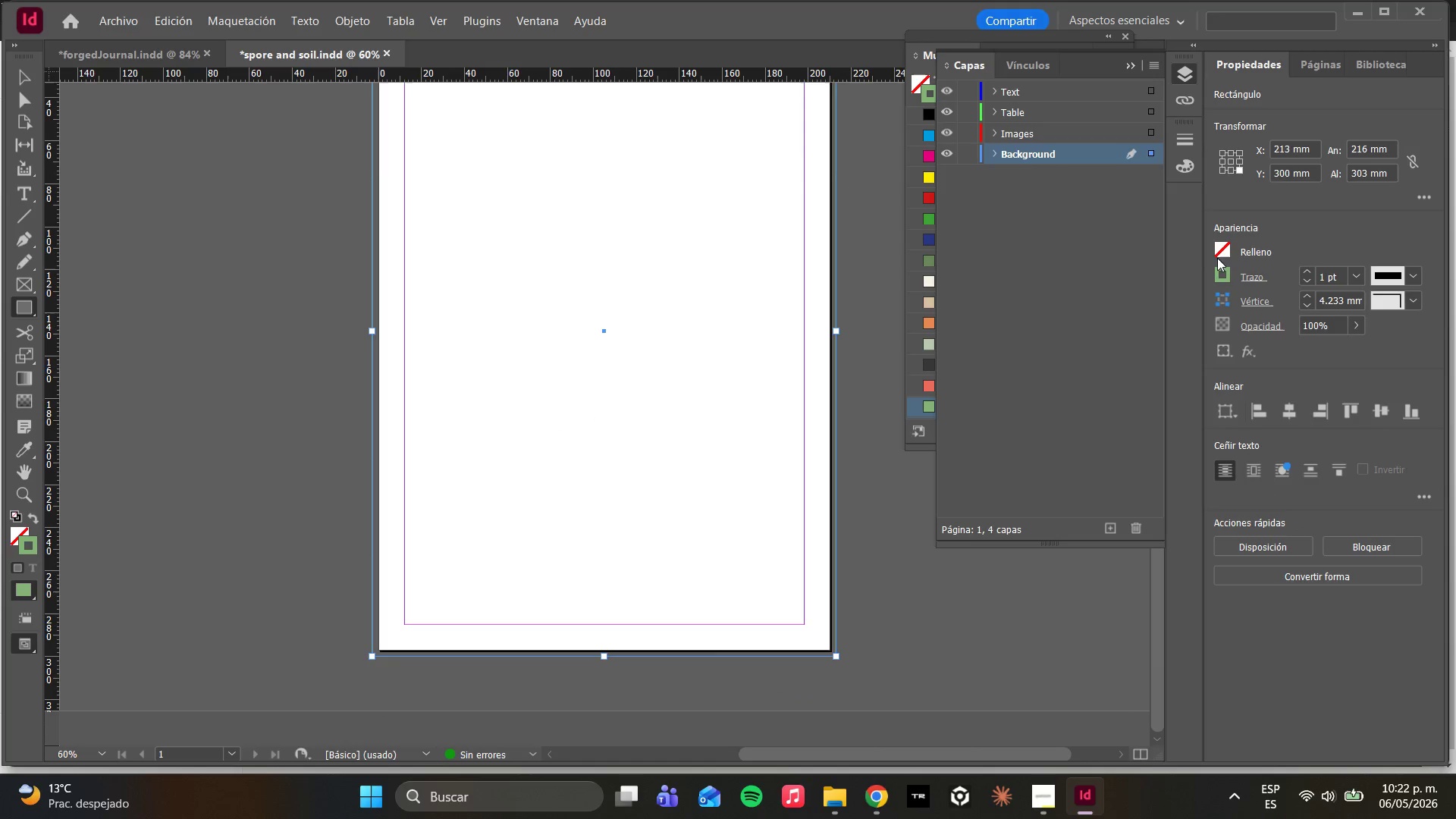 
left_click([1050, 447])
 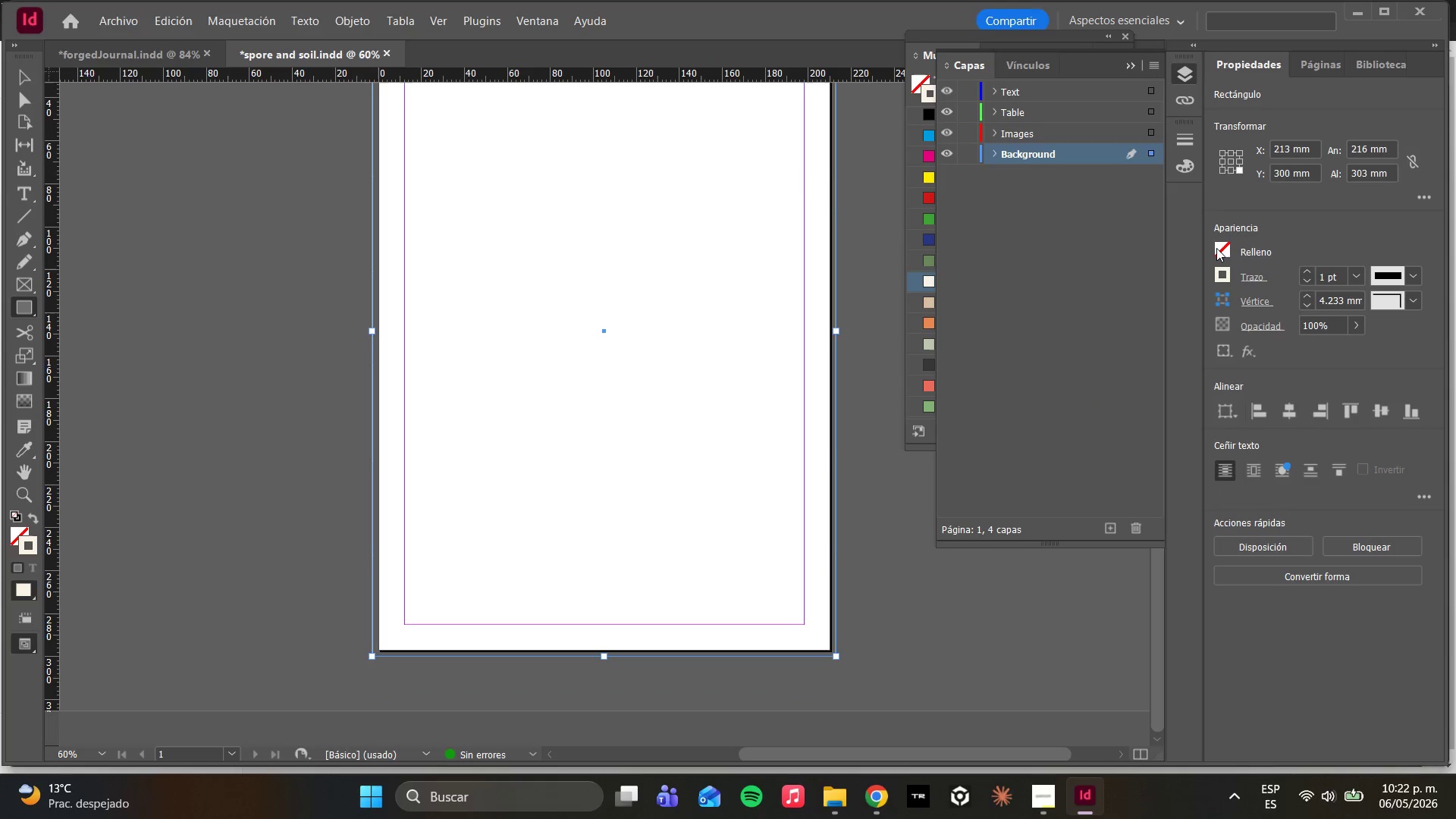 
double_click([1219, 249])
 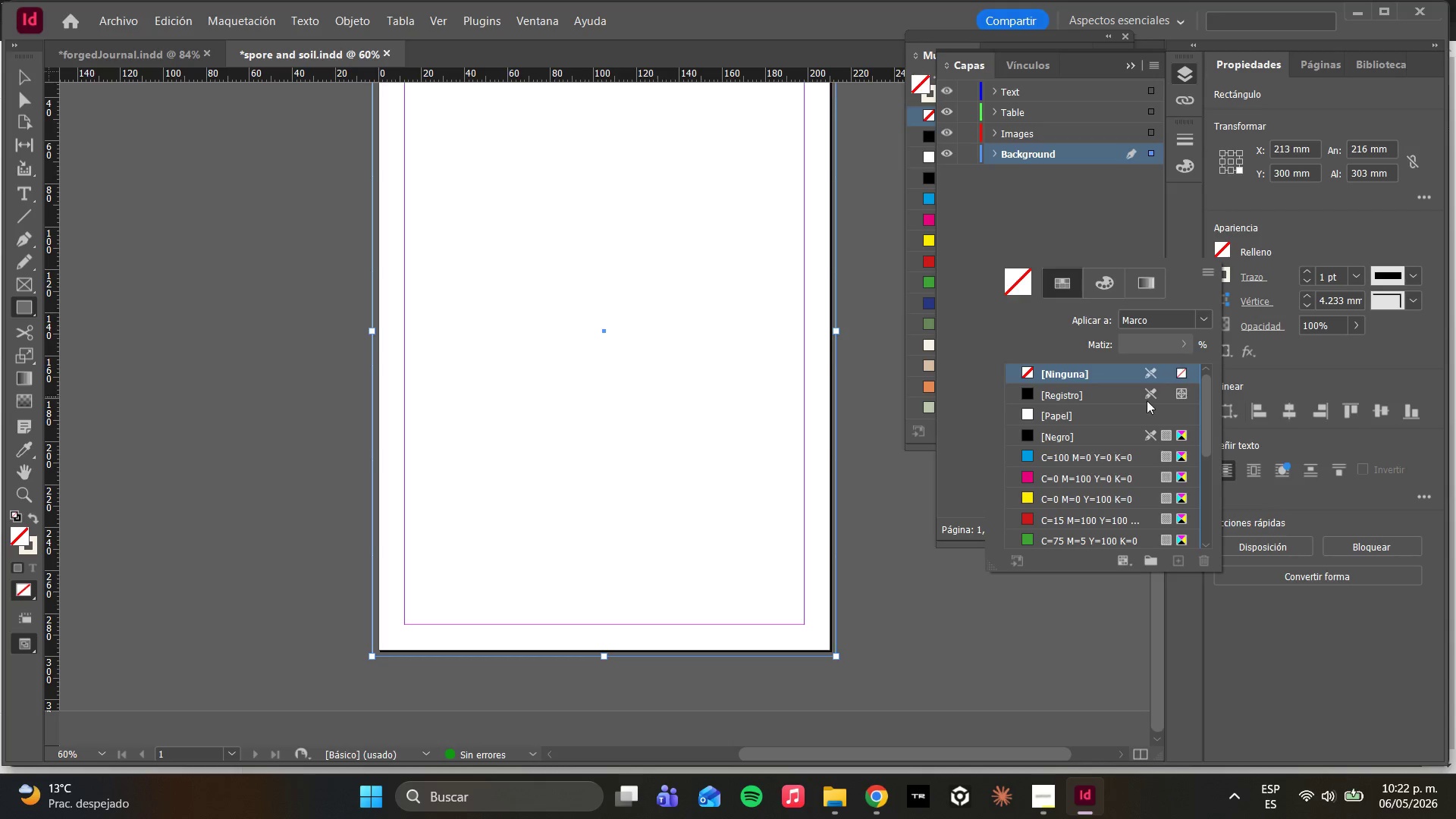 
scroll: coordinate [1106, 469], scroll_direction: down, amount: 5.0
 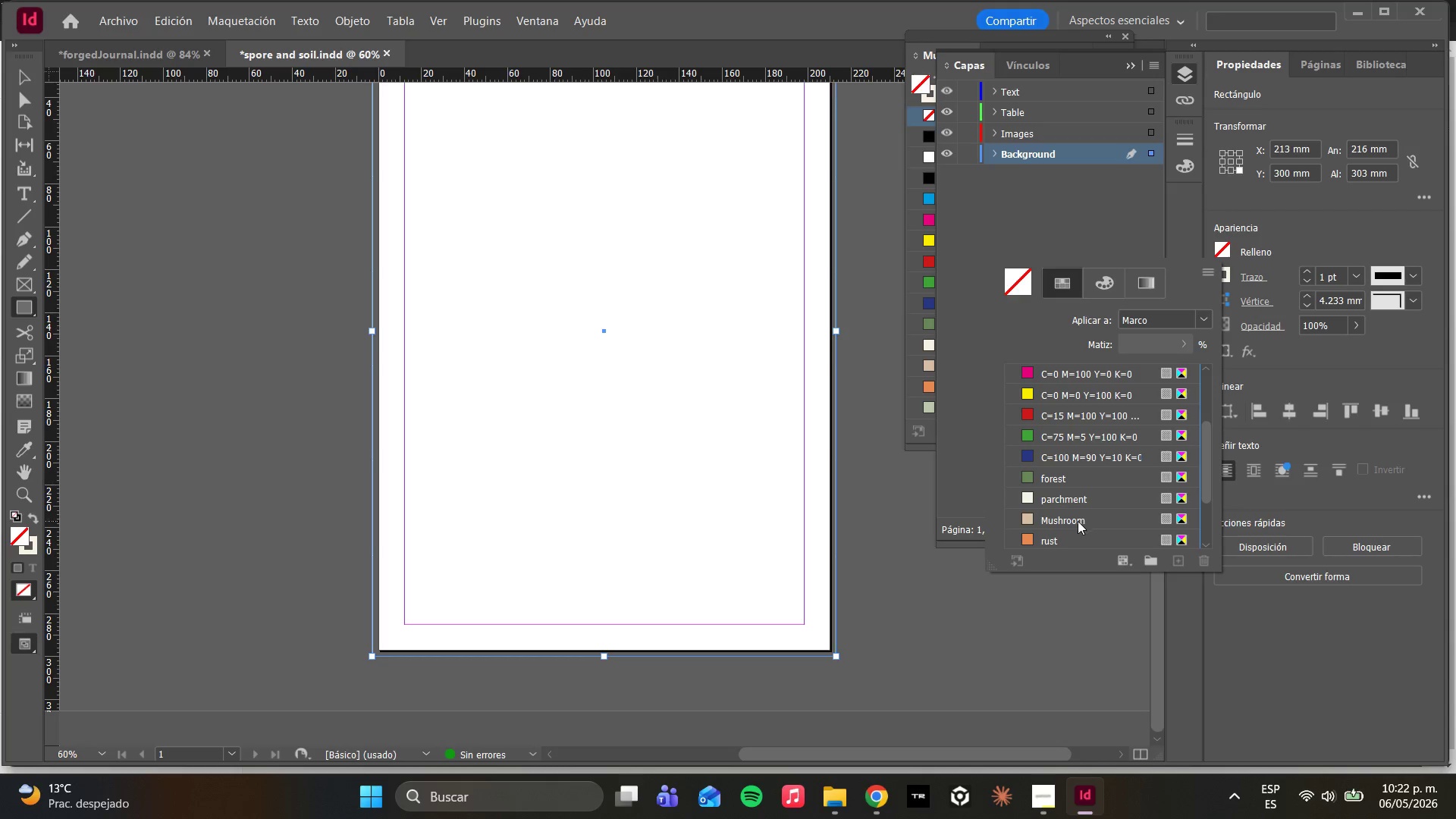 
left_click([1071, 517])
 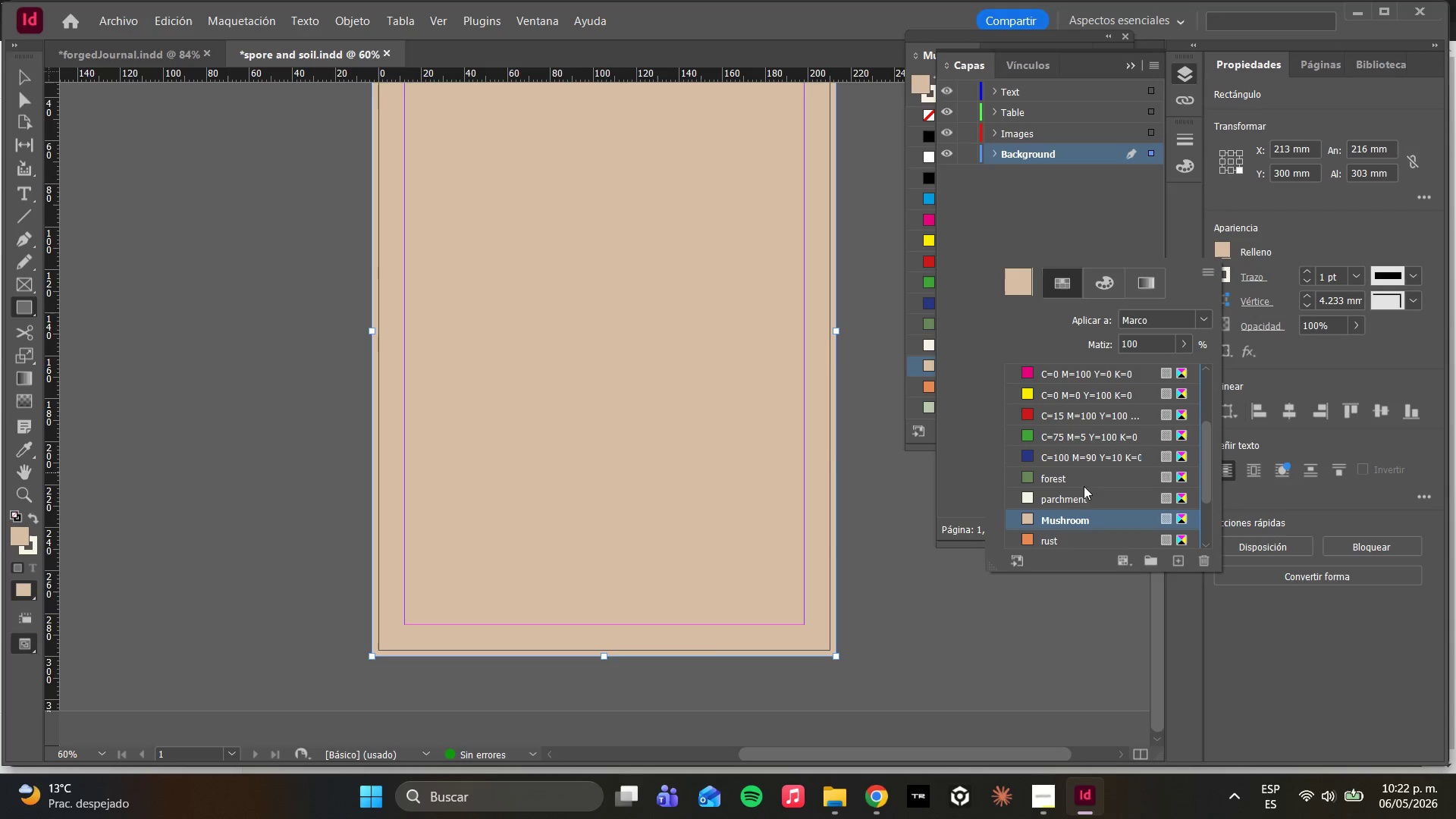 
left_click([1050, 492])
 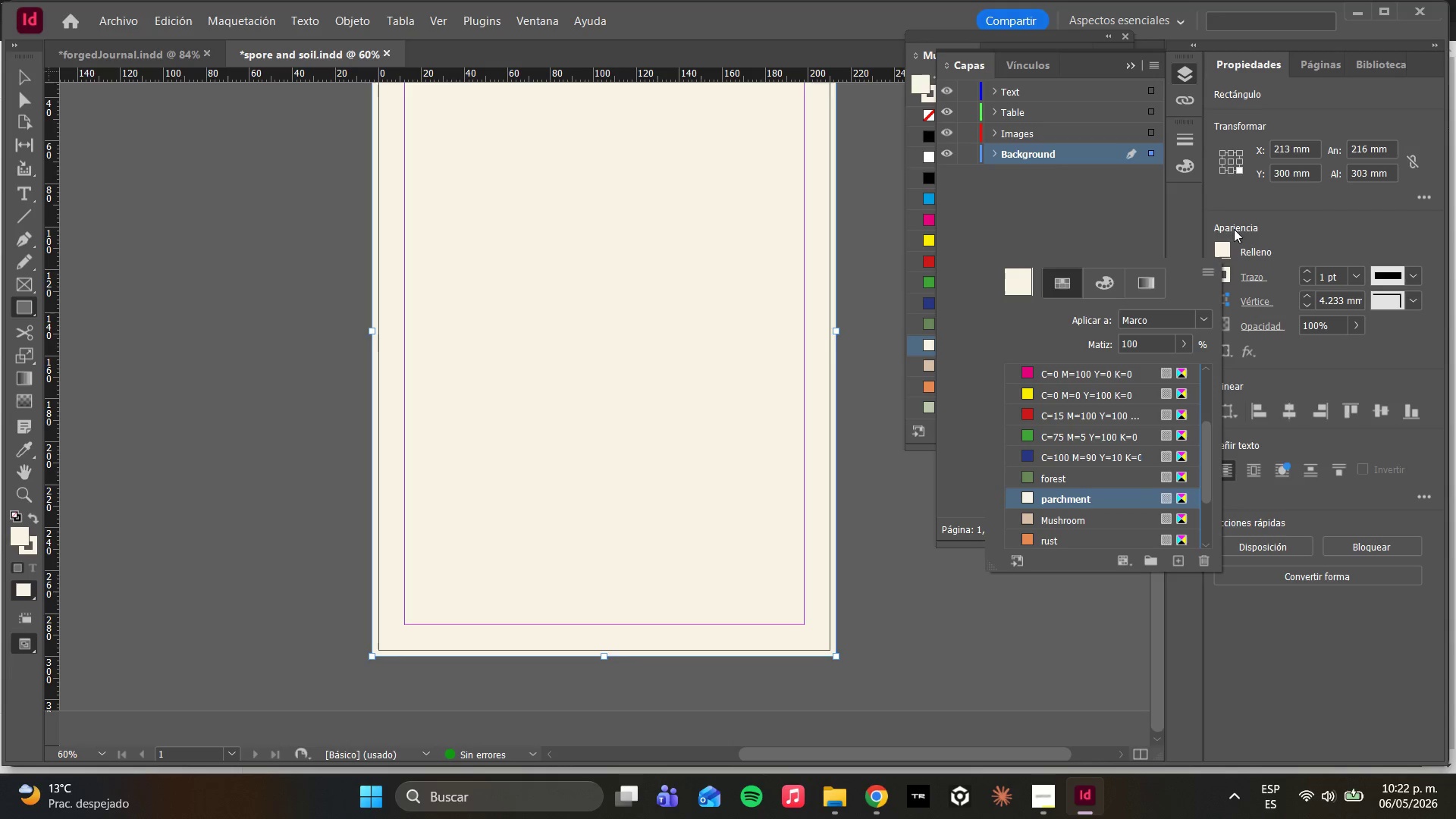 
left_click([1277, 209])
 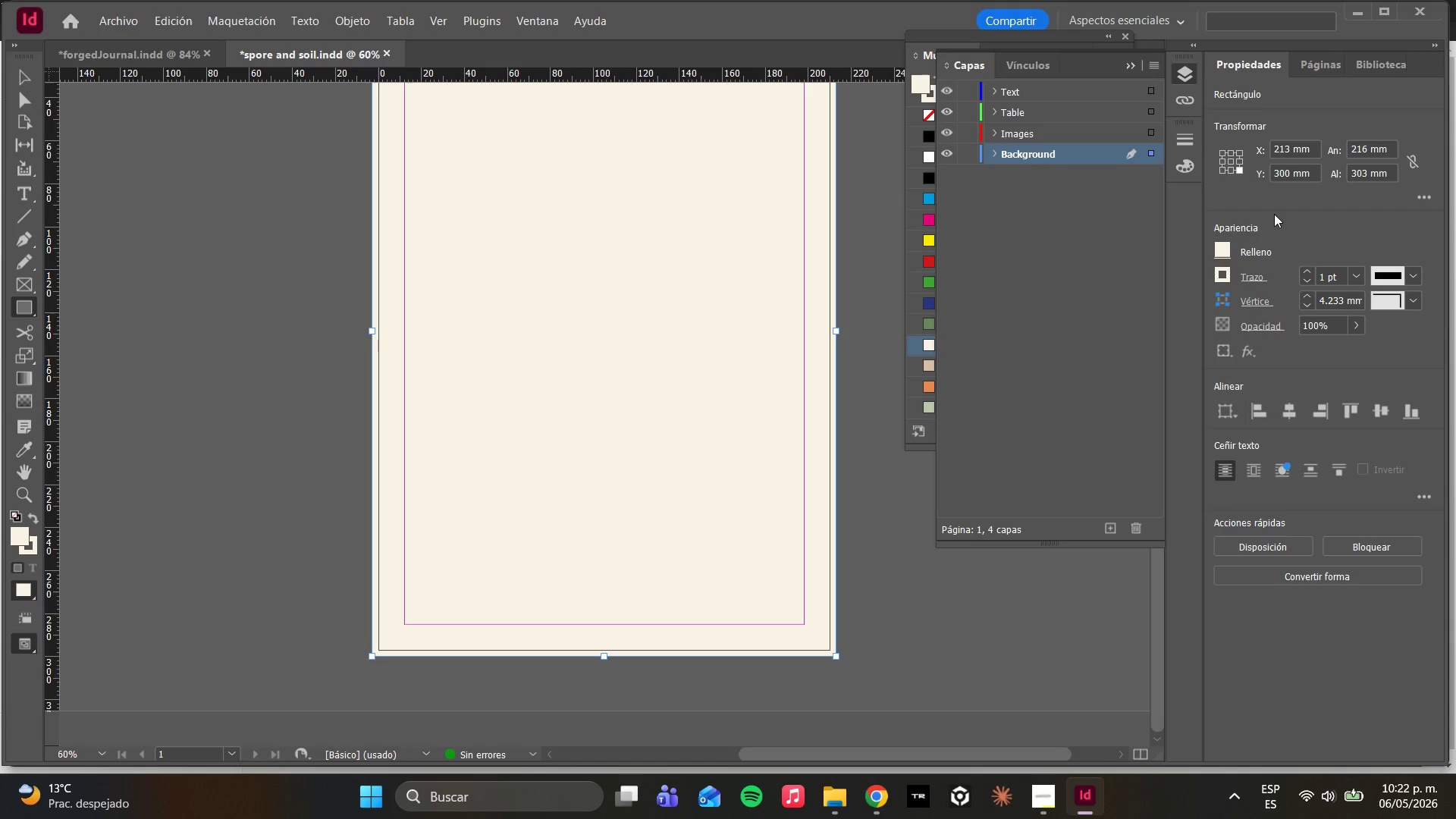 
wait(31.64)
 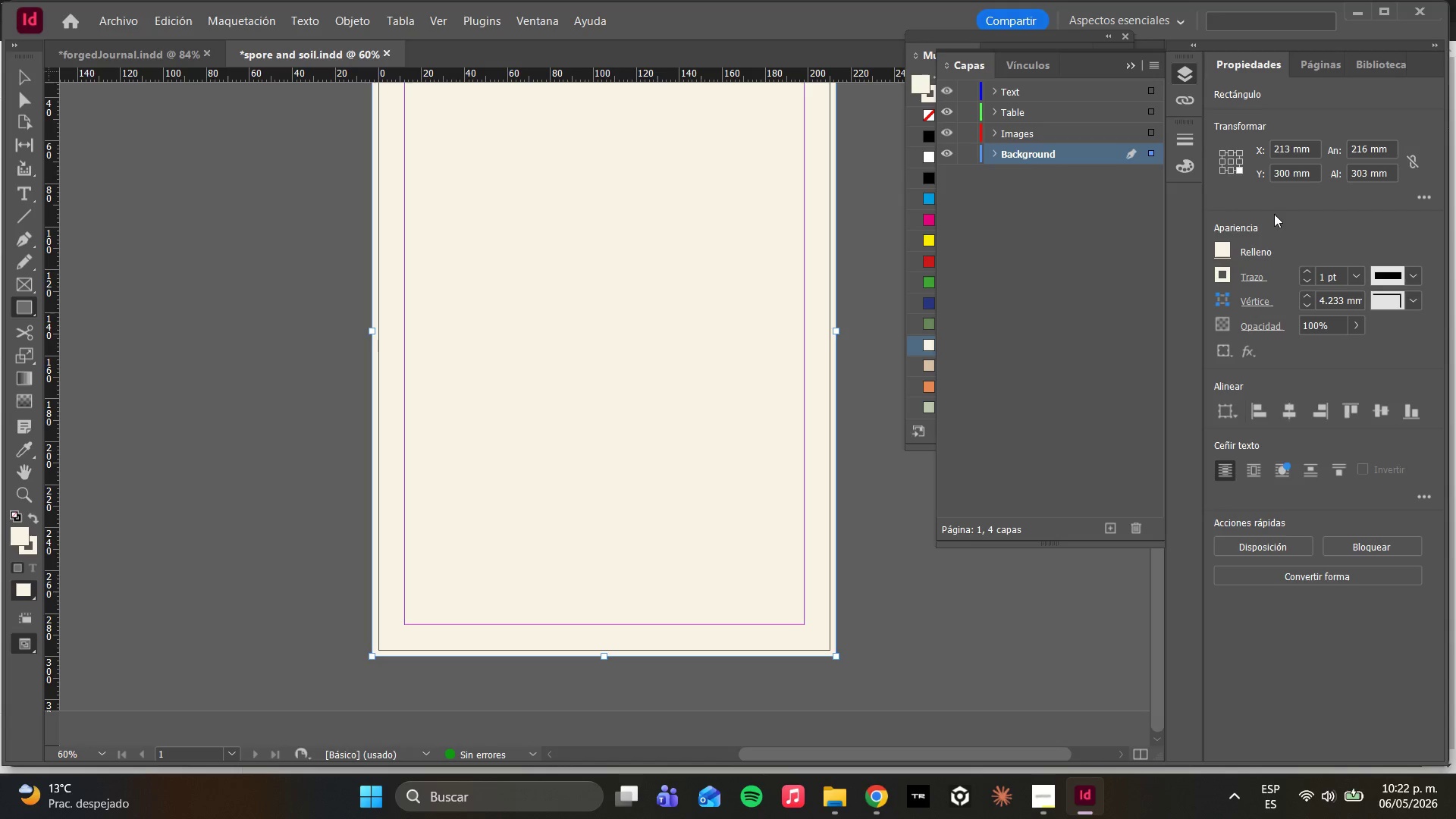 
key(F11)
 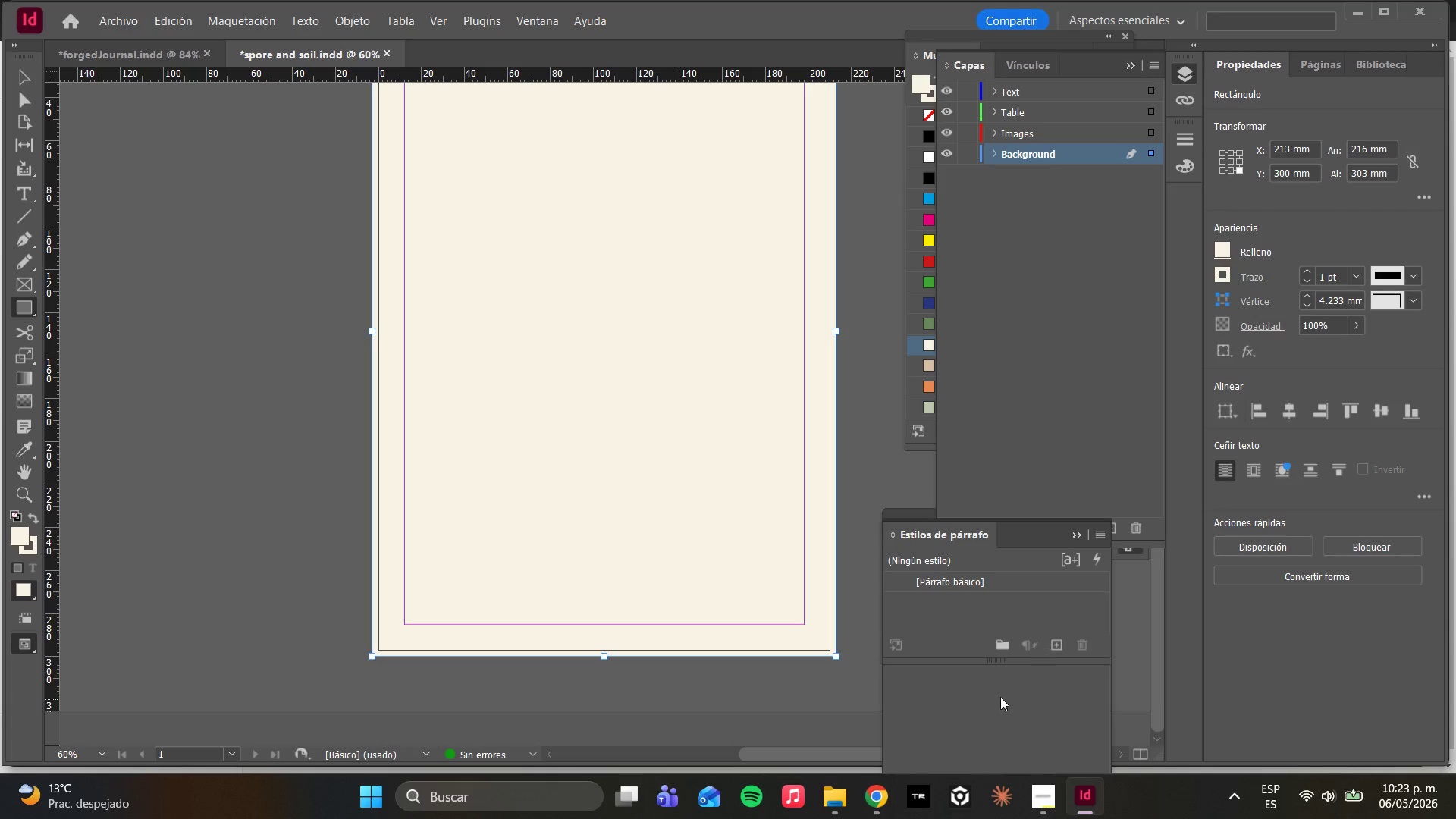 
left_click_drag(start_coordinate=[905, 513], to_coordinate=[509, 190])
 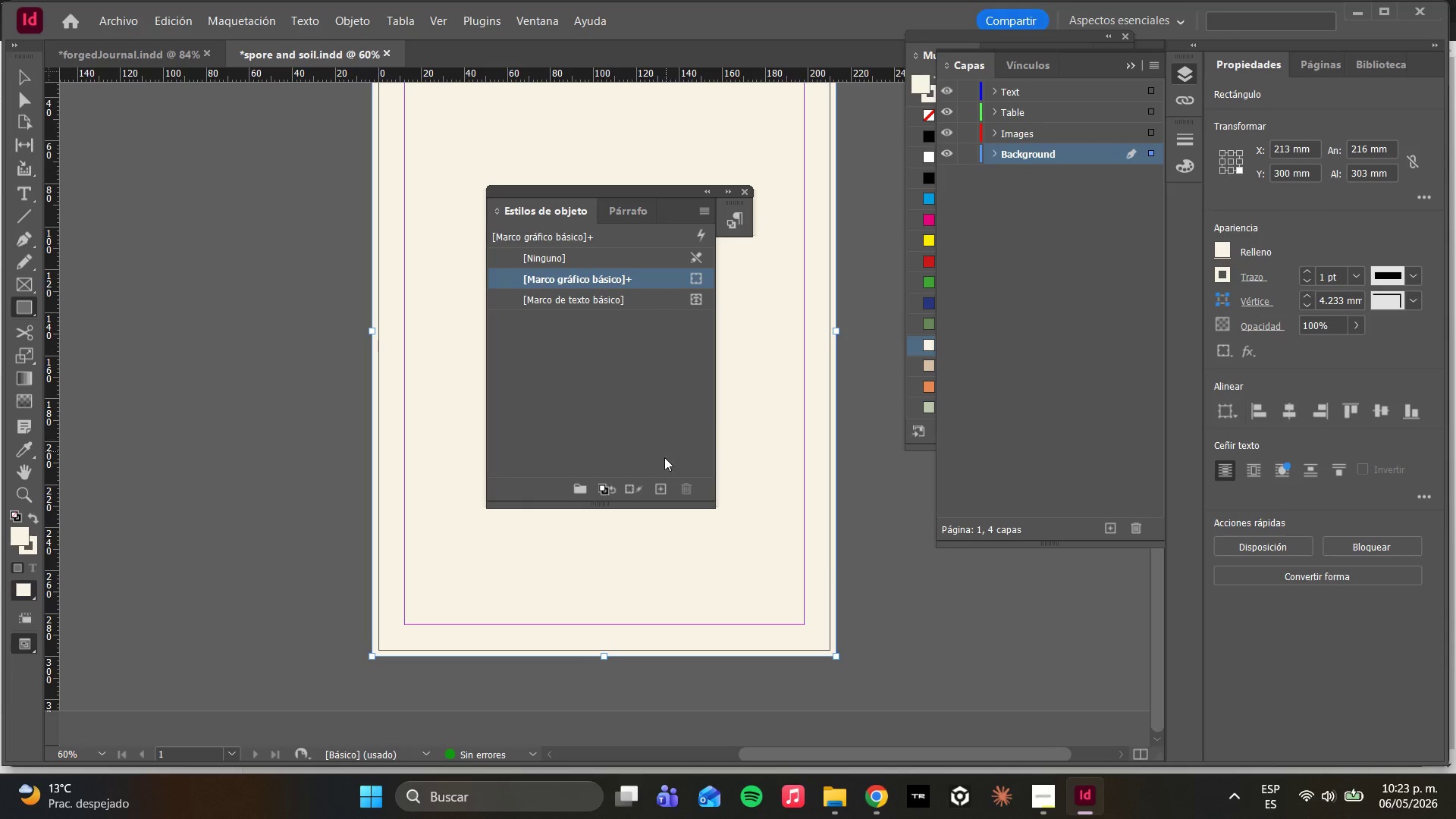 
left_click([655, 477])
 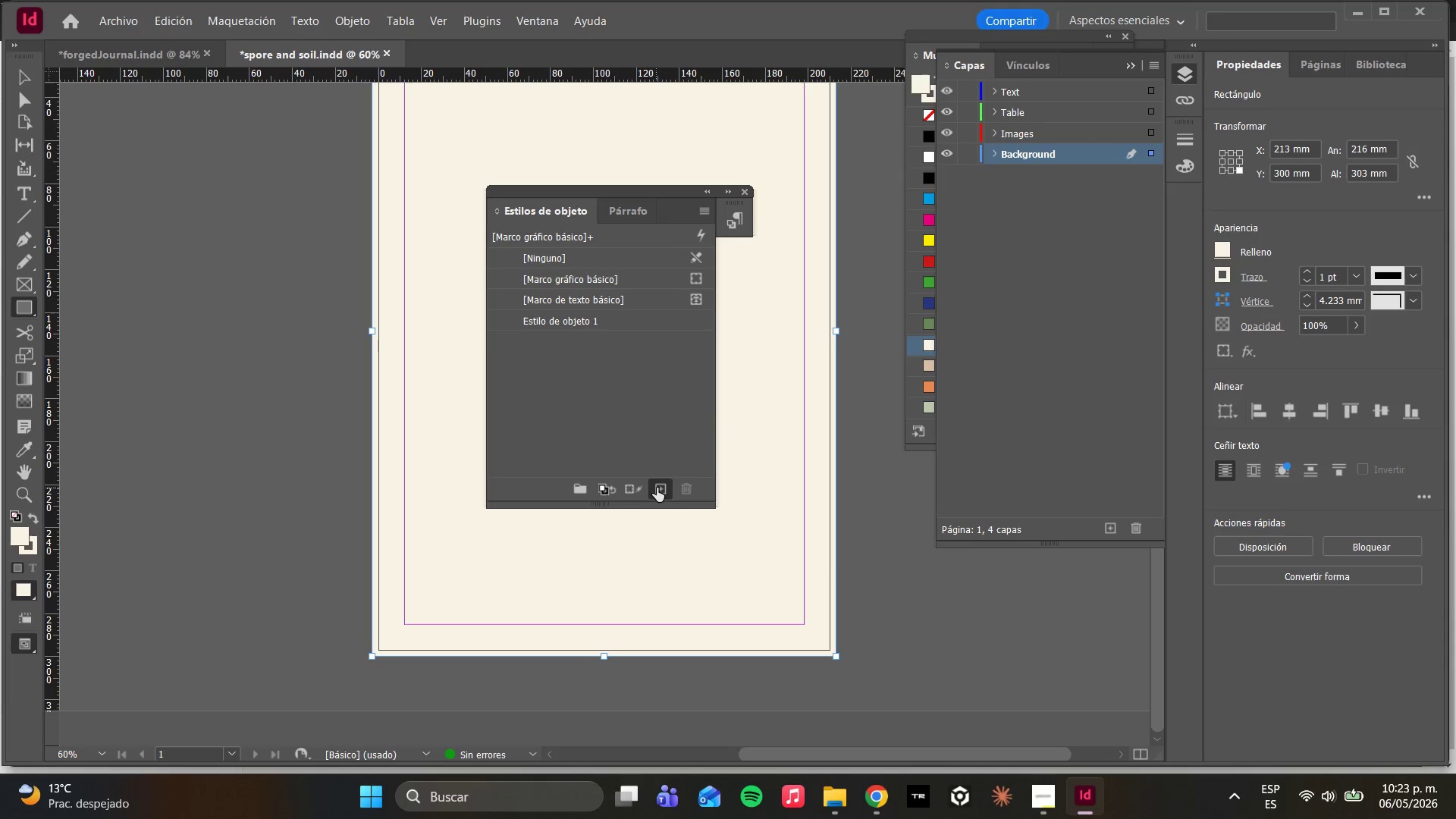 
triple_click([657, 488])
 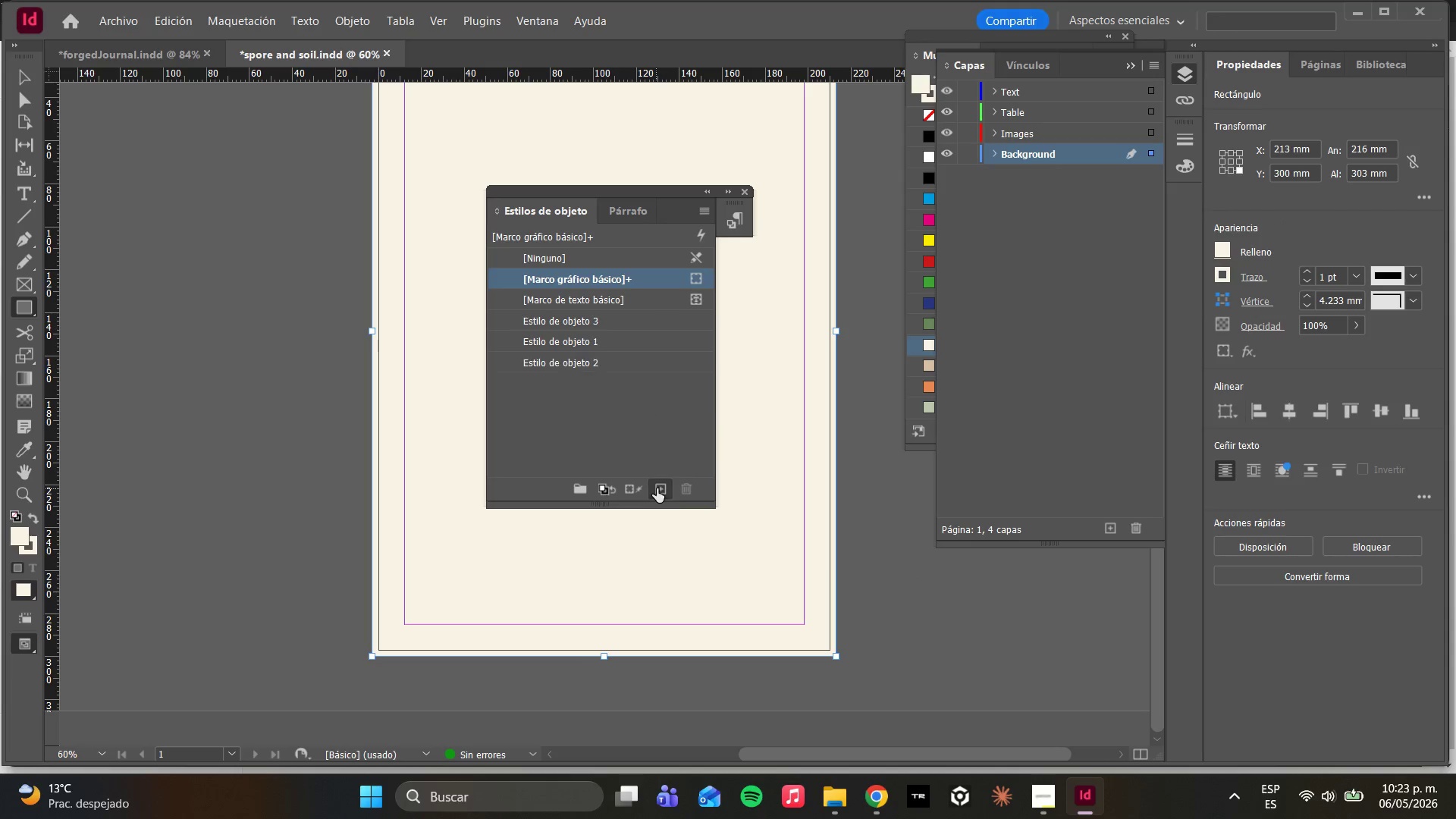 
triple_click([657, 488])
 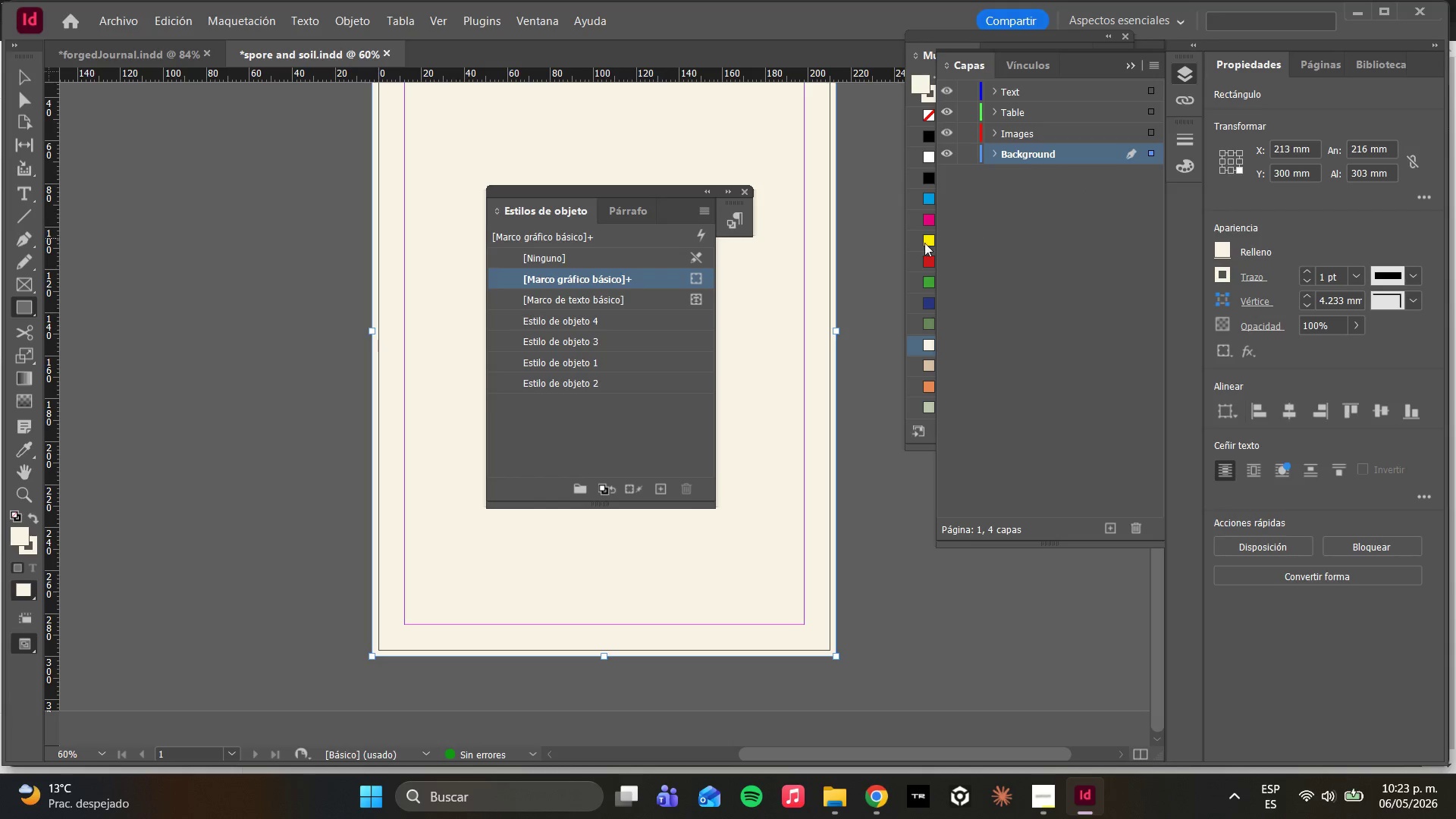 
left_click([747, 194])
 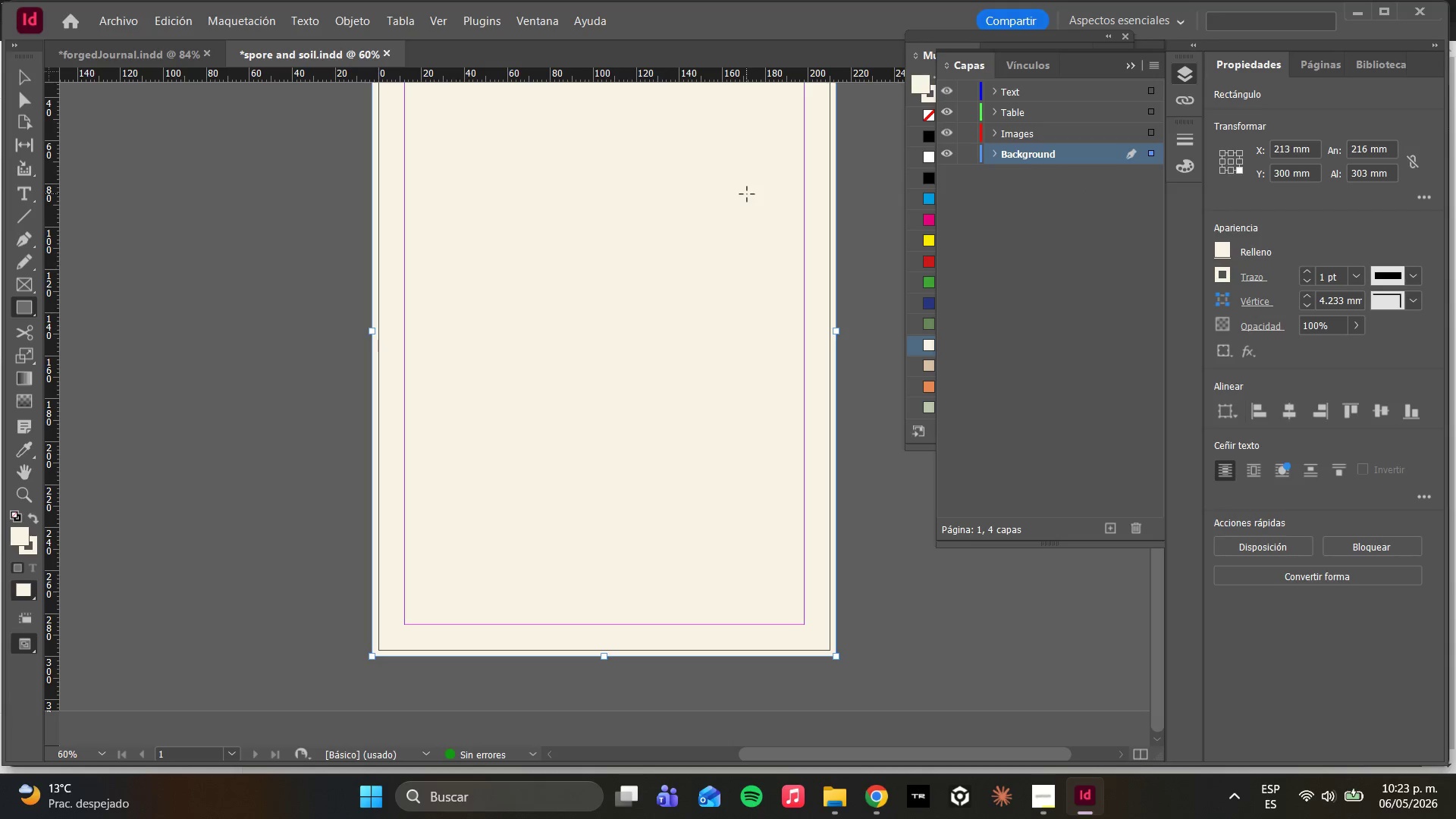 
key(F11)
 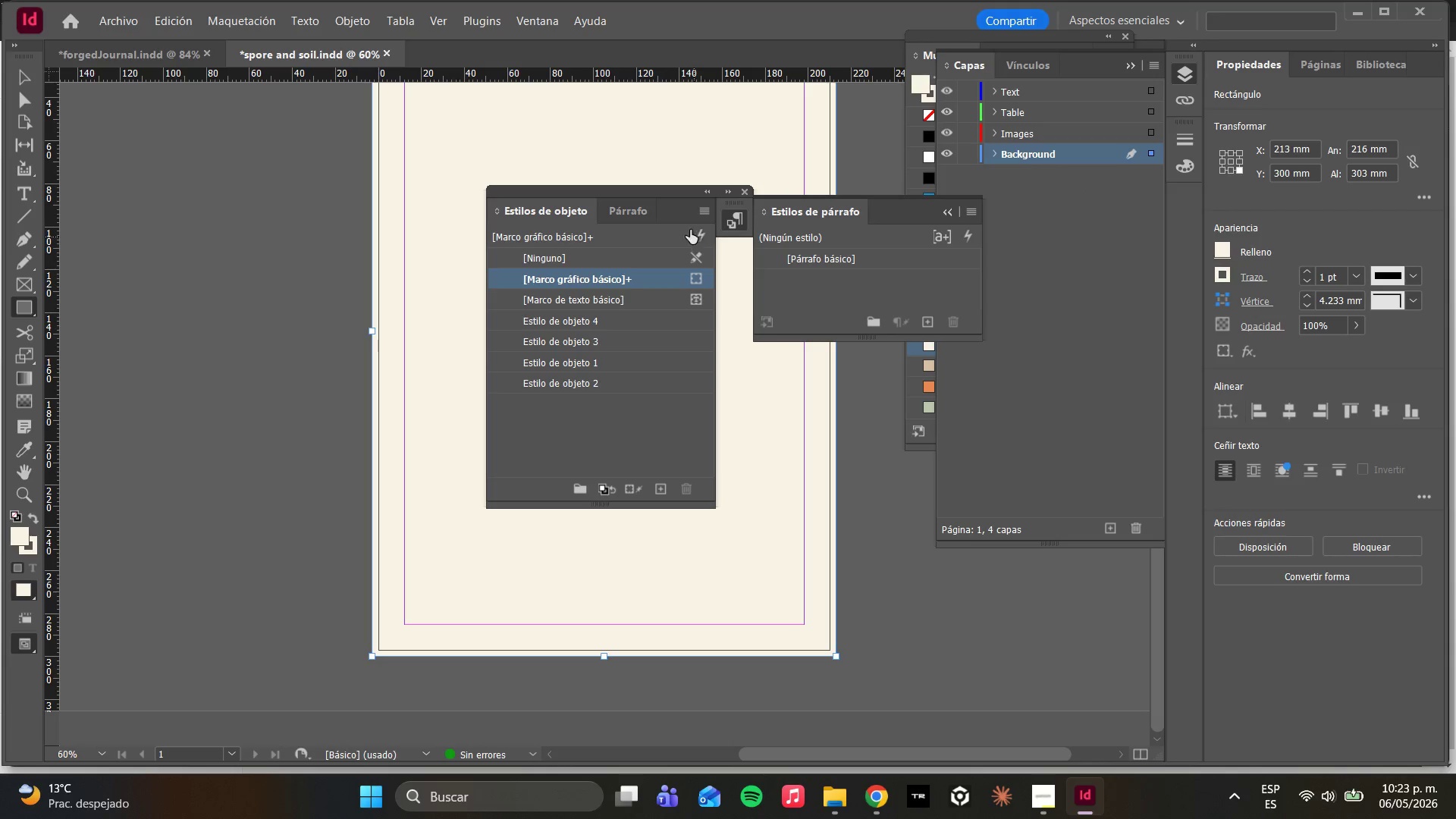 
left_click([636, 212])
 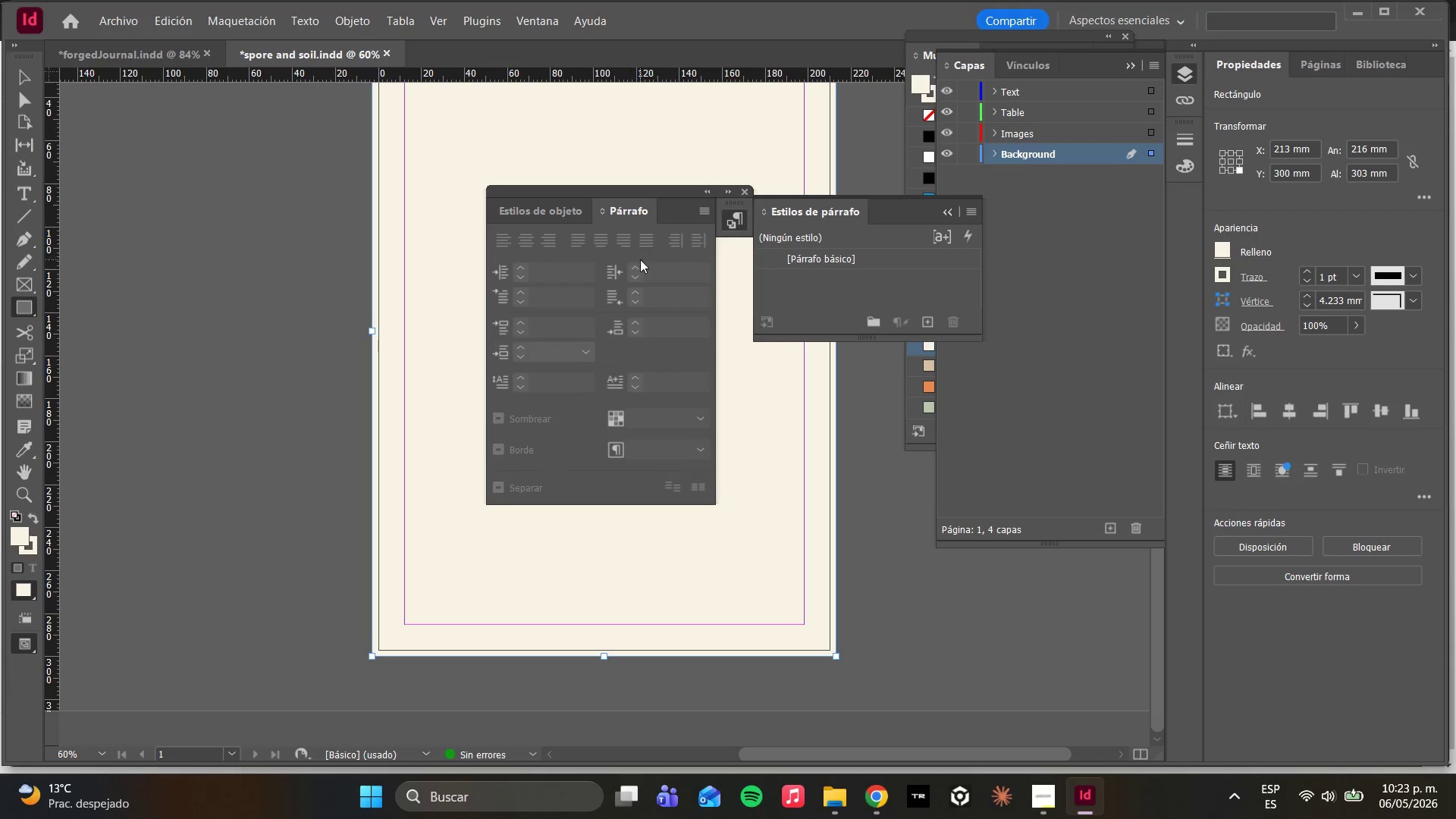 
key(F11)
 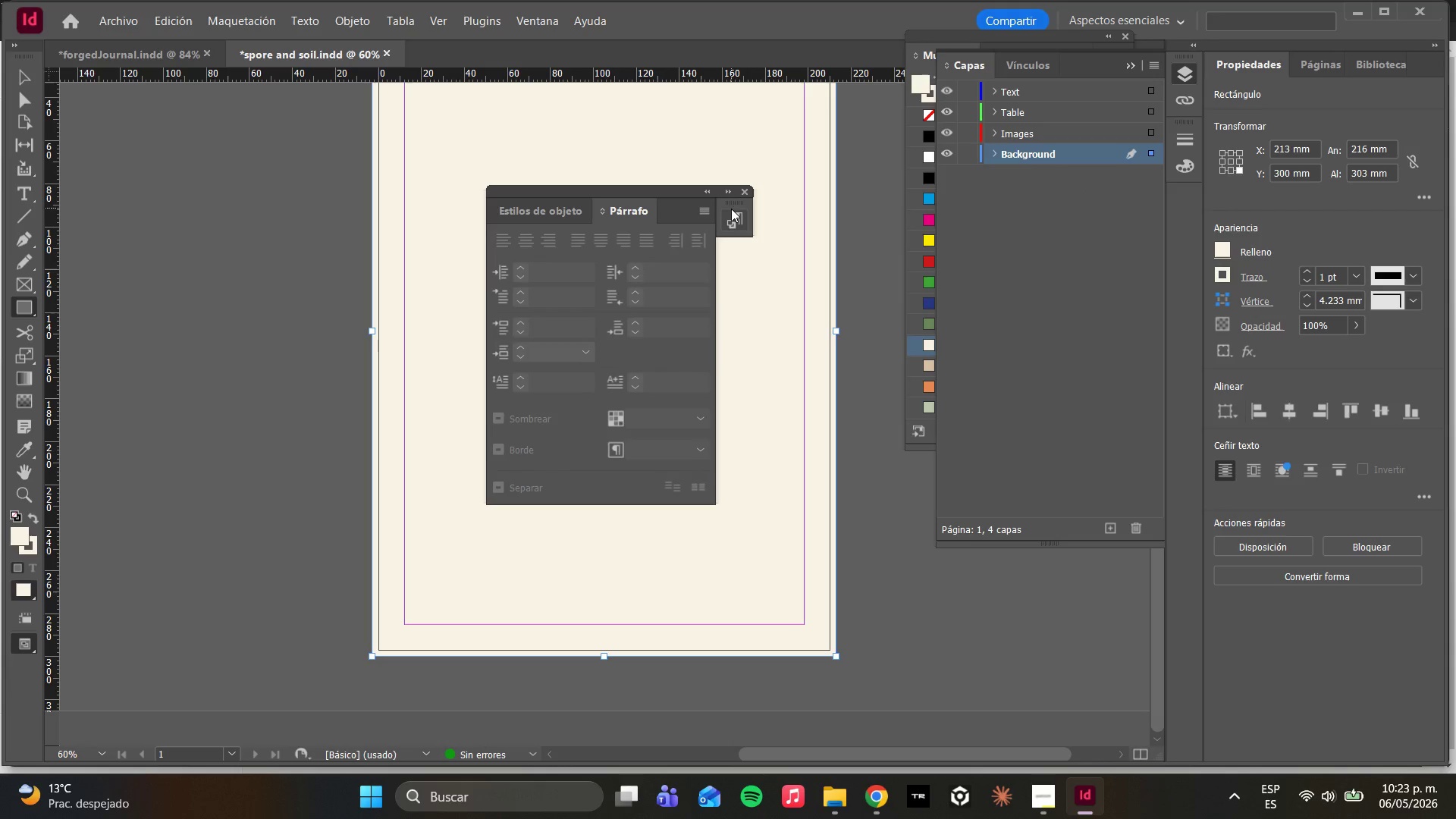 
key(F11)
 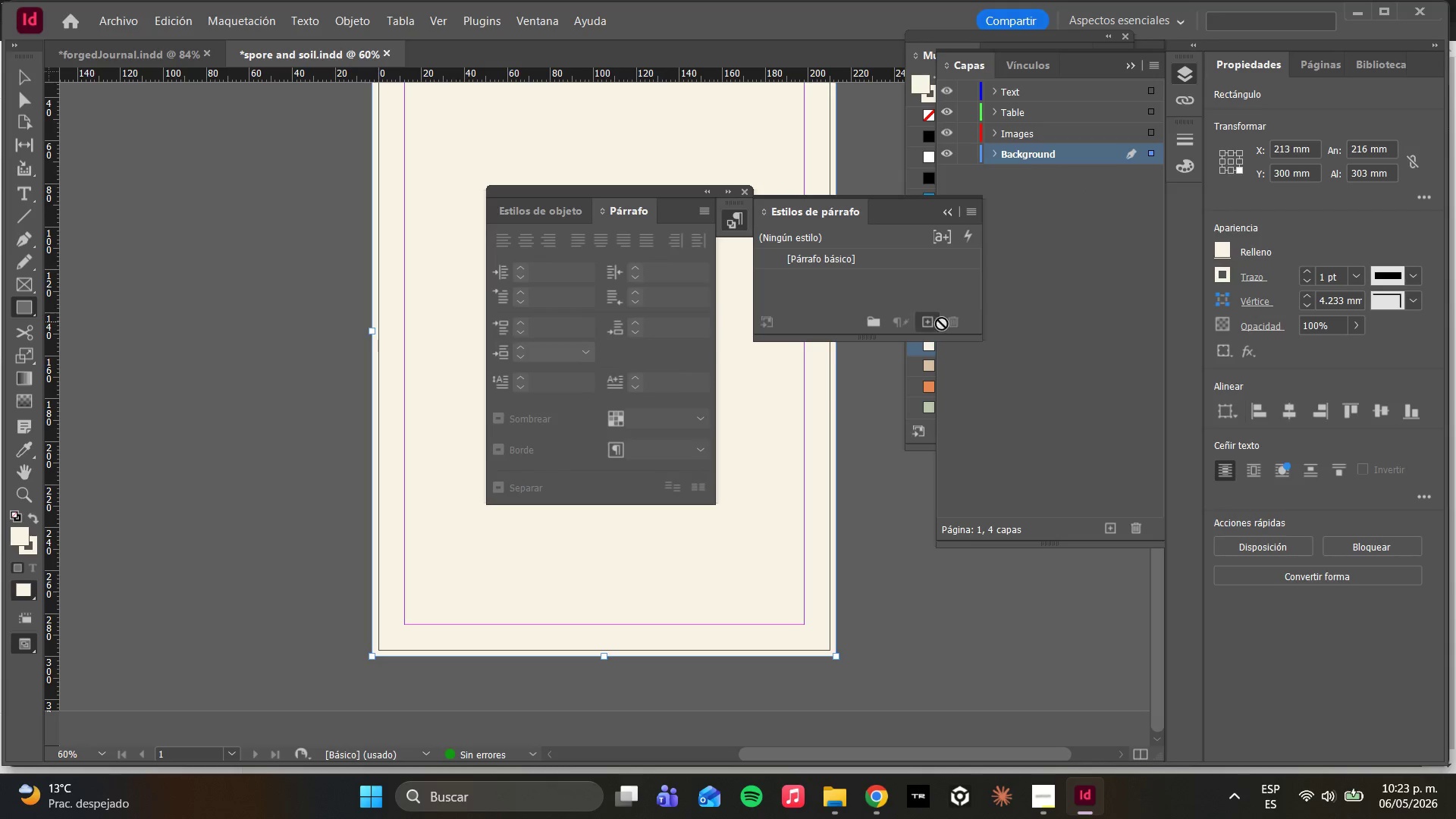 
double_click([927, 326])
 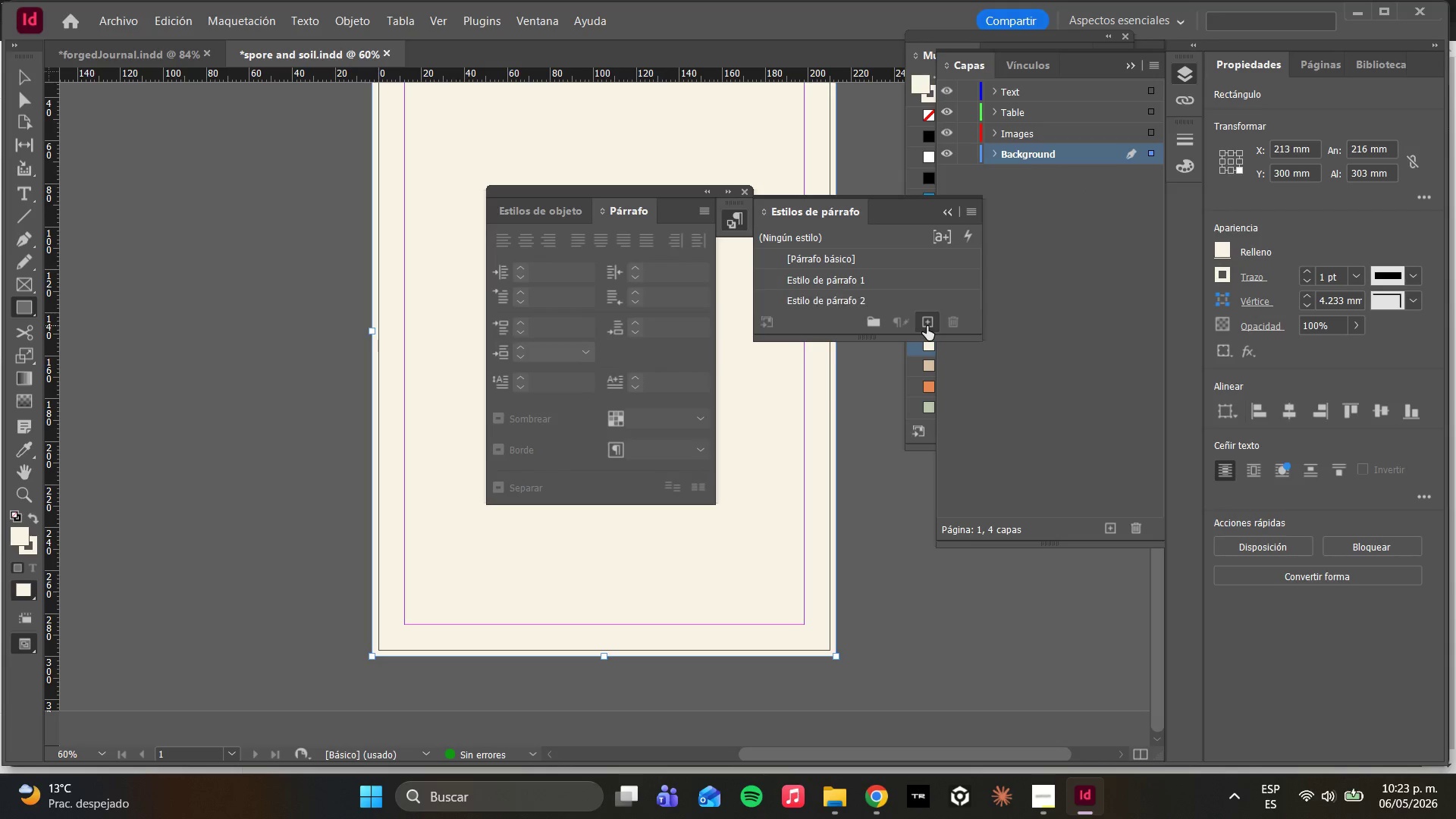 
triple_click([927, 326])
 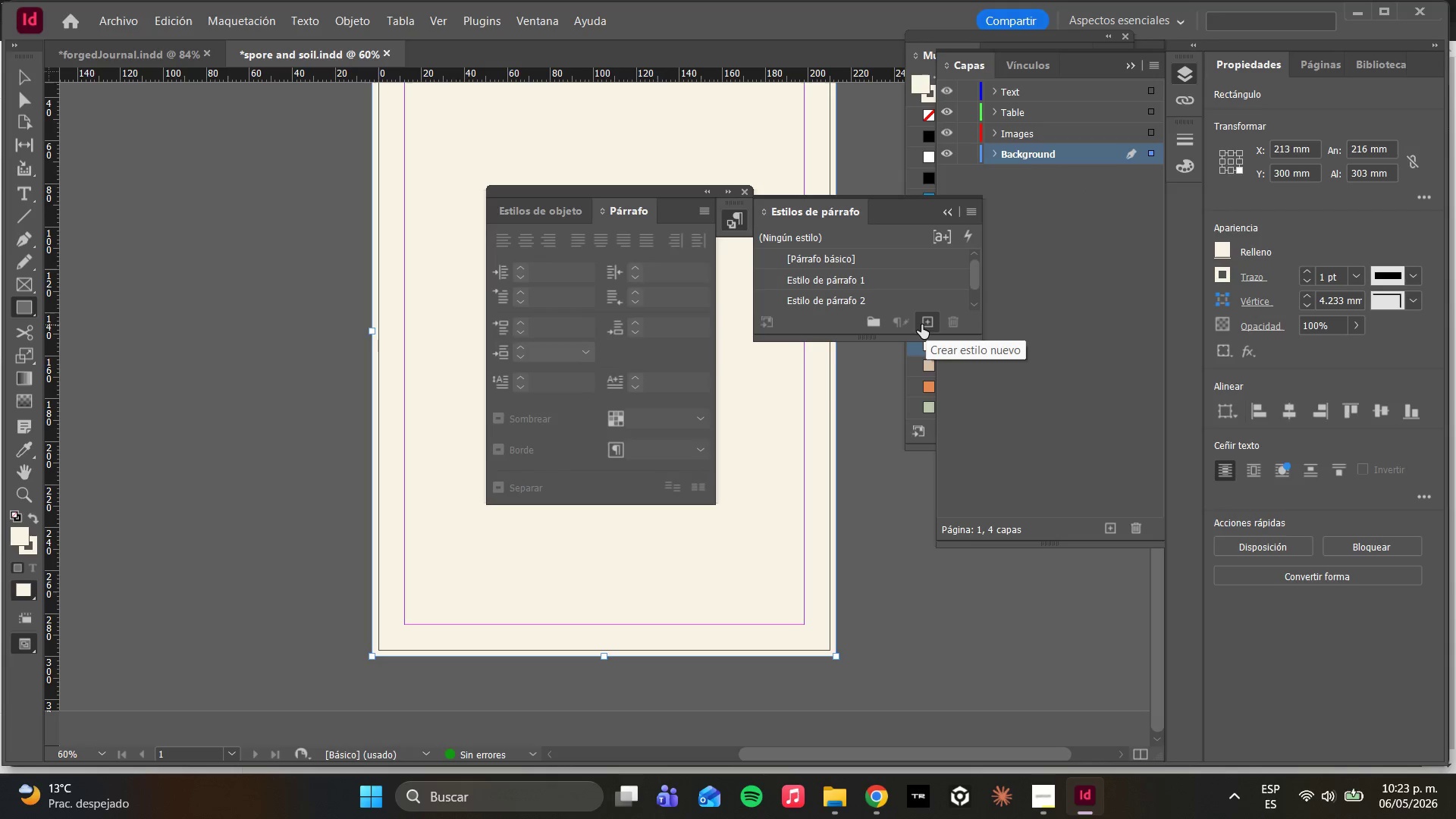 
left_click([921, 323])
 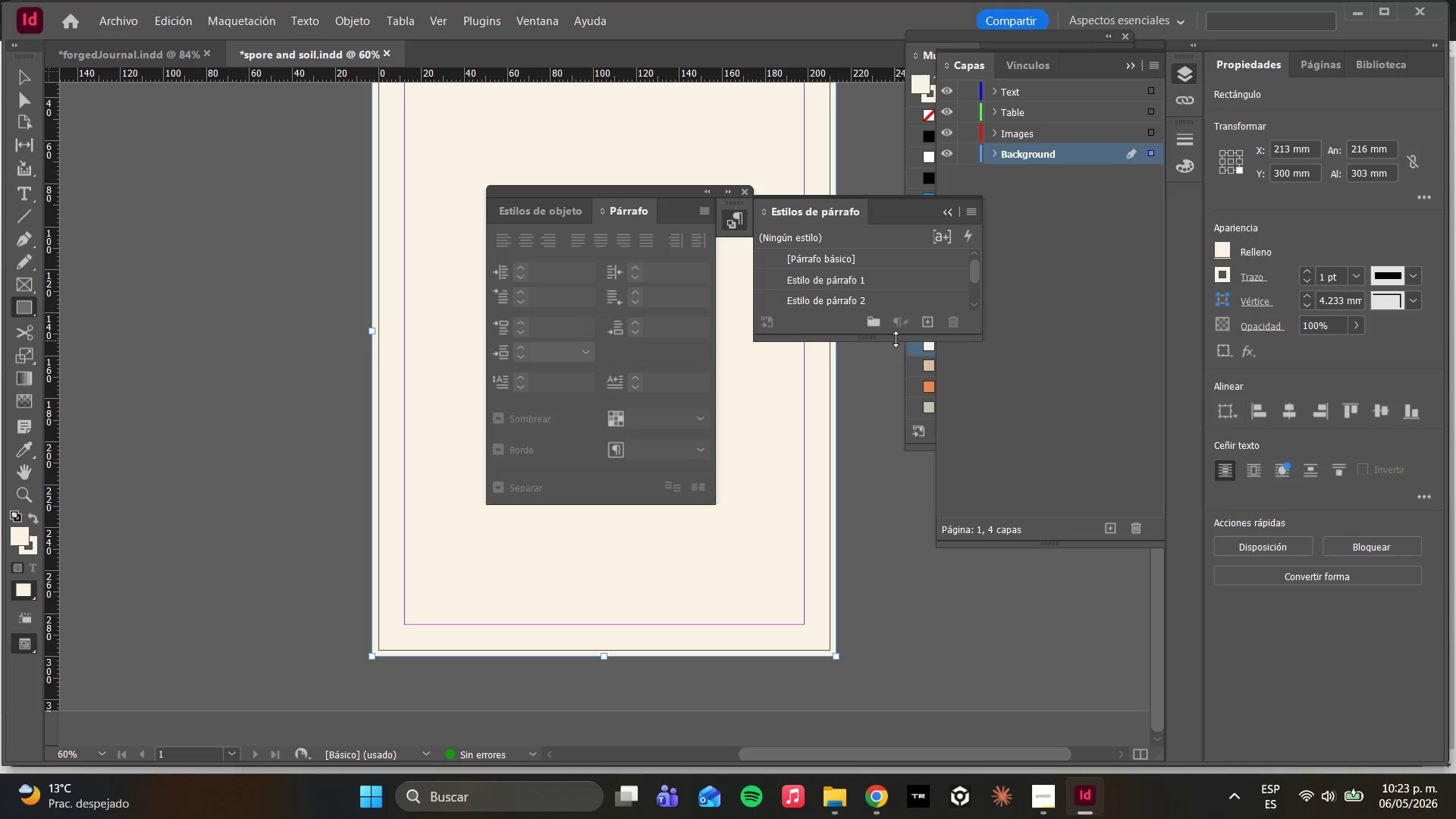 
left_click_drag(start_coordinate=[896, 338], to_coordinate=[887, 488])
 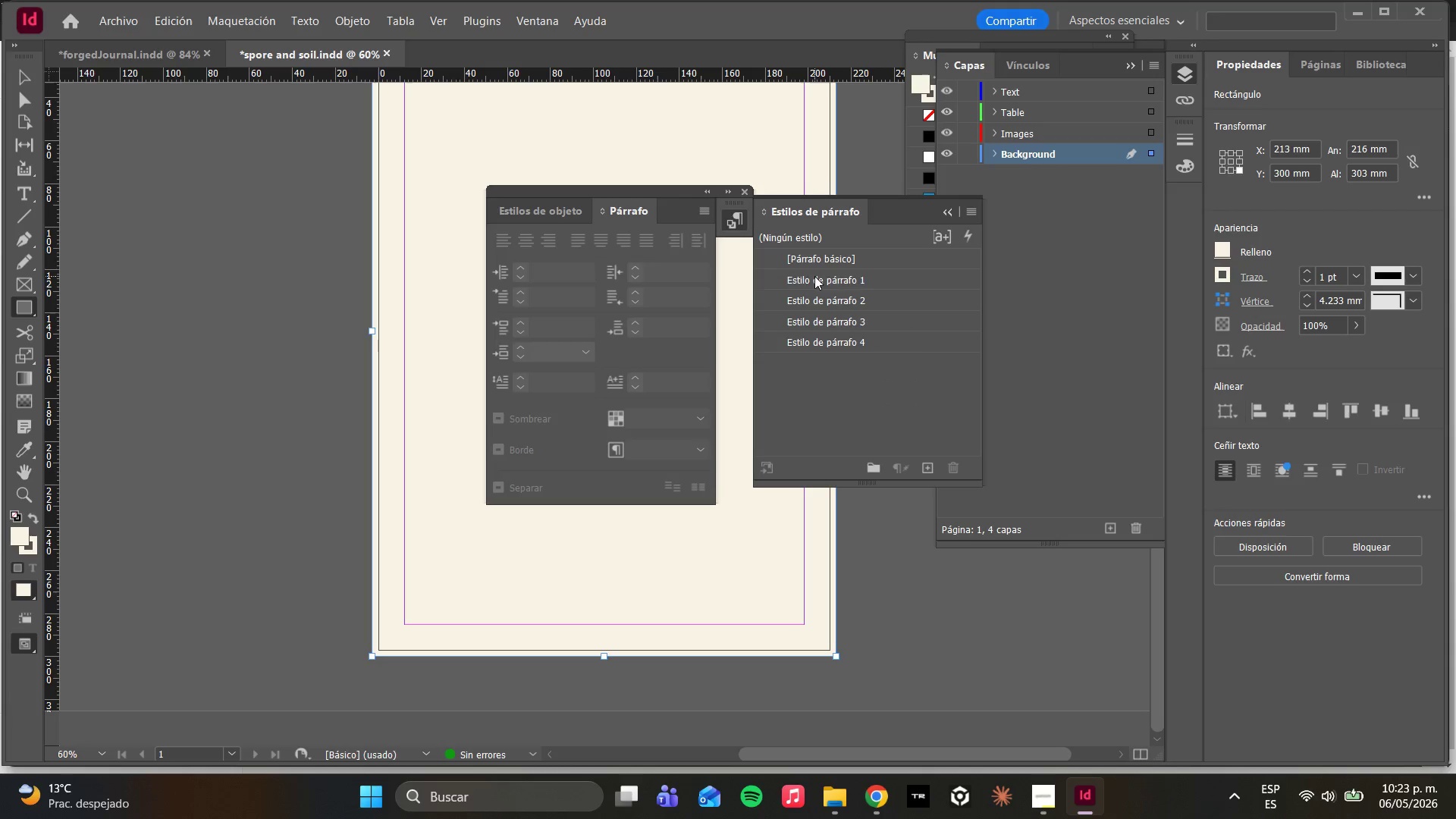 
double_click([814, 276])
 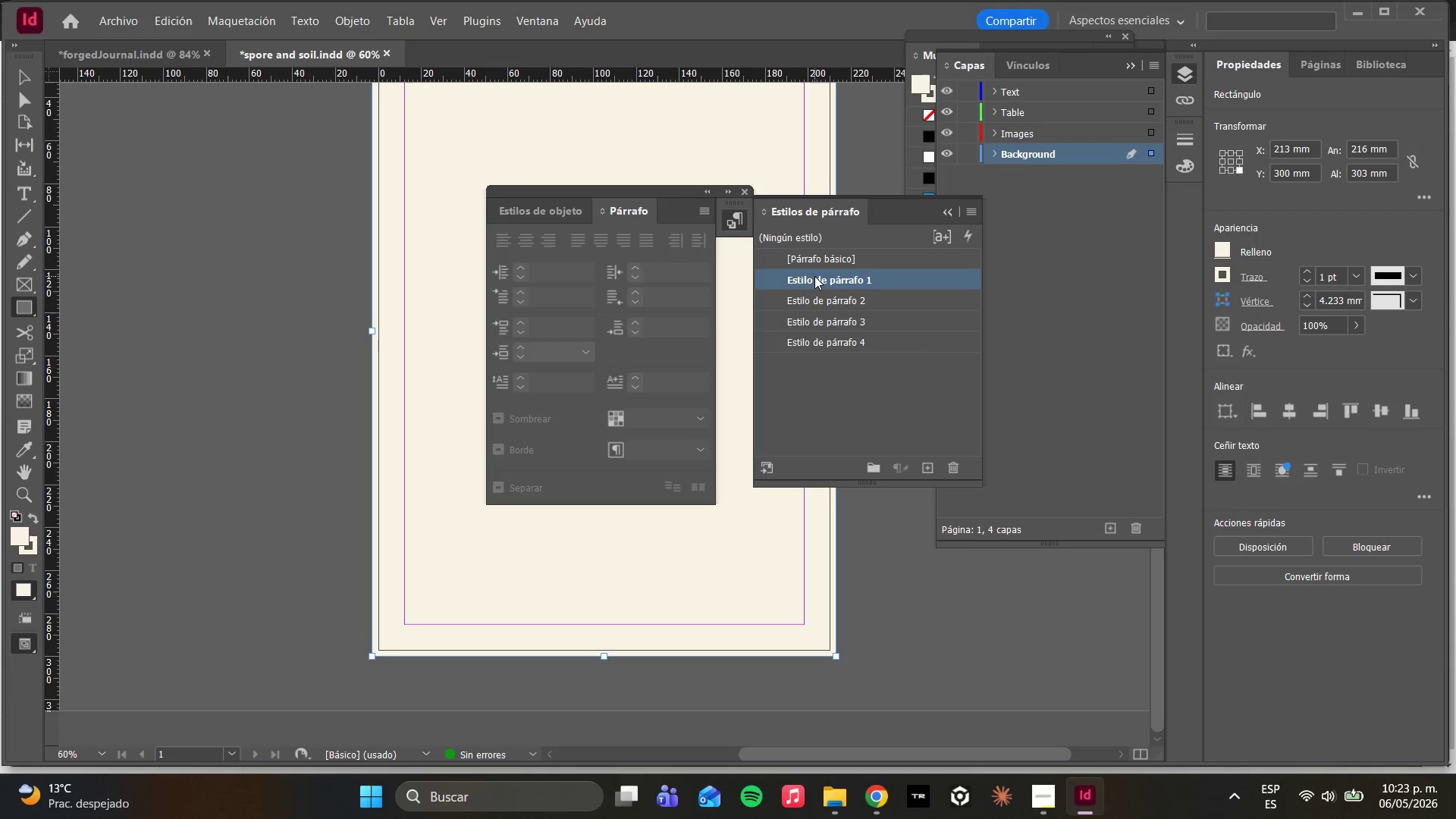 
left_click([814, 276])
 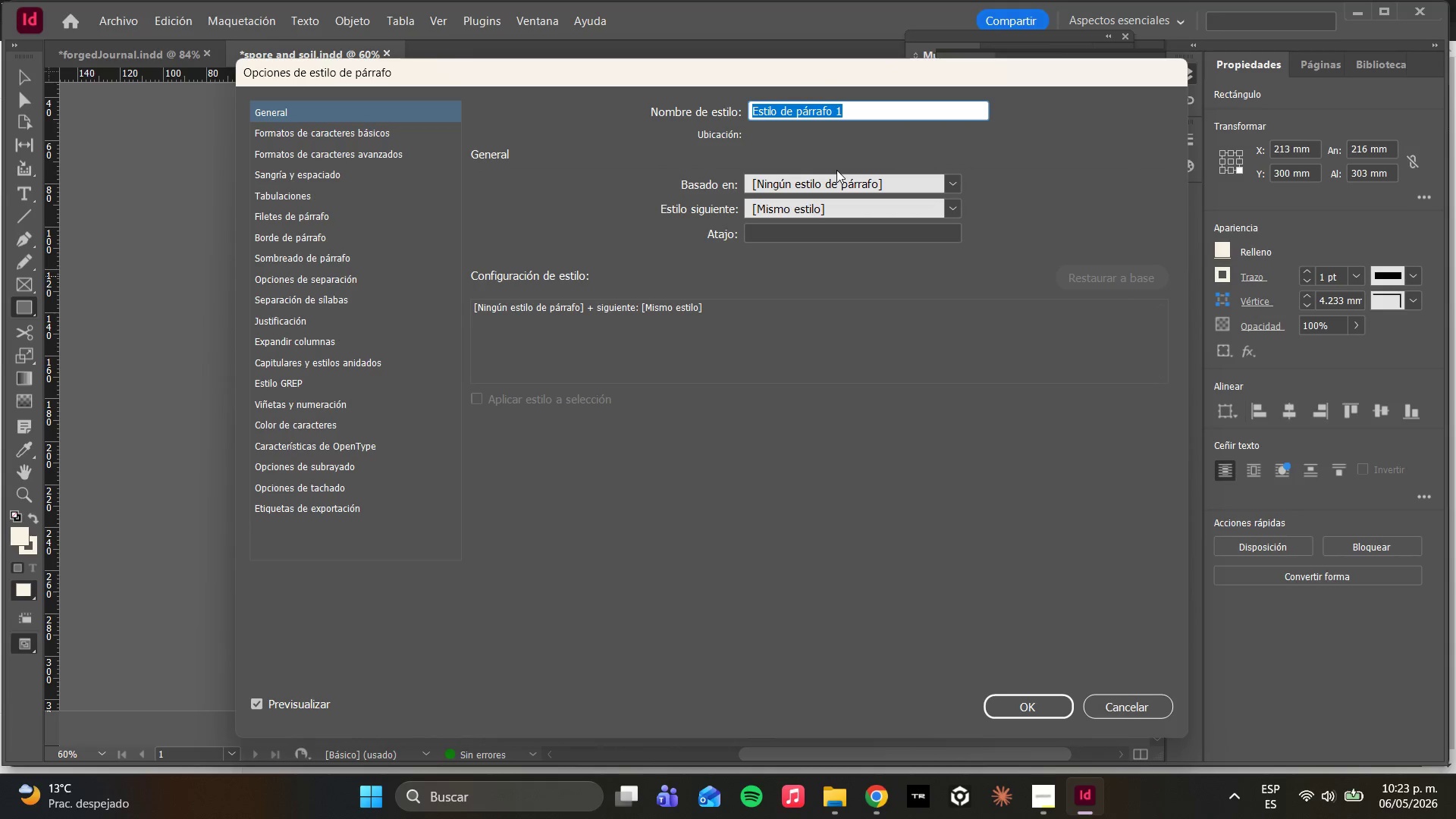 
wait(7.45)
 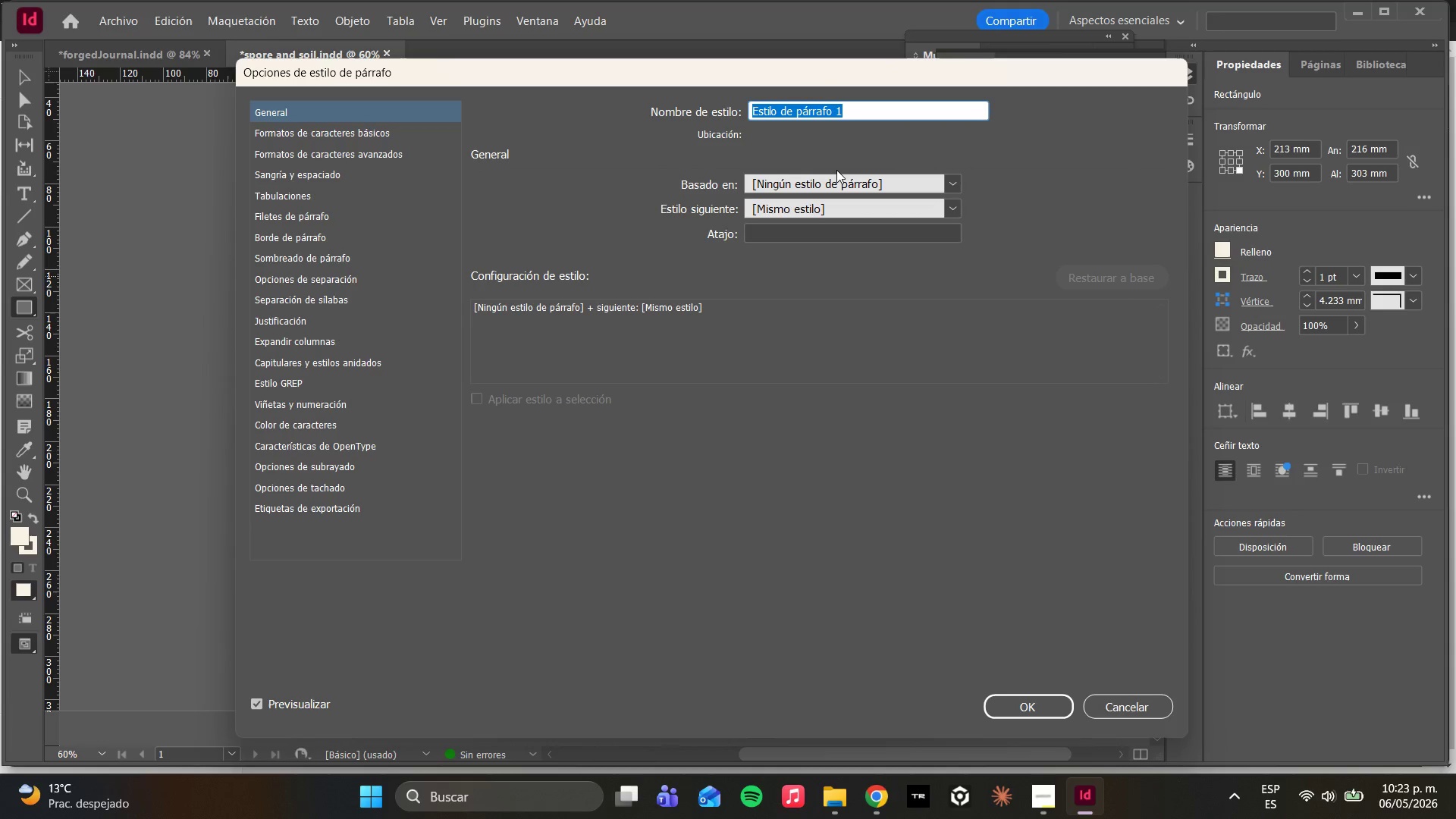 
type(Brand Name)
 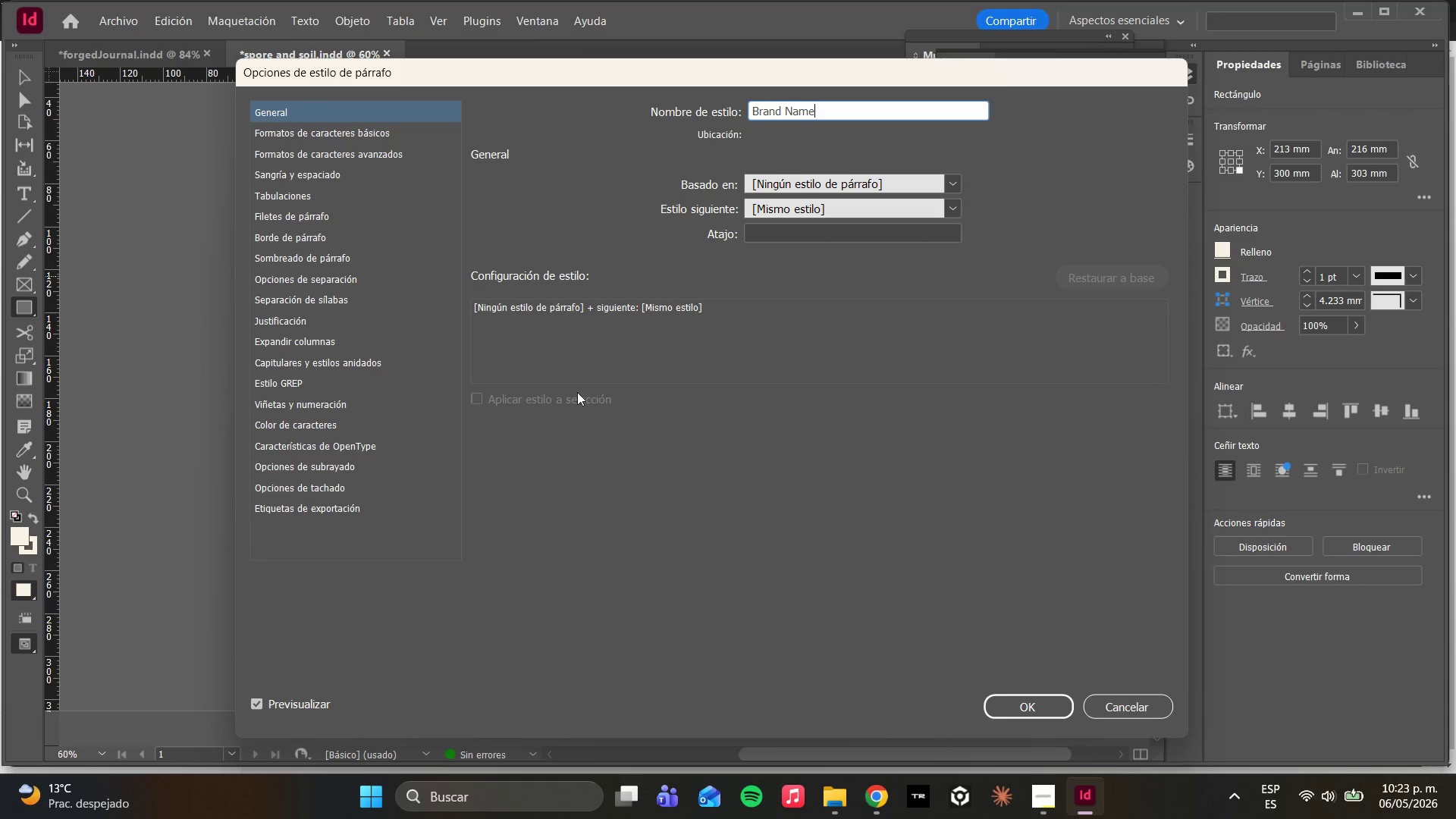 
wait(6.38)
 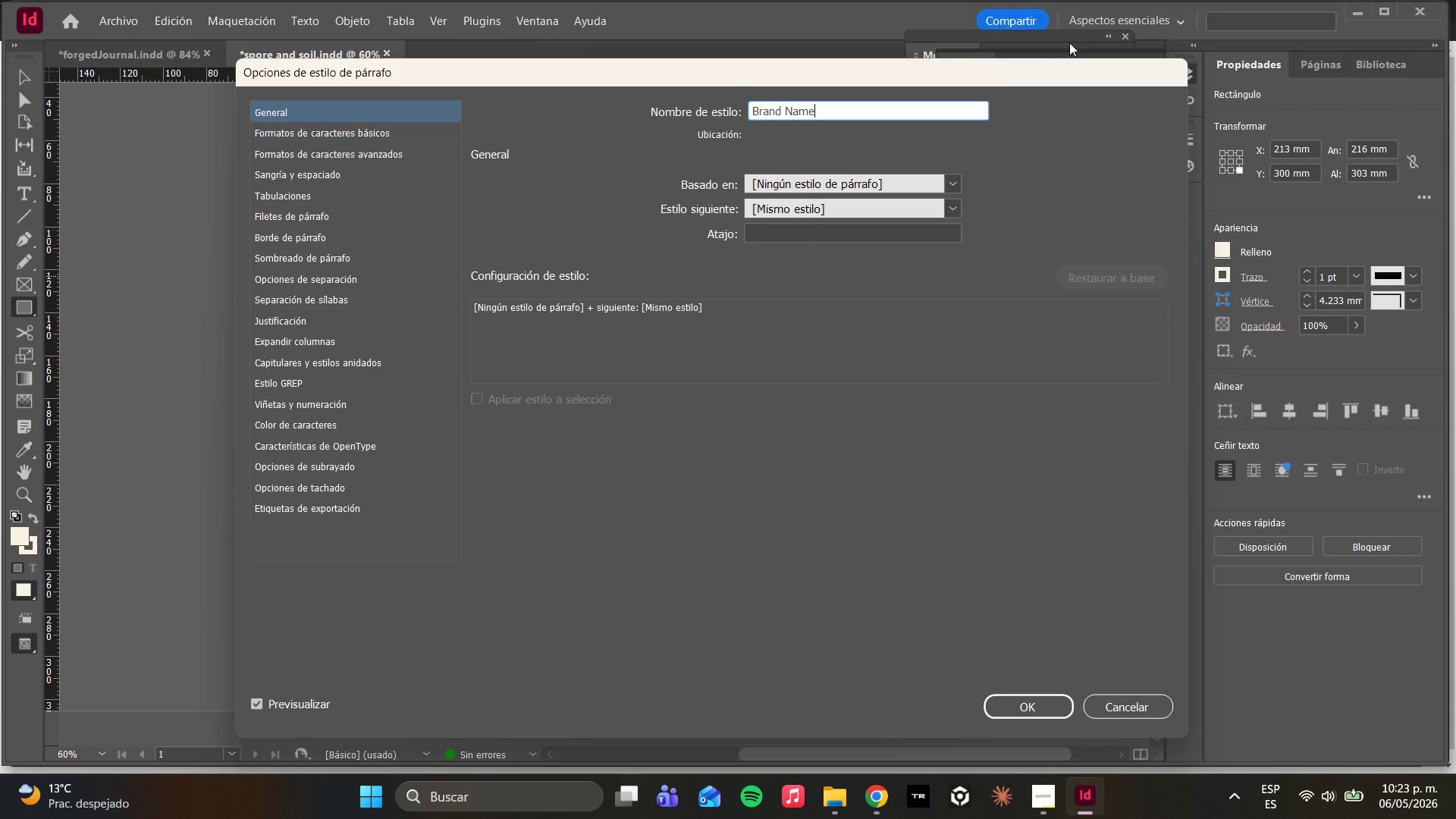 
left_click([332, 127])
 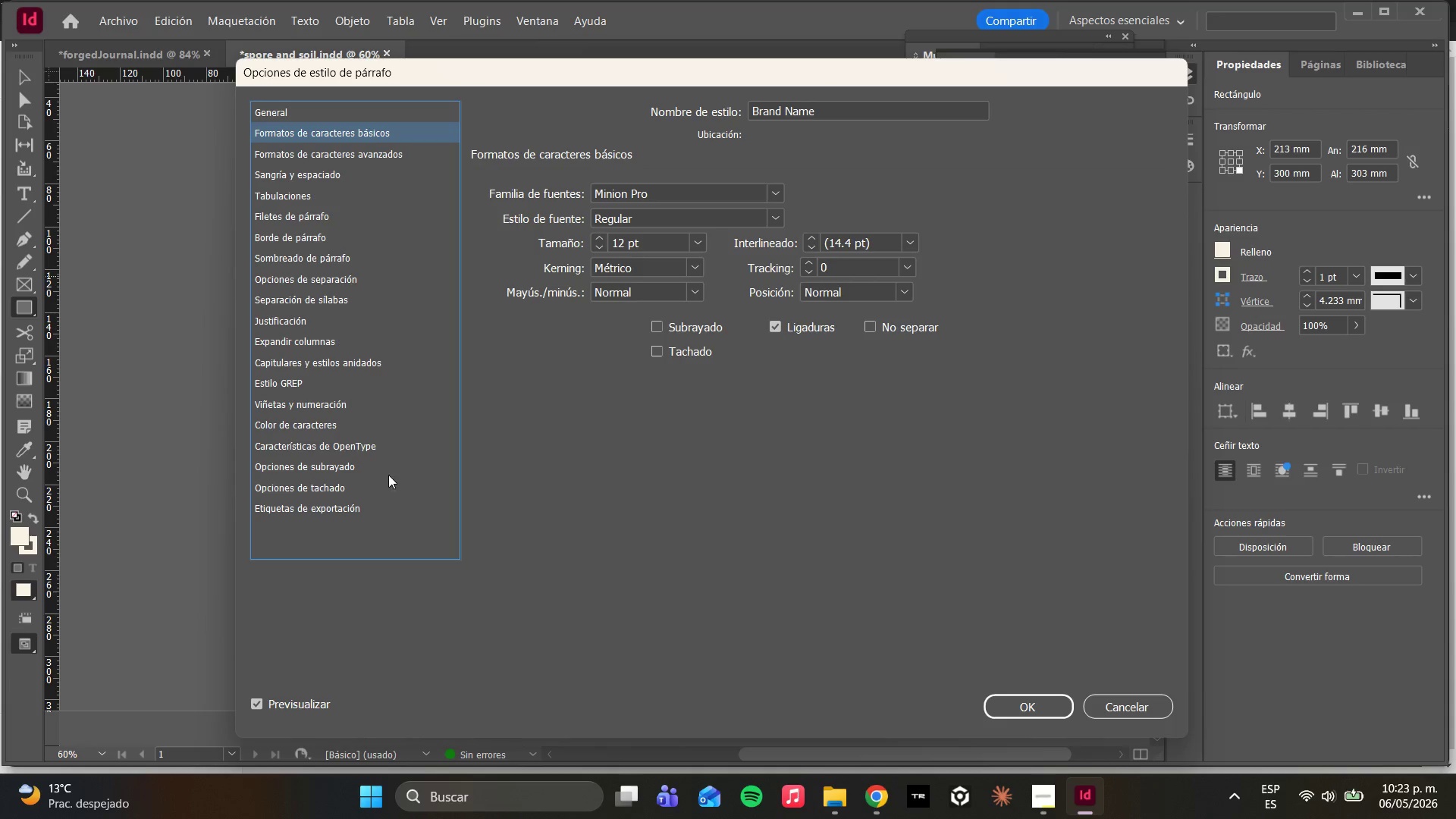 
wait(6.48)
 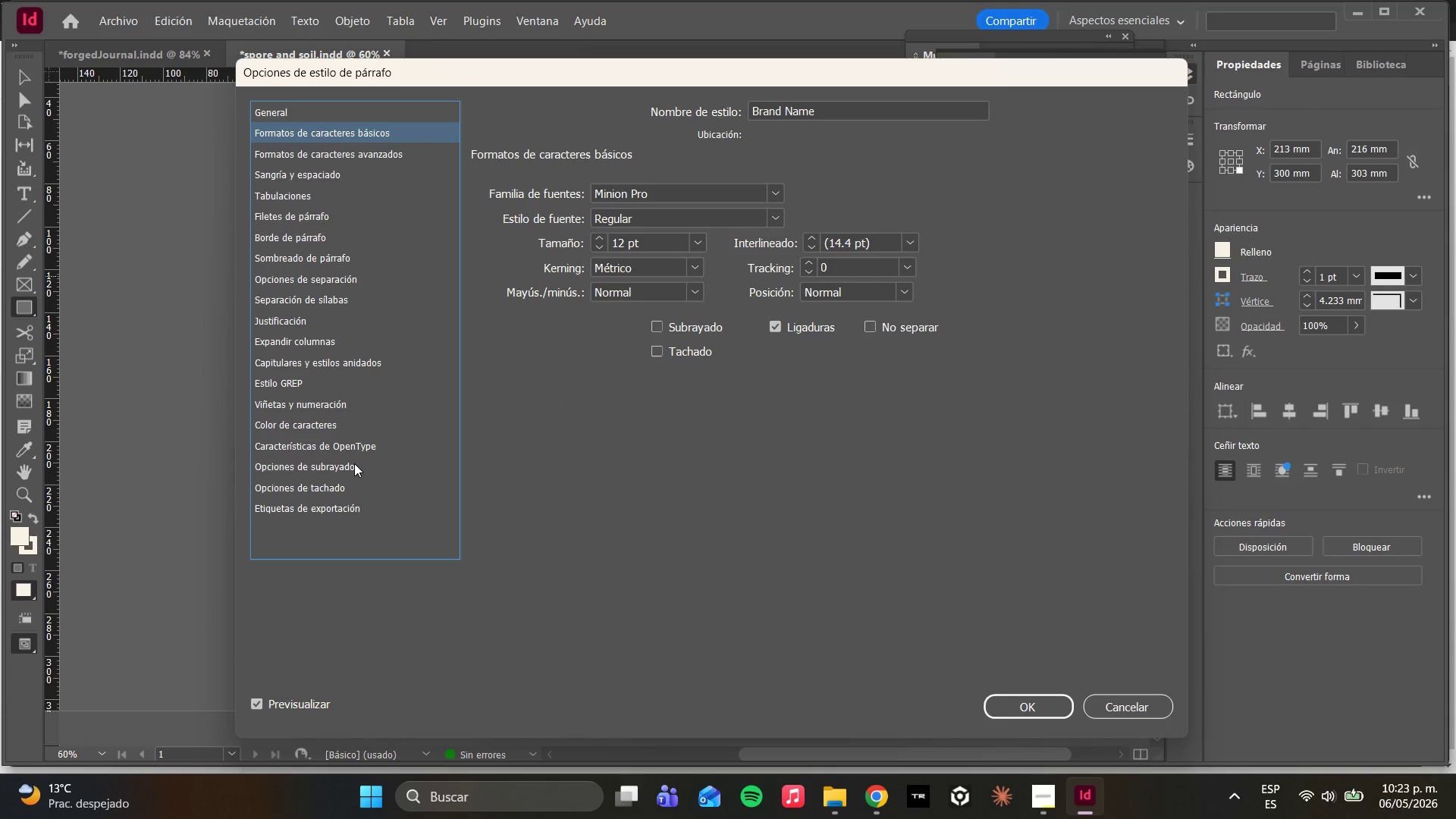 
left_click([772, 196])
 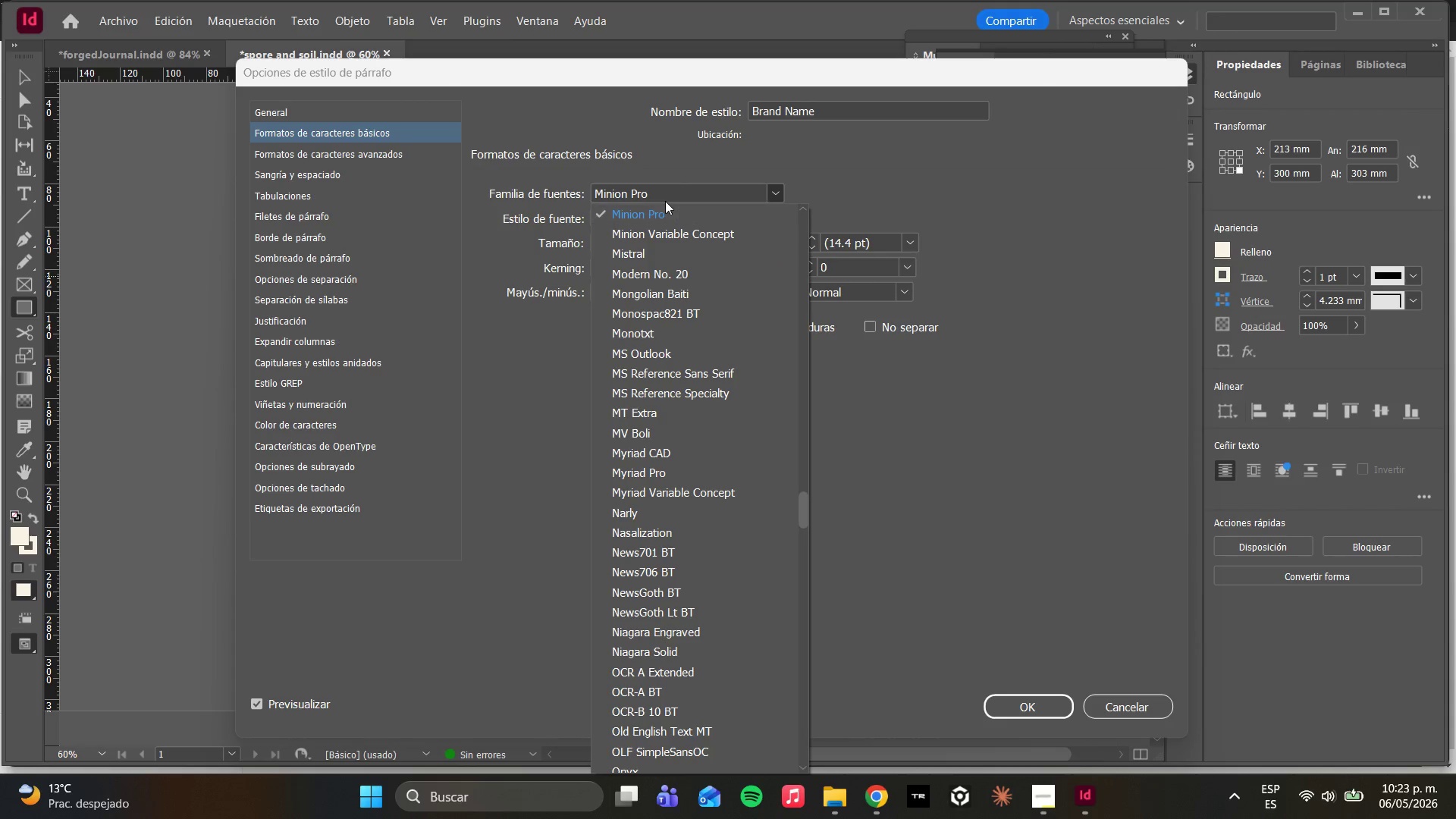 
left_click_drag(start_coordinate=[667, 190], to_coordinate=[650, 188])
 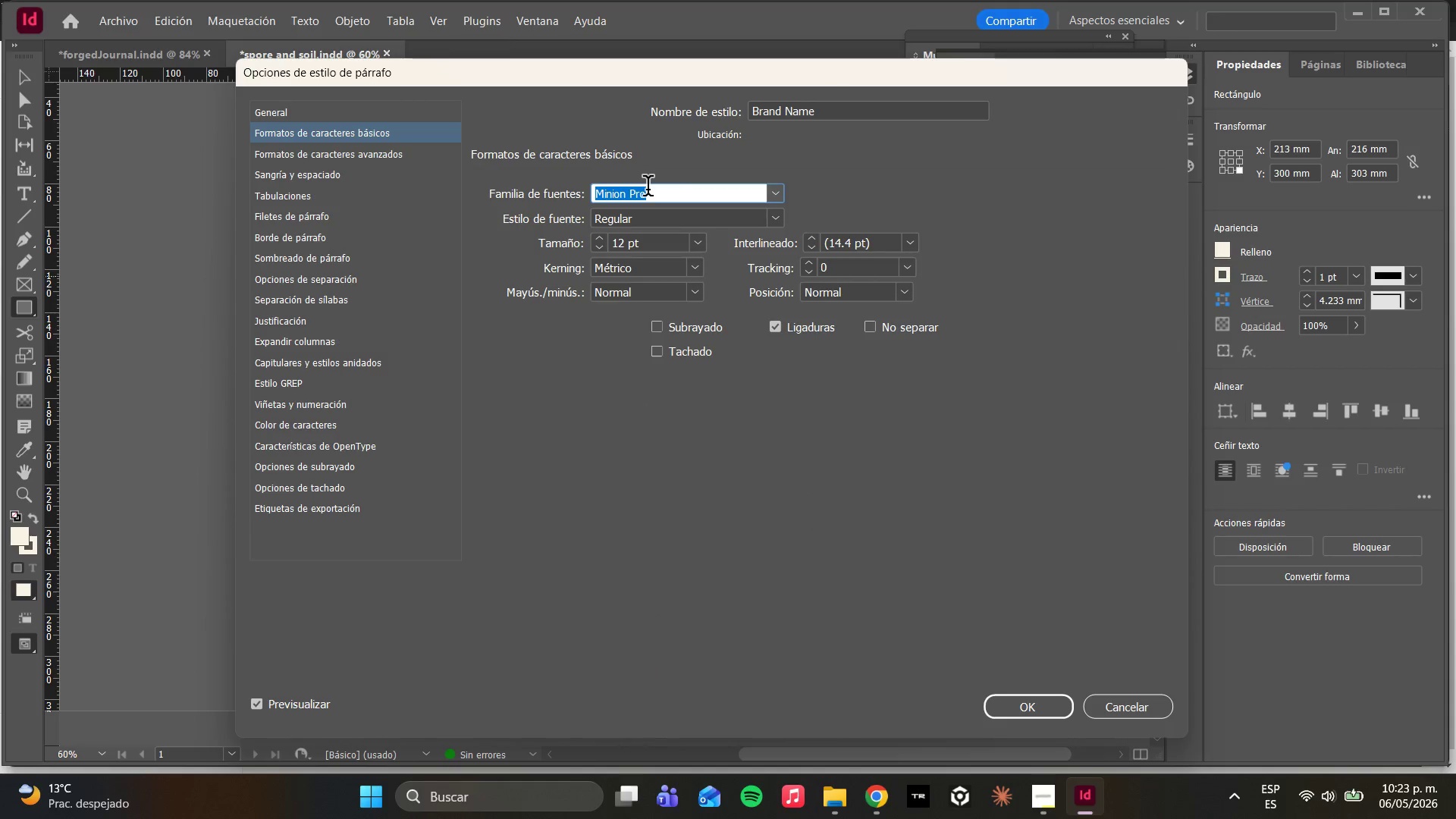 
type(cor)
 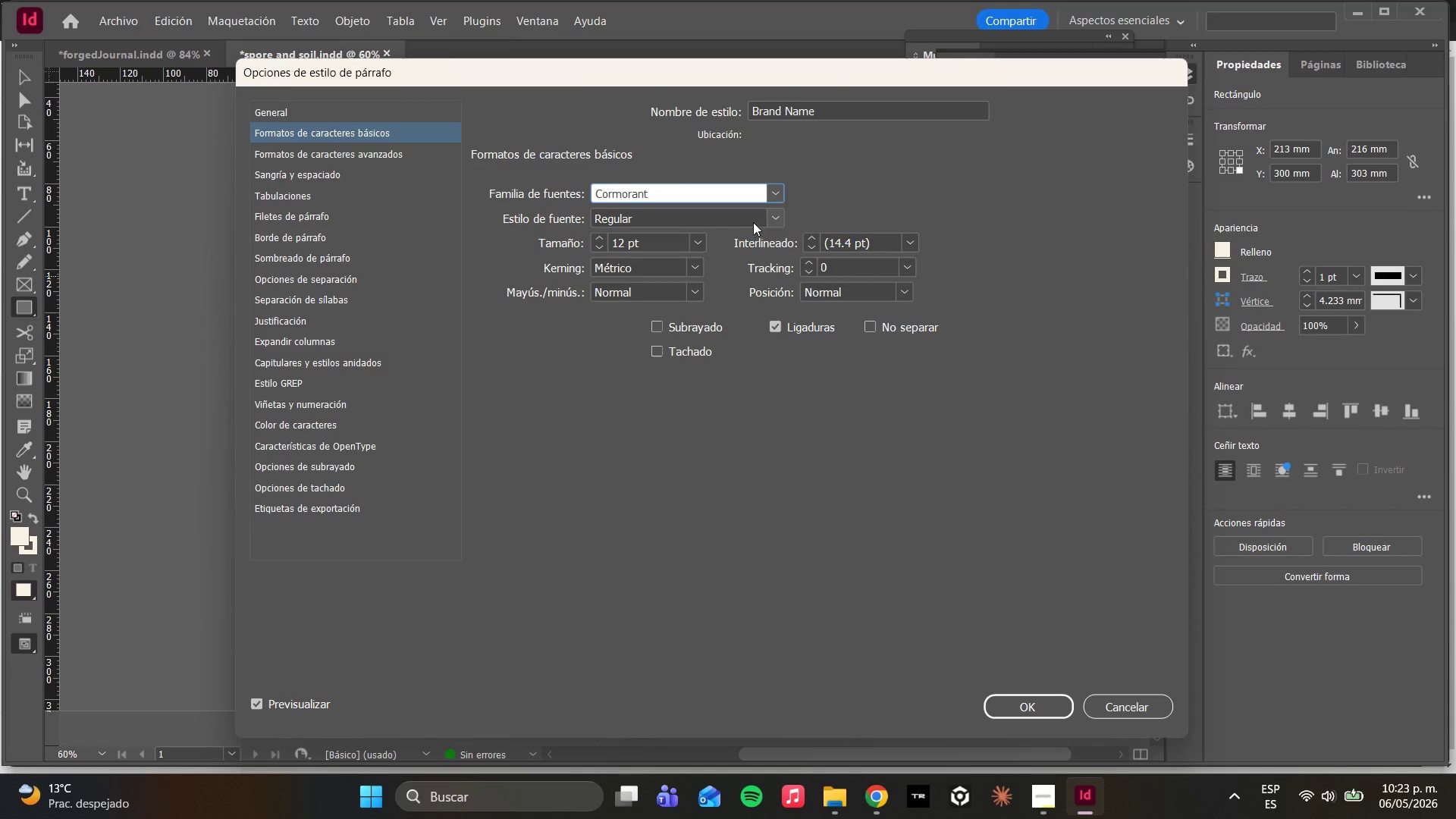 
left_click([776, 225])
 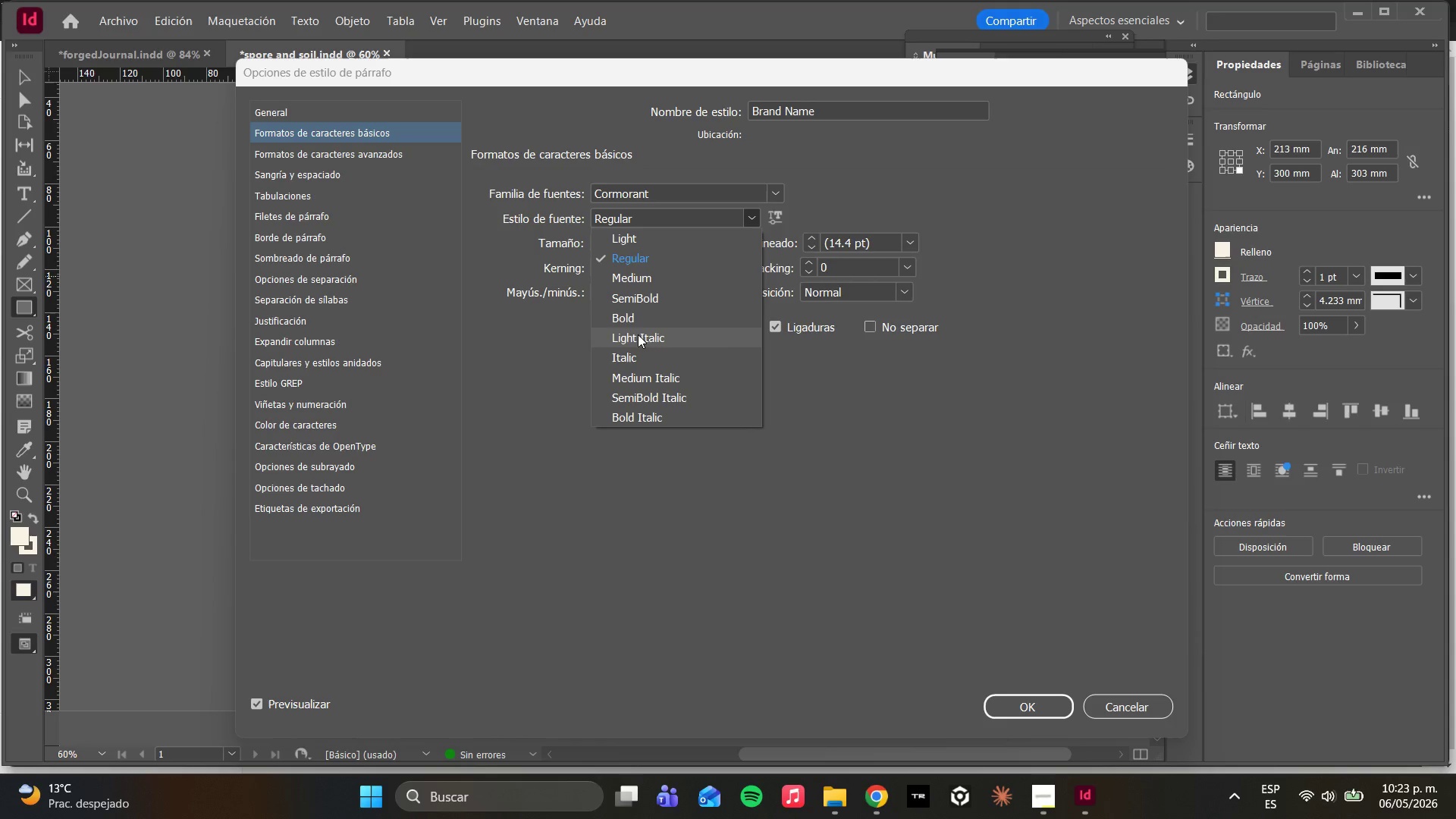 
left_click([626, 318])
 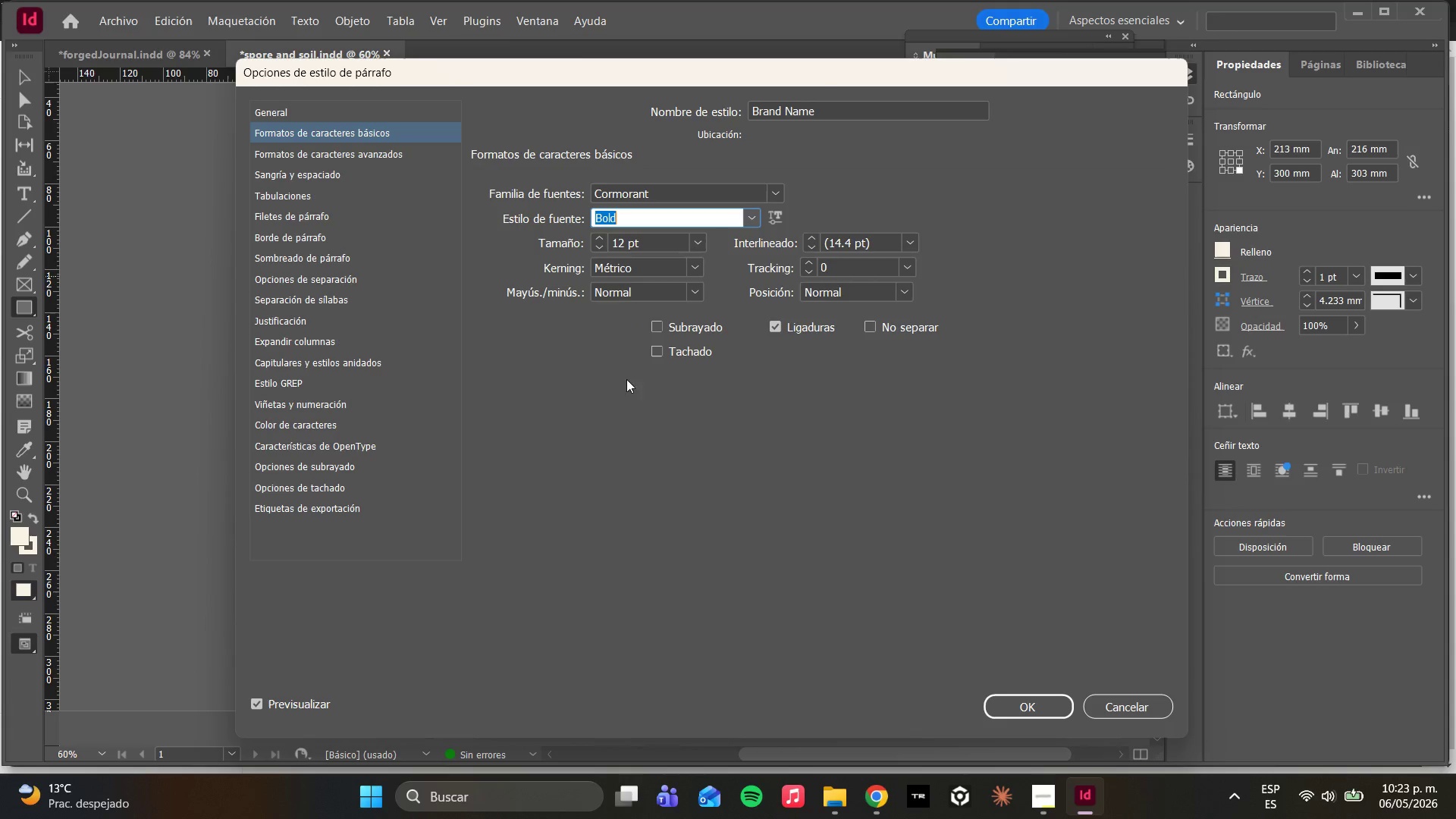 
left_click([669, 394])
 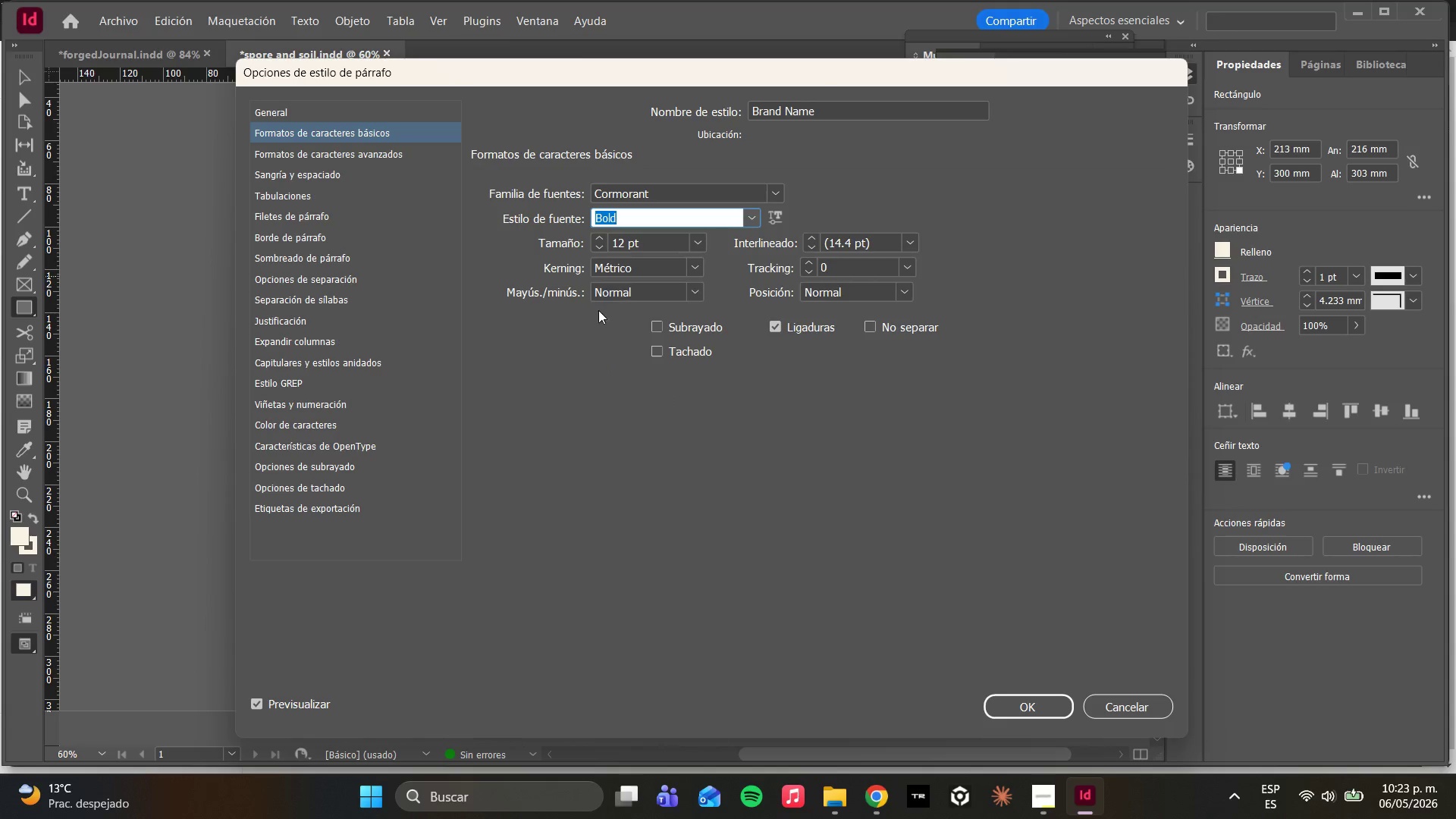 
wait(5.67)
 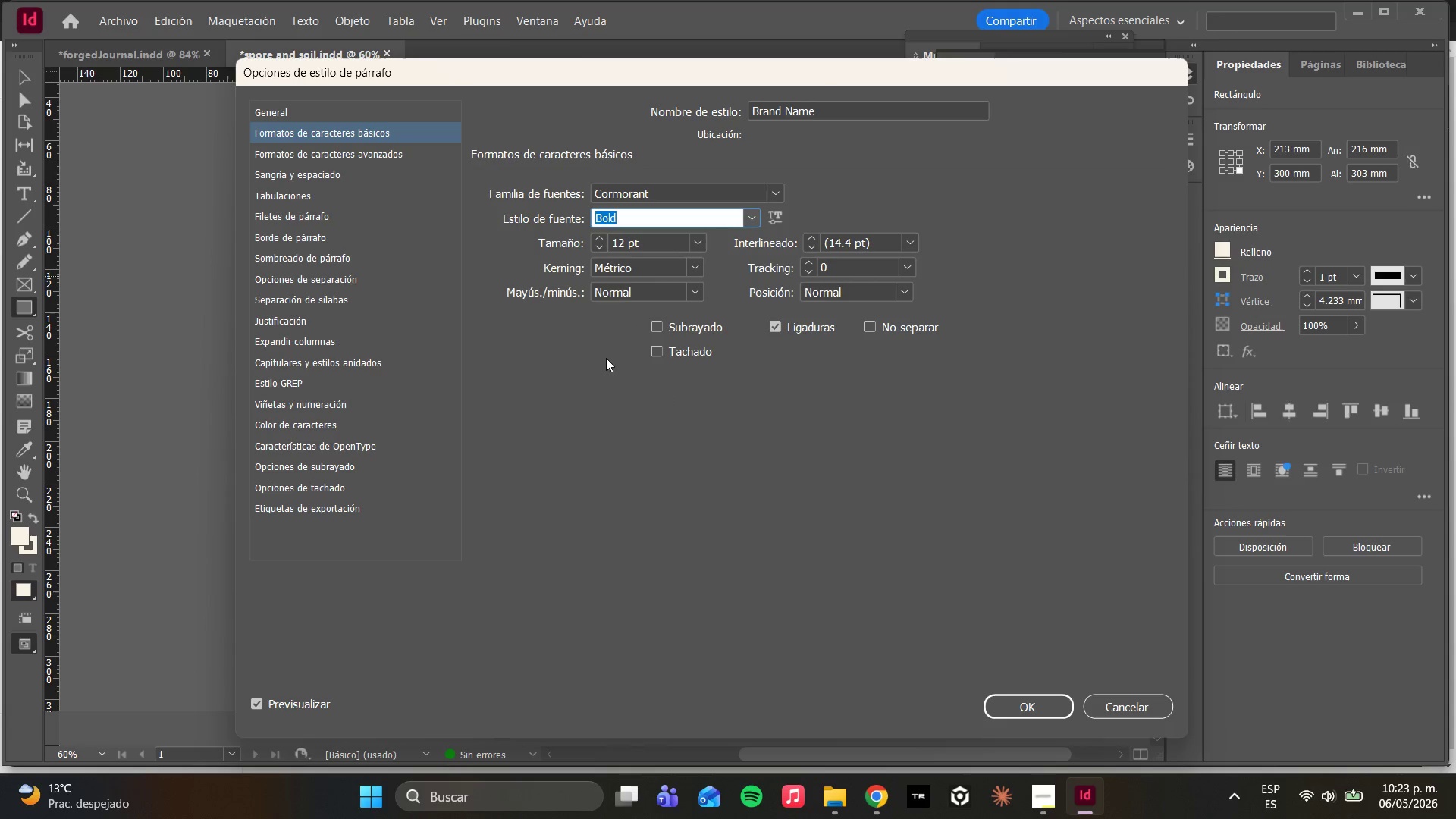 
left_click([701, 240])
 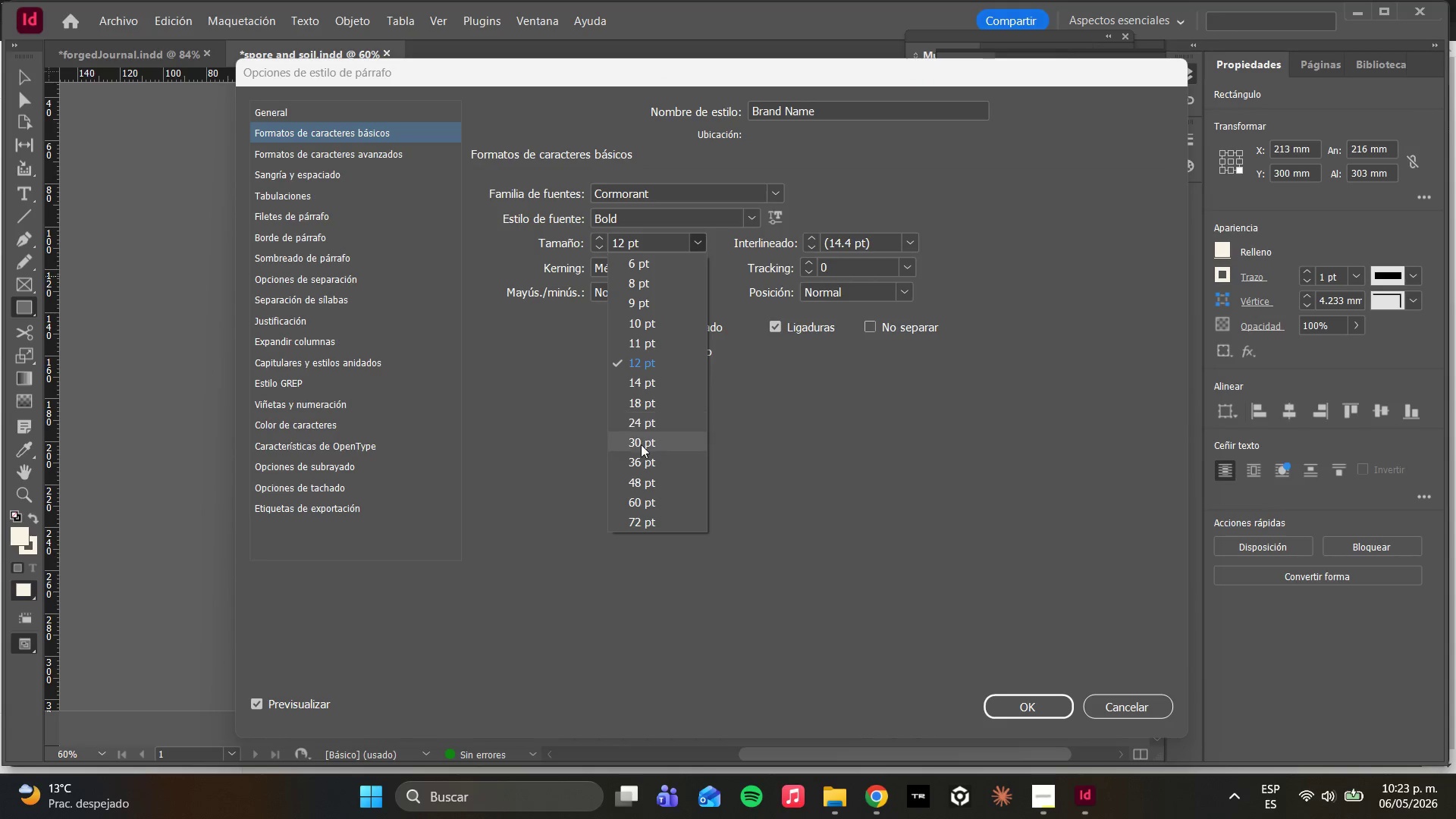 
left_click([641, 444])
 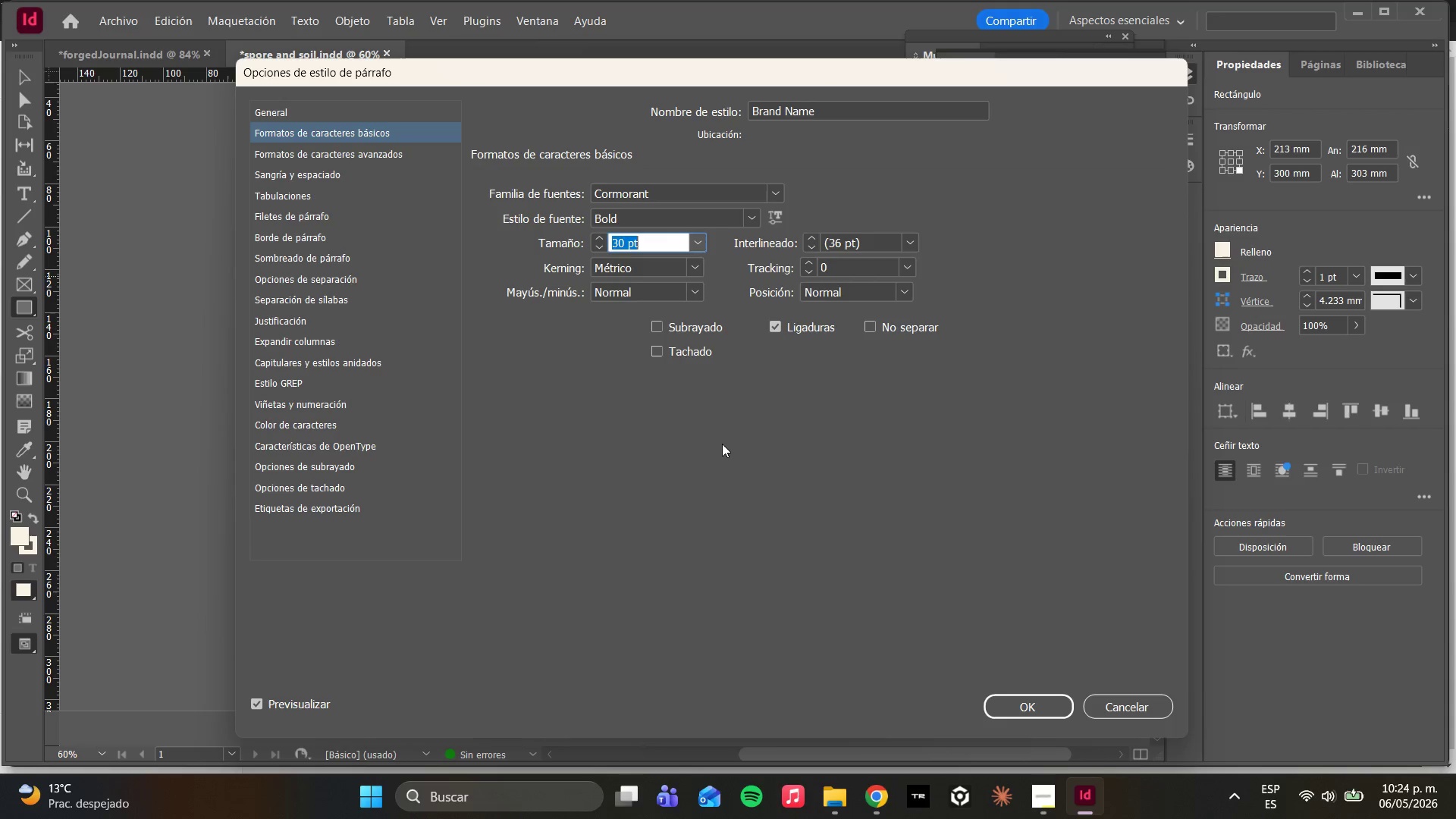 
wait(52.22)
 